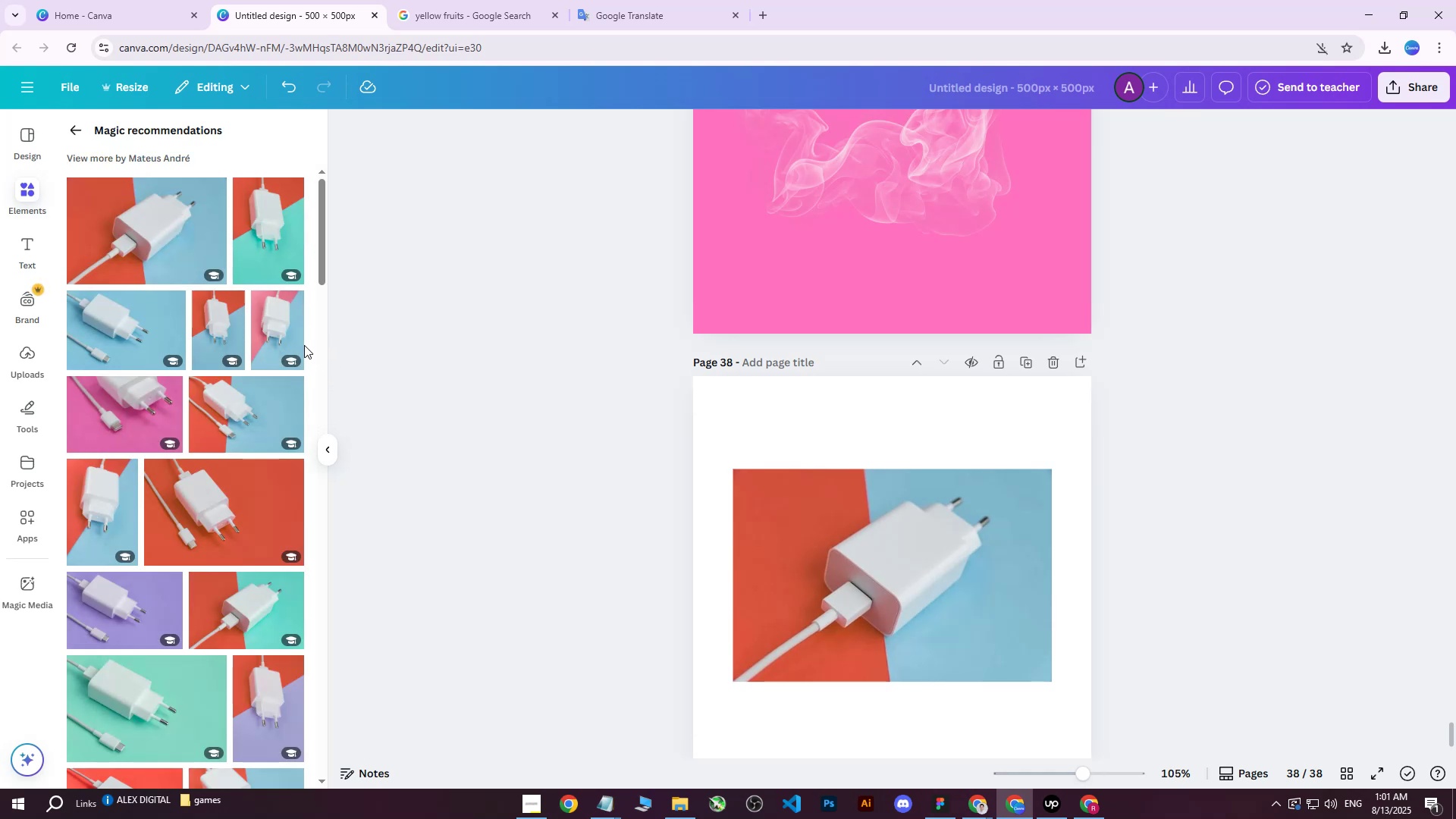 
scroll: coordinate [260, 462], scroll_direction: down, amount: 19.0
 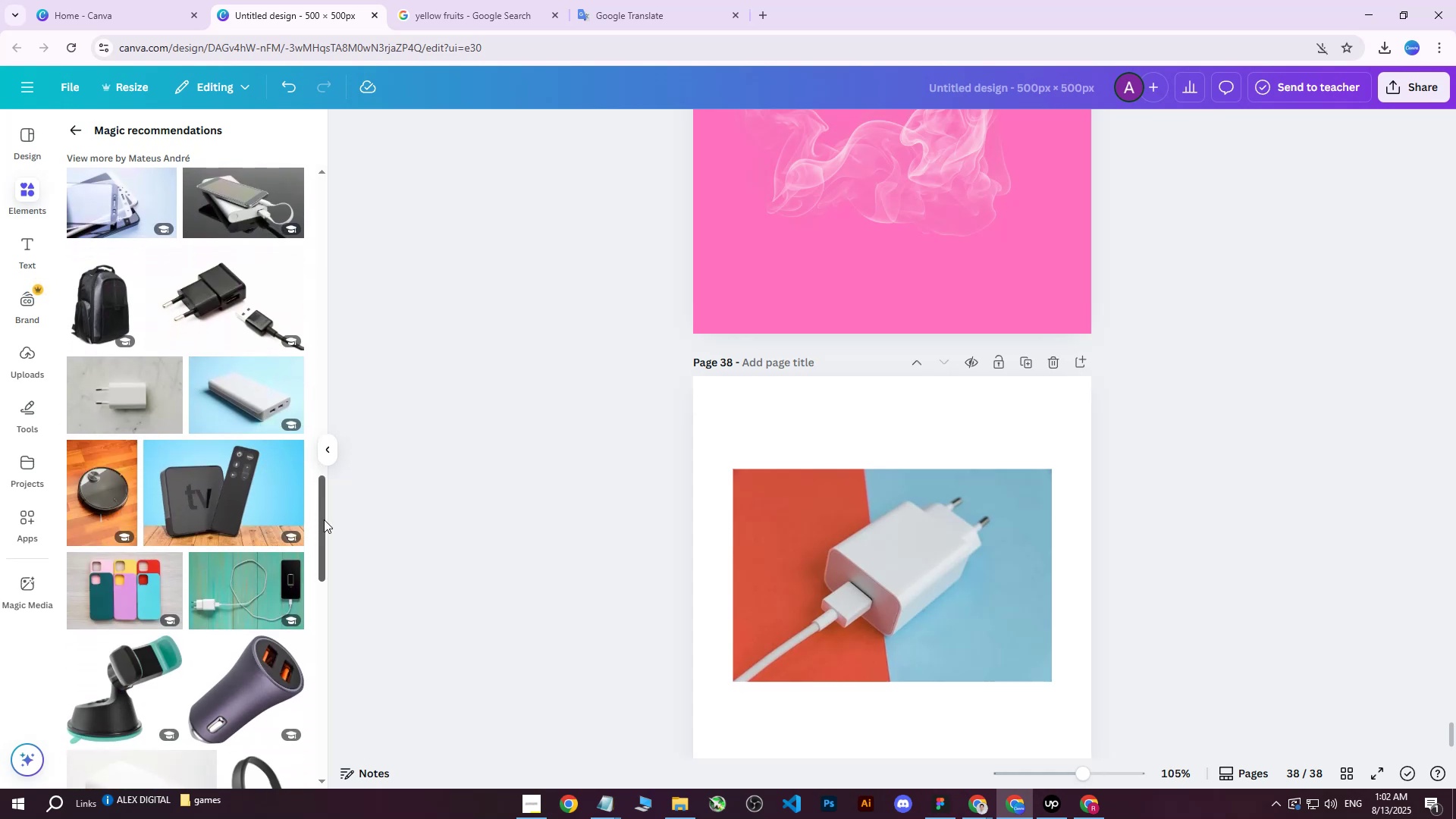 
left_click_drag(start_coordinate=[322, 519], to_coordinate=[337, 209])
 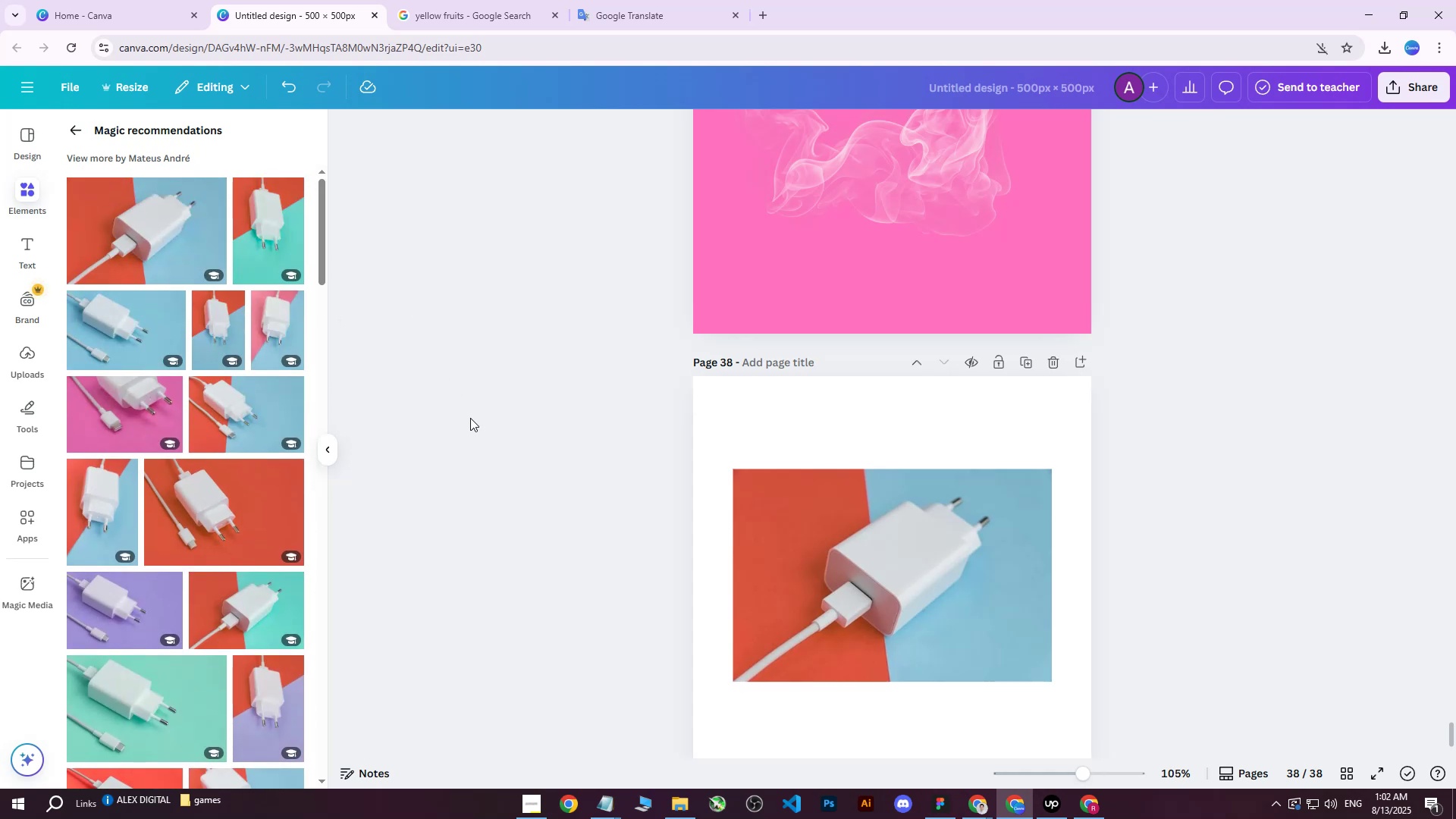 
scroll: coordinate [204, 493], scroll_direction: down, amount: 36.0
 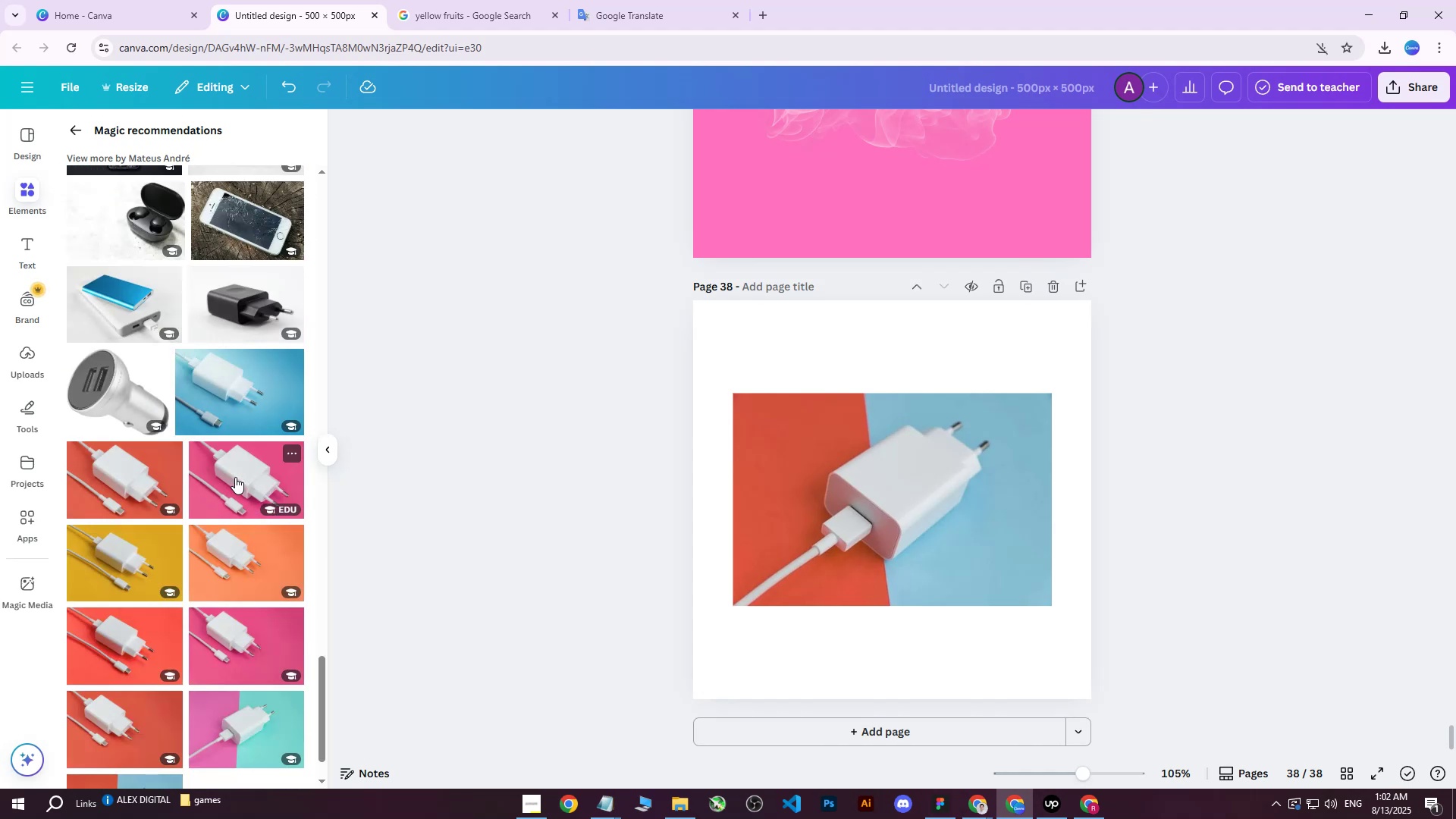 
left_click([224, 480])
 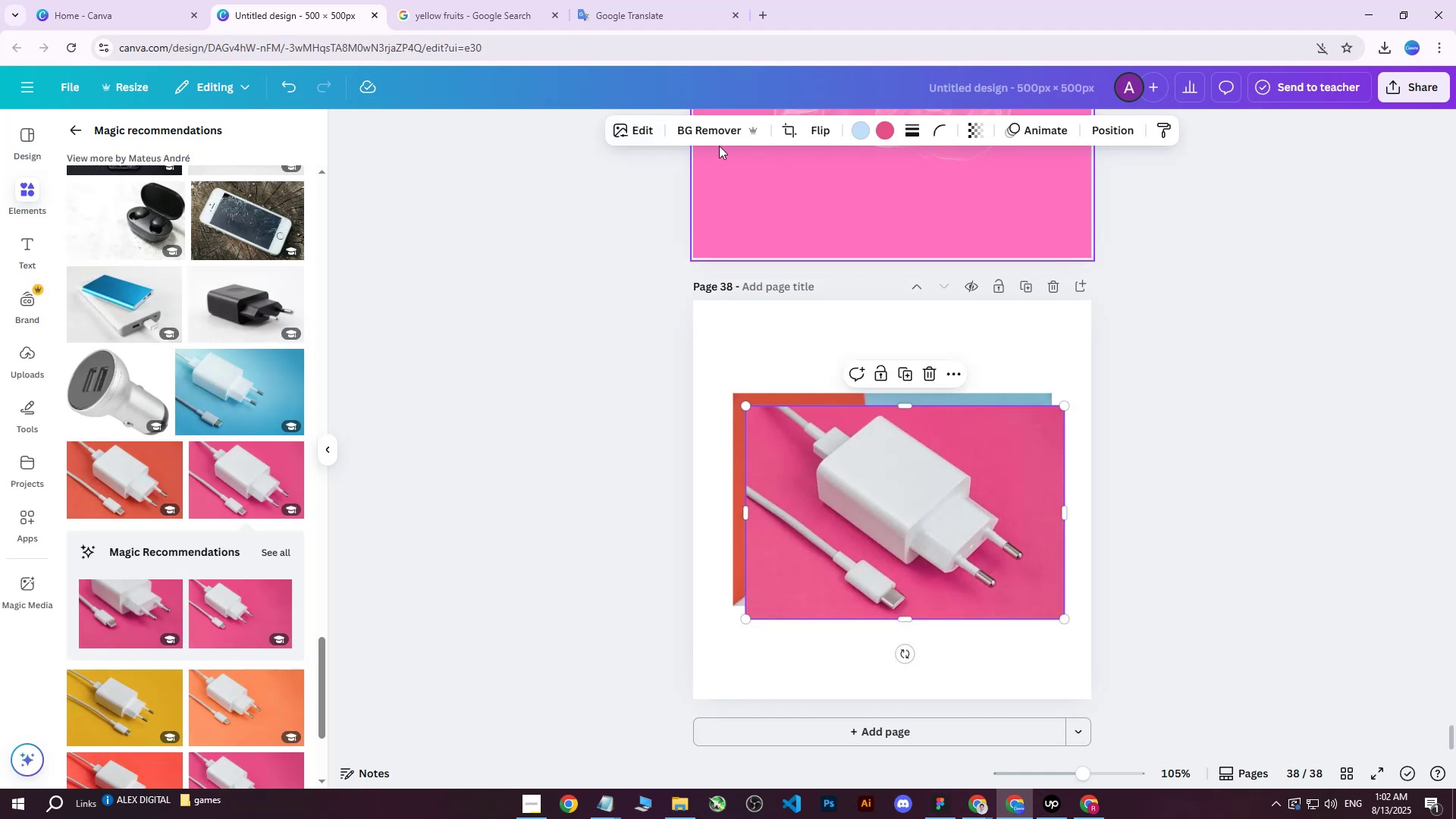 
left_click([706, 131])
 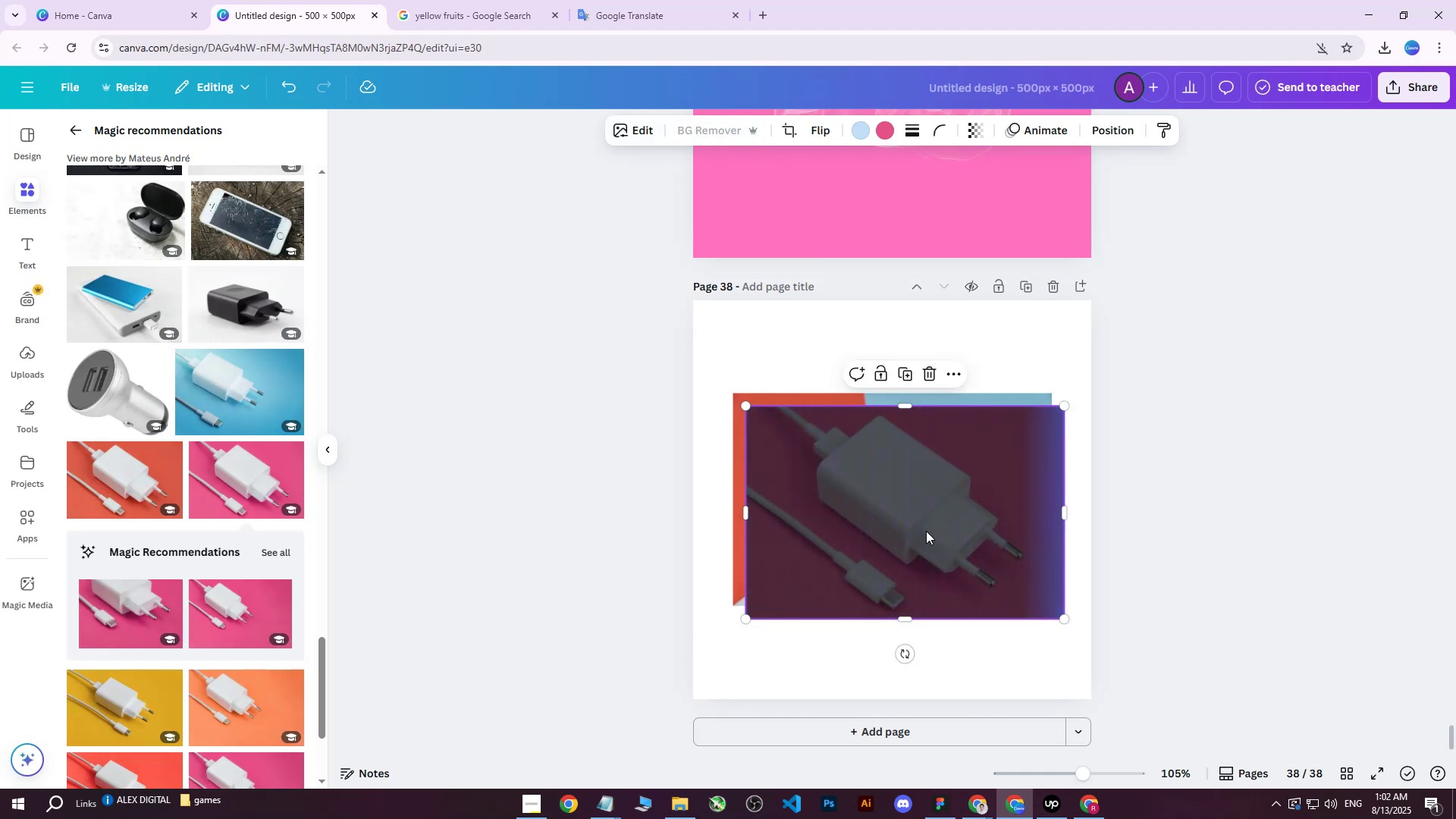 
left_click_drag(start_coordinate=[930, 539], to_coordinate=[915, 573])
 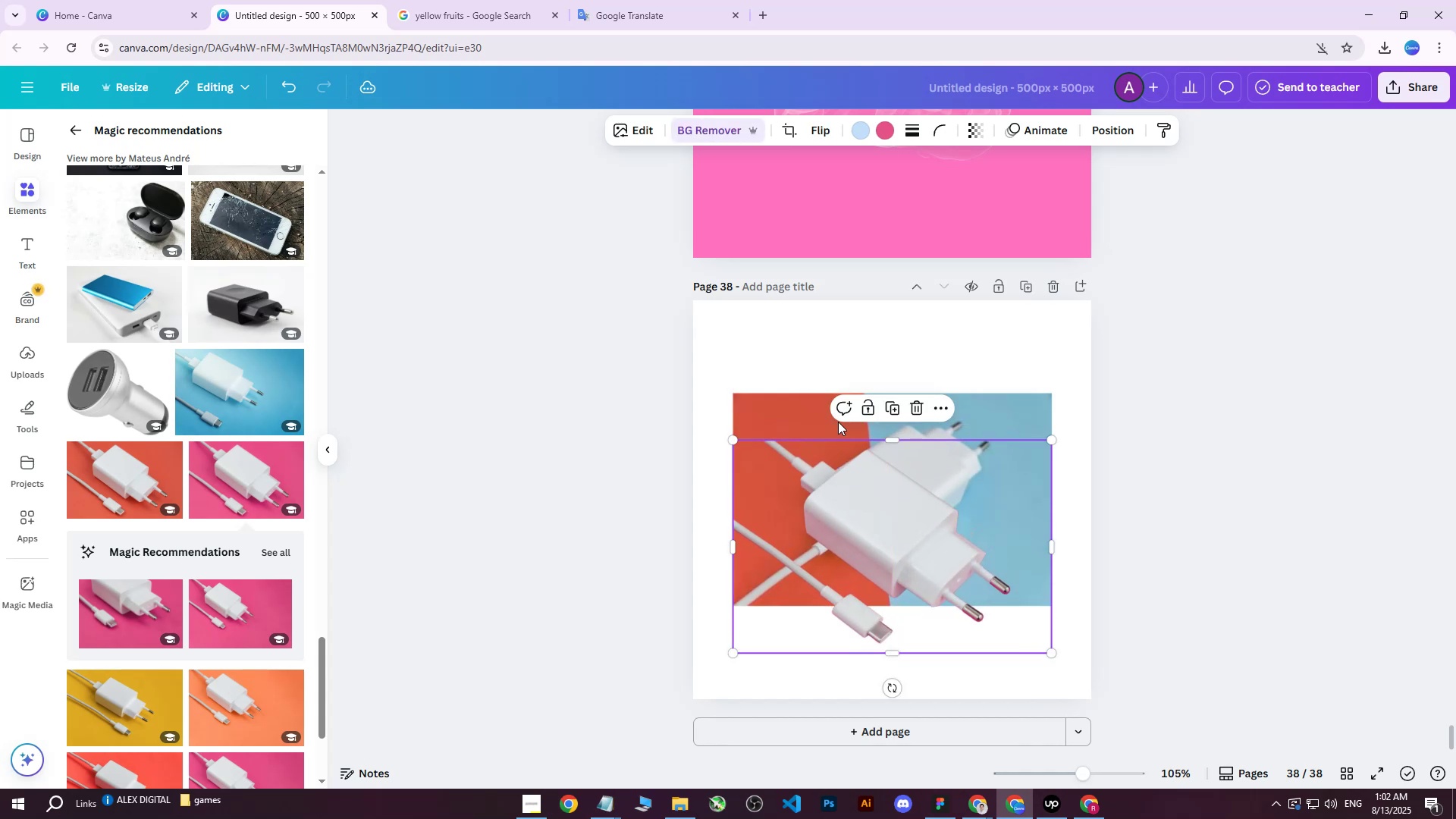 
left_click_drag(start_coordinate=[782, 407], to_coordinate=[770, 365])
 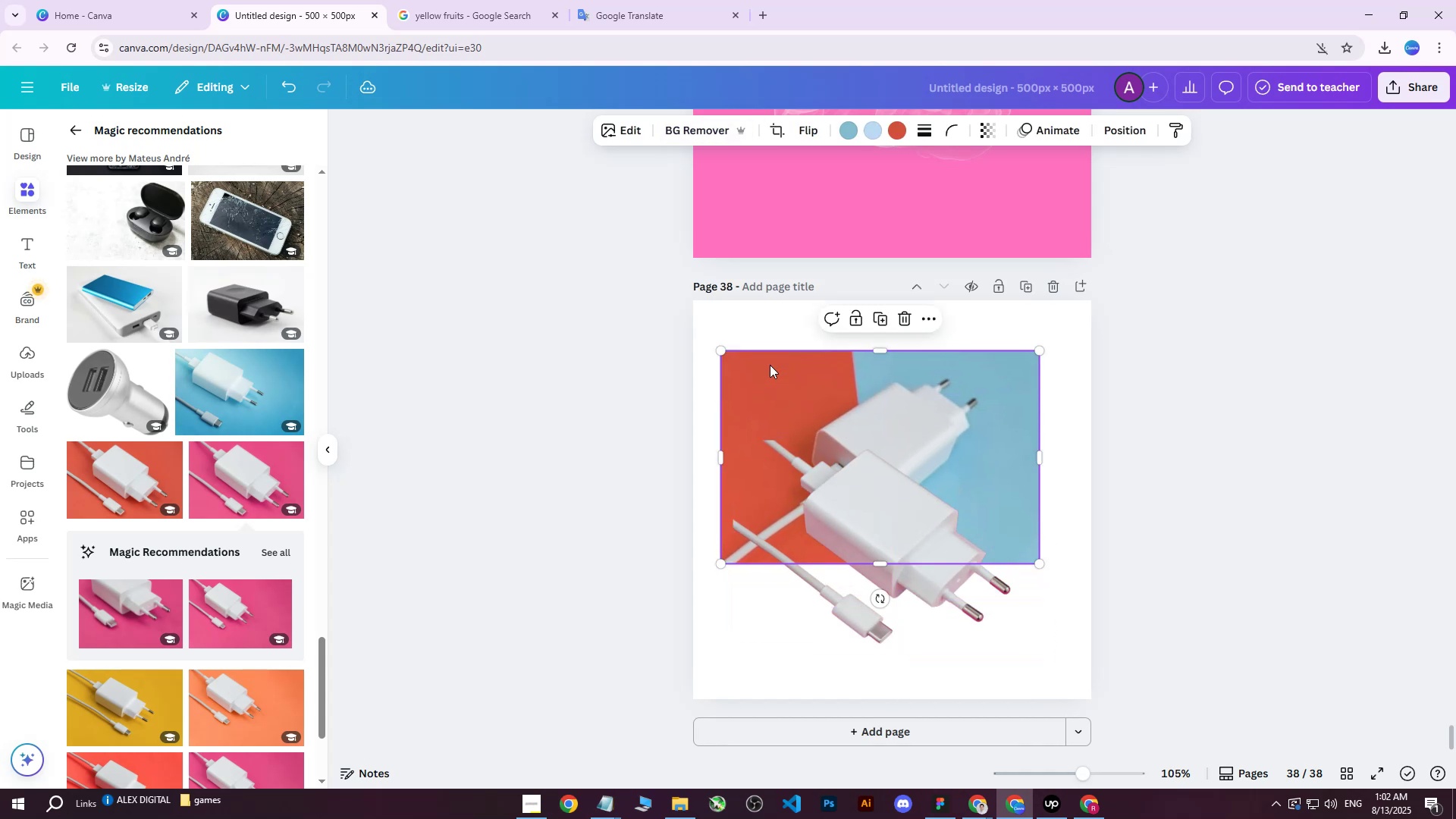 
key(Delete)
 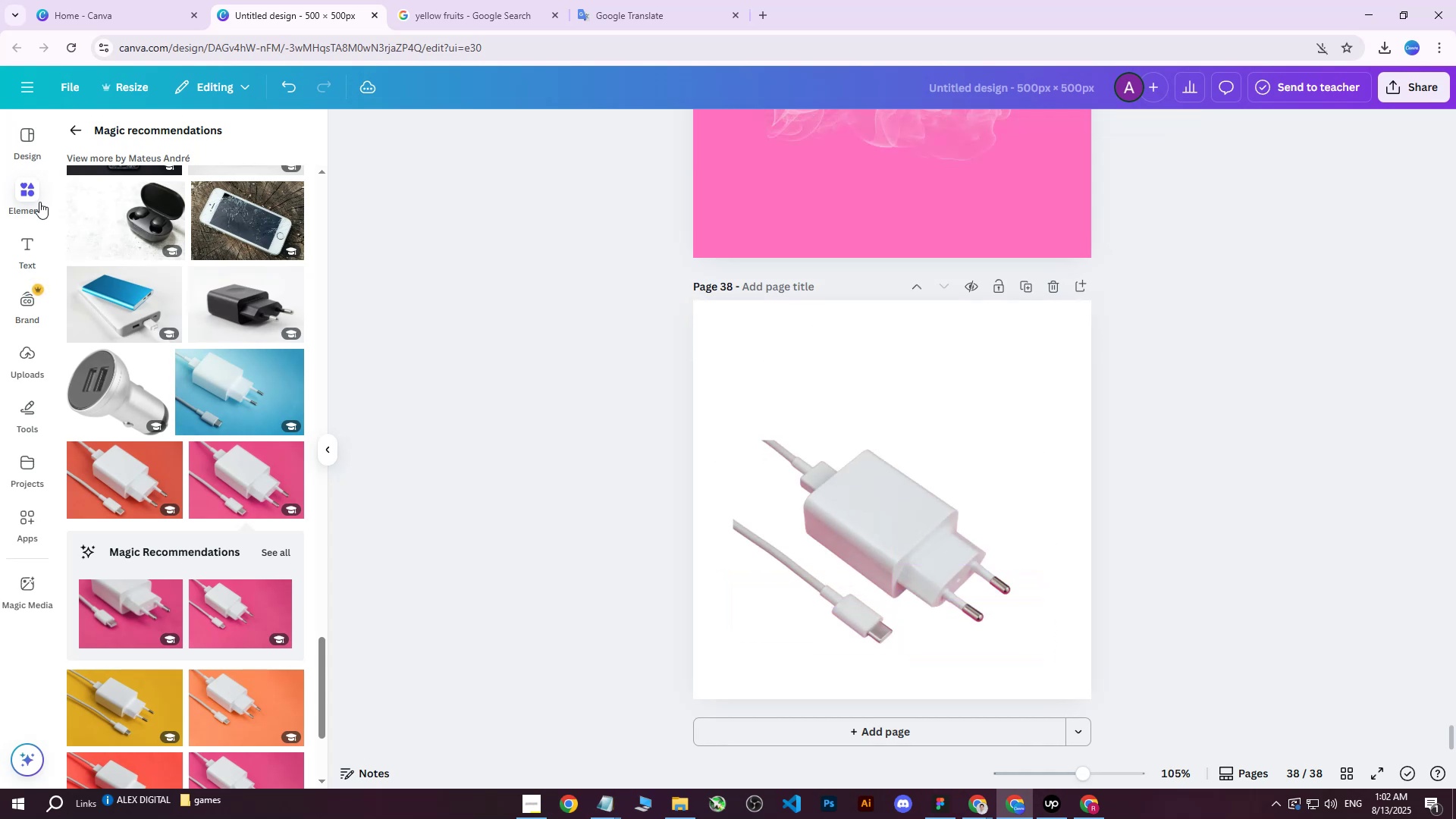 
left_click([33, 192])
 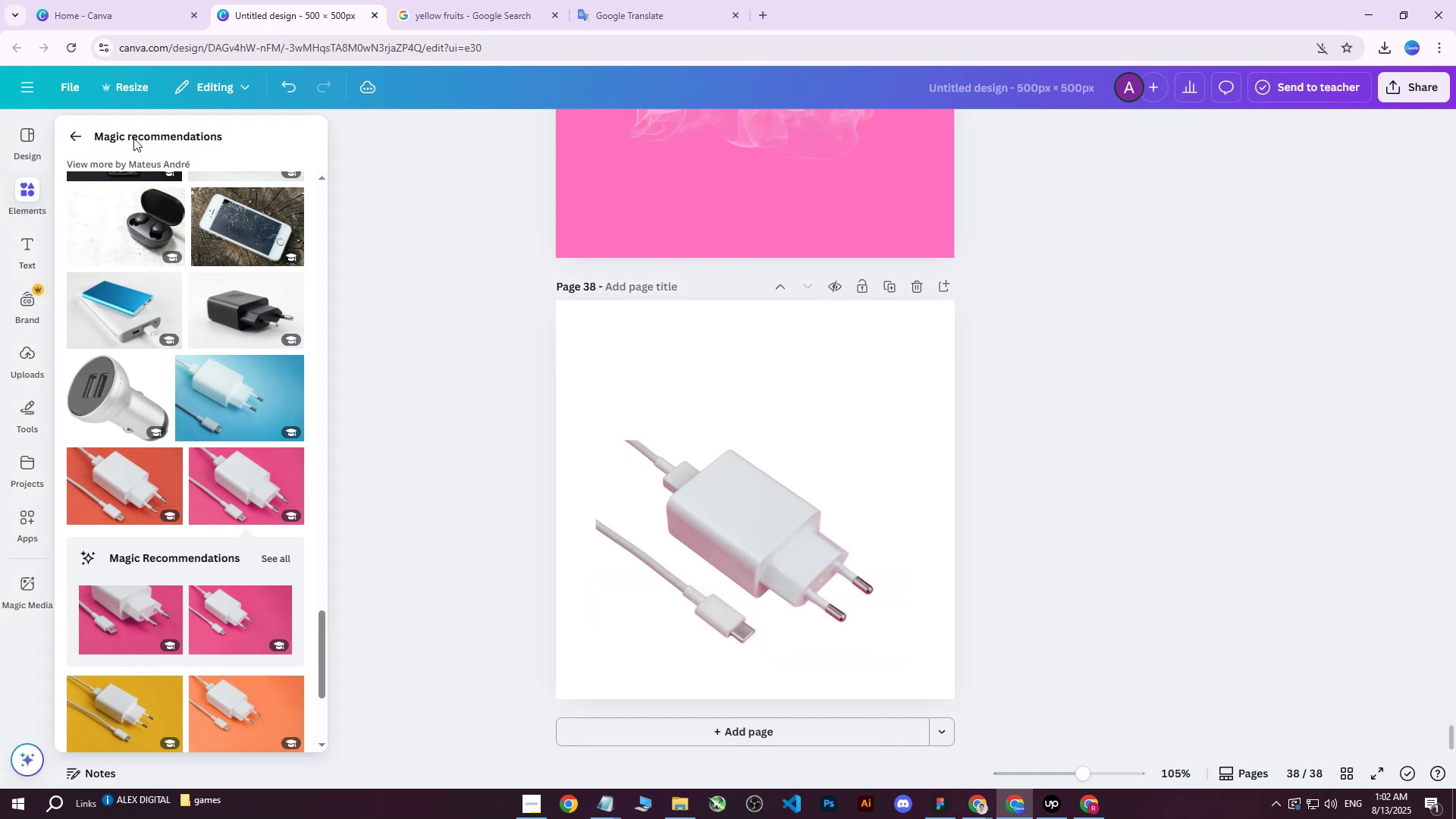 
left_click([74, 133])
 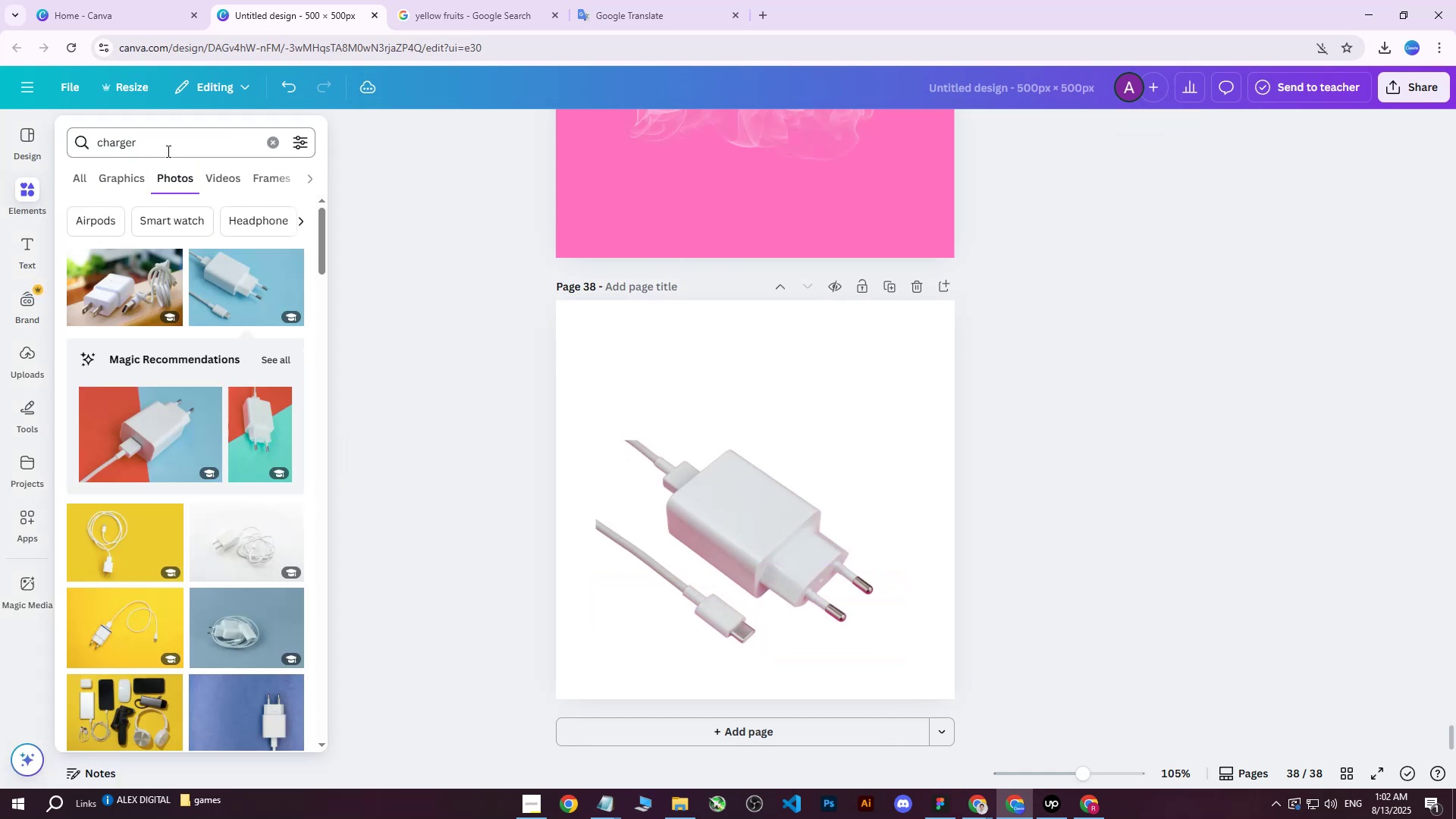 
left_click_drag(start_coordinate=[167, 151], to_coordinate=[50, 147])
 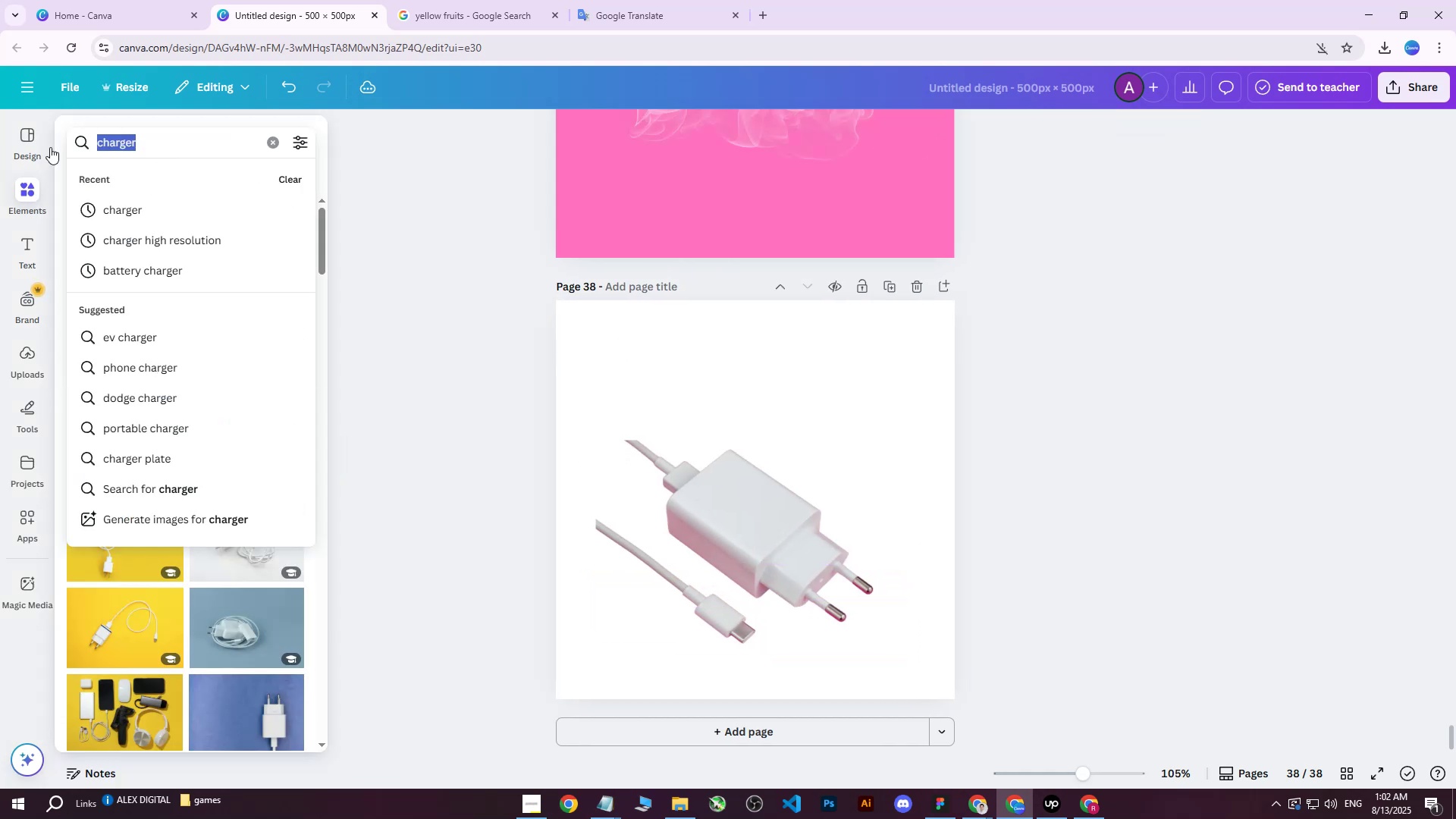 
type(rect)
 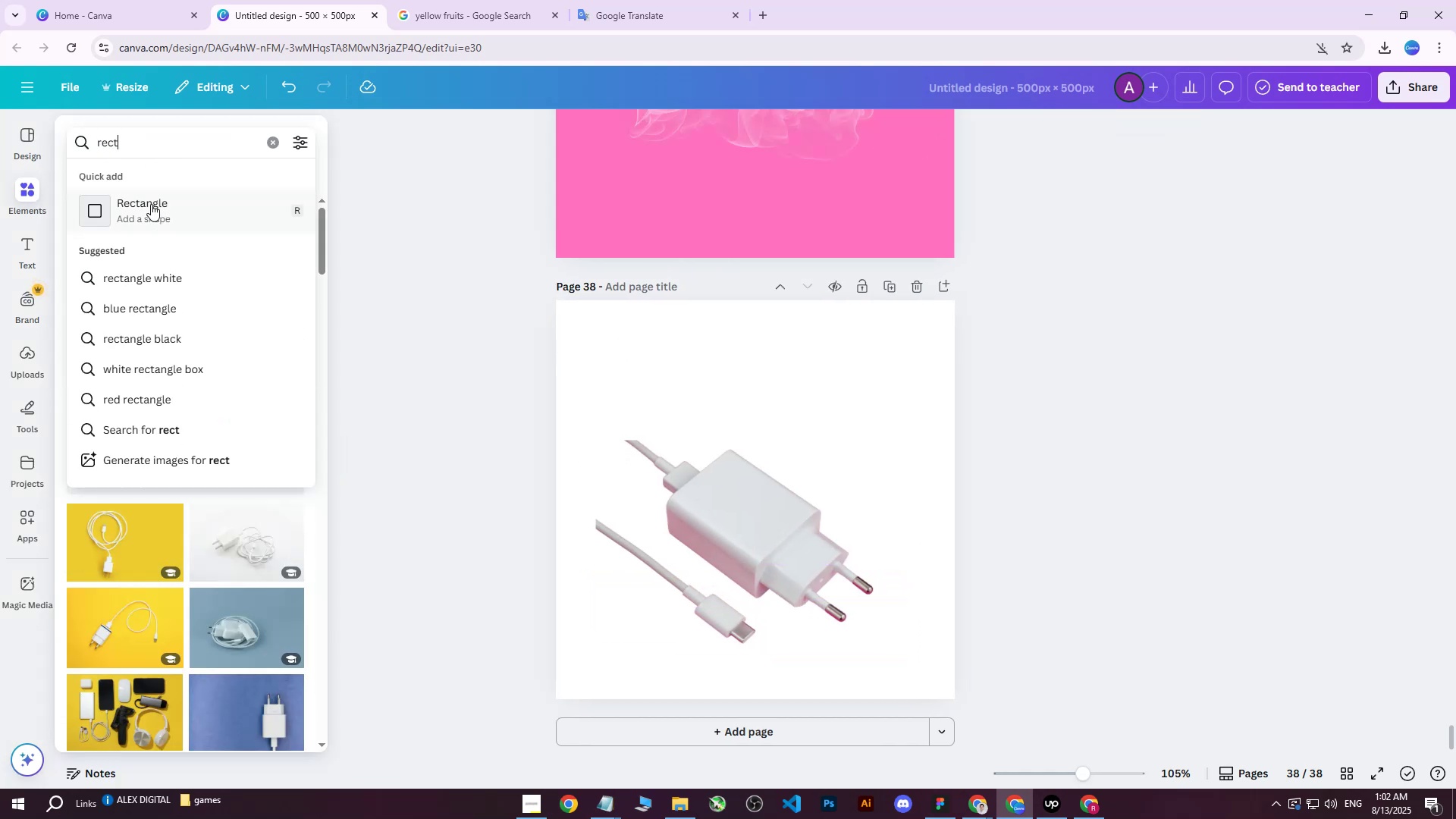 
left_click([149, 206])
 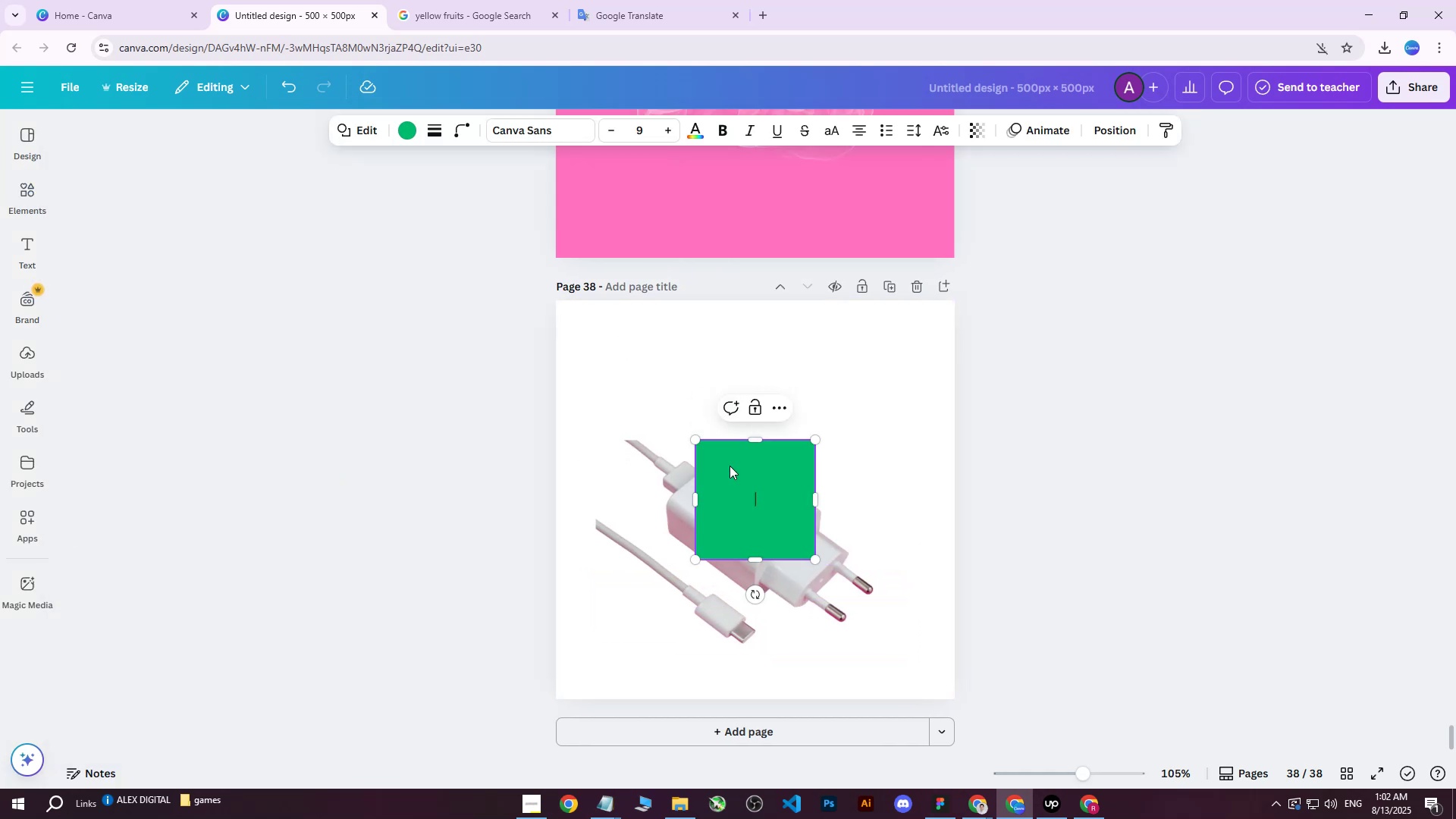 
left_click_drag(start_coordinate=[757, 491], to_coordinate=[616, 347])
 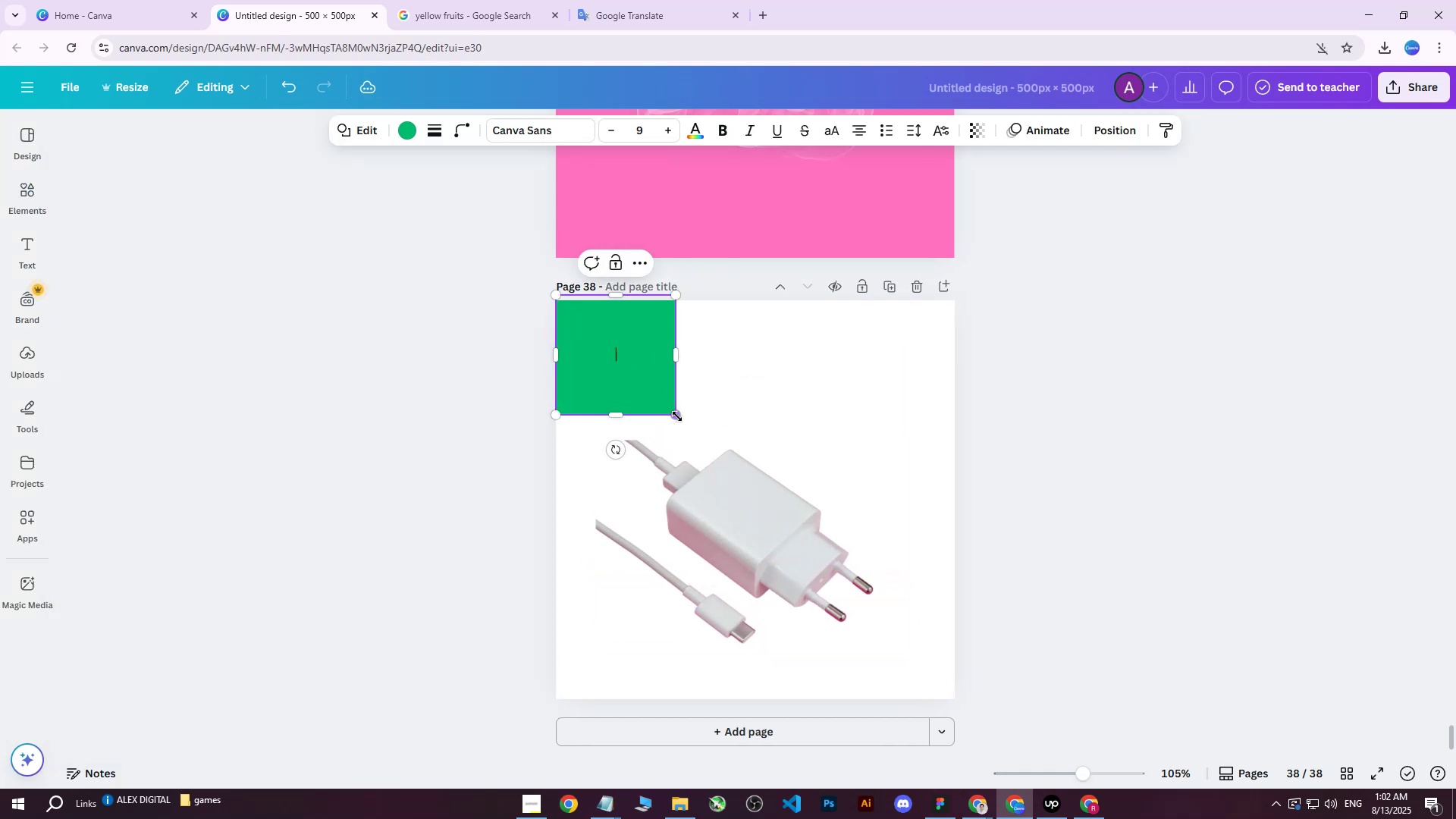 
left_click_drag(start_coordinate=[677, 420], to_coordinate=[780, 752])
 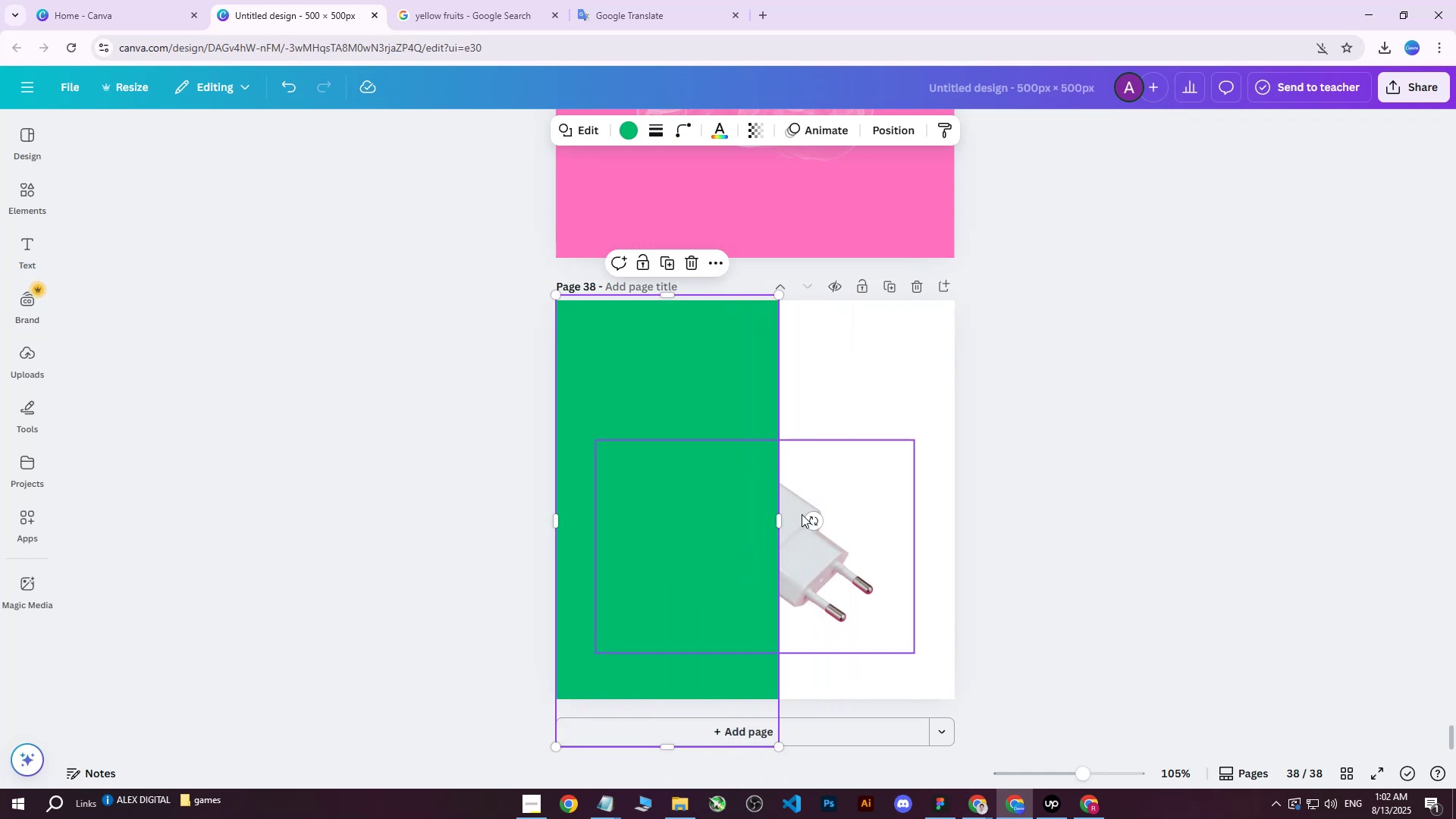 
left_click_drag(start_coordinate=[814, 522], to_coordinate=[757, 497])
 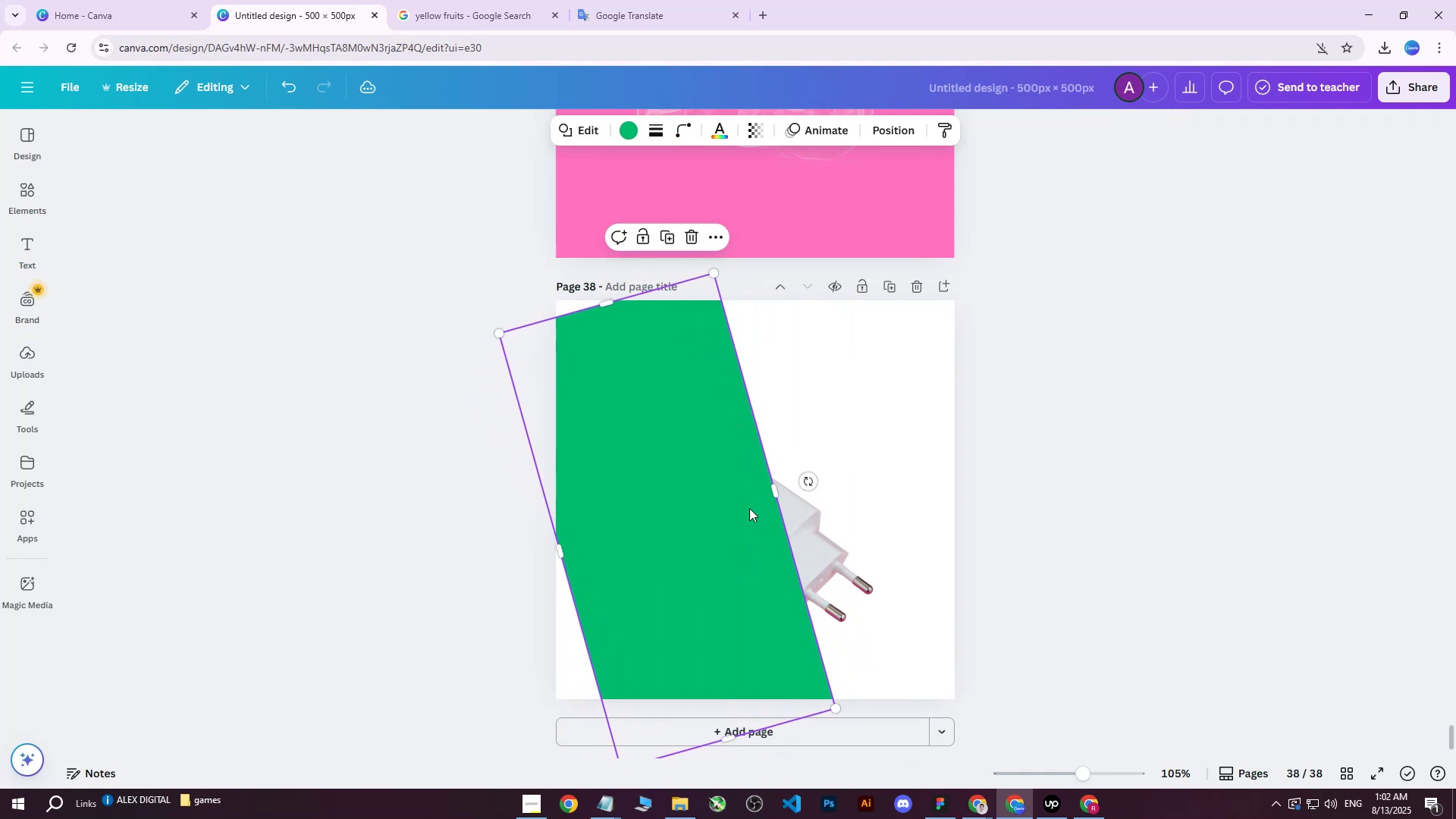 
left_click_drag(start_coordinate=[714, 528], to_coordinate=[695, 525])
 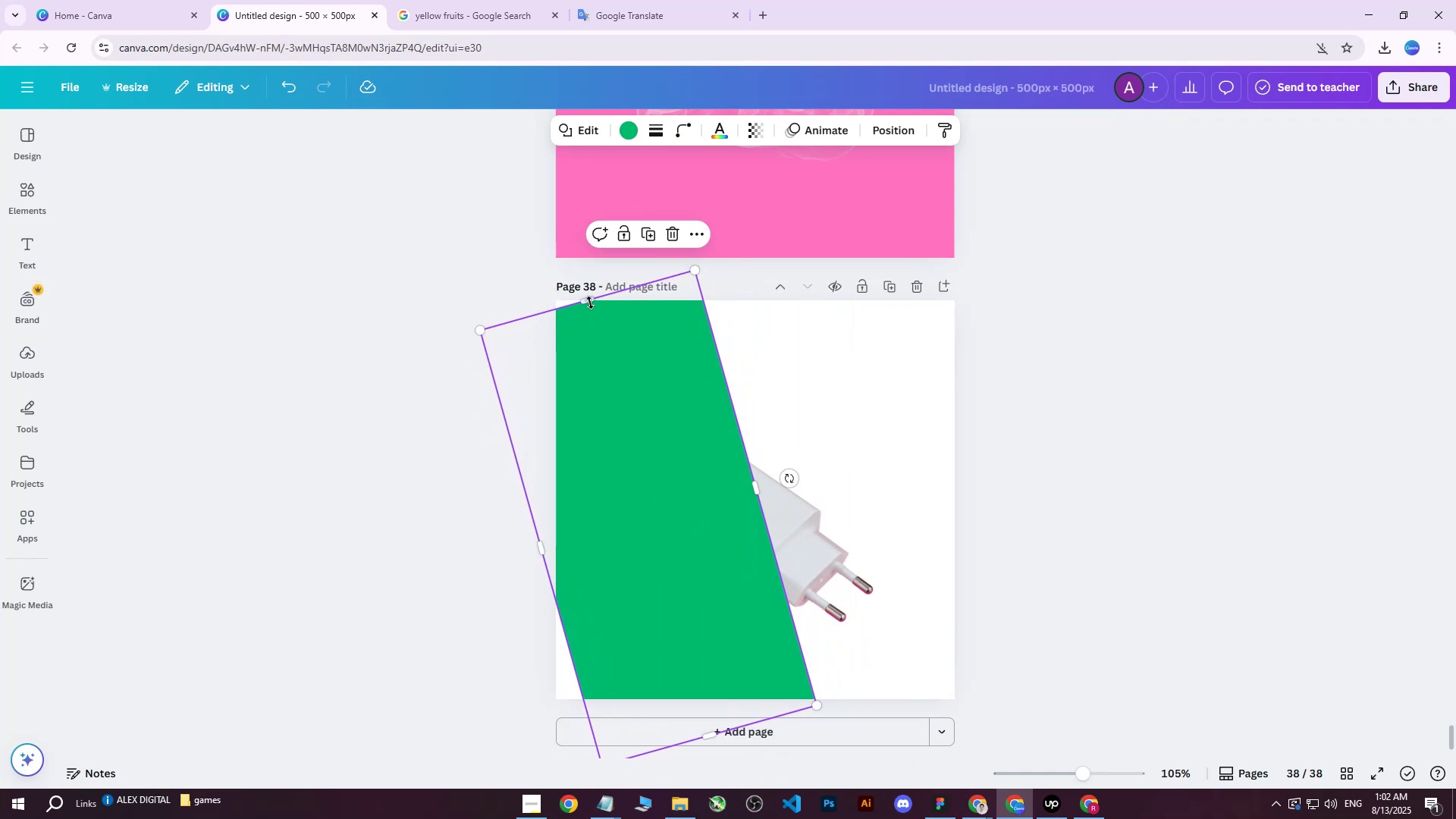 
left_click_drag(start_coordinate=[590, 301], to_coordinate=[570, 281])
 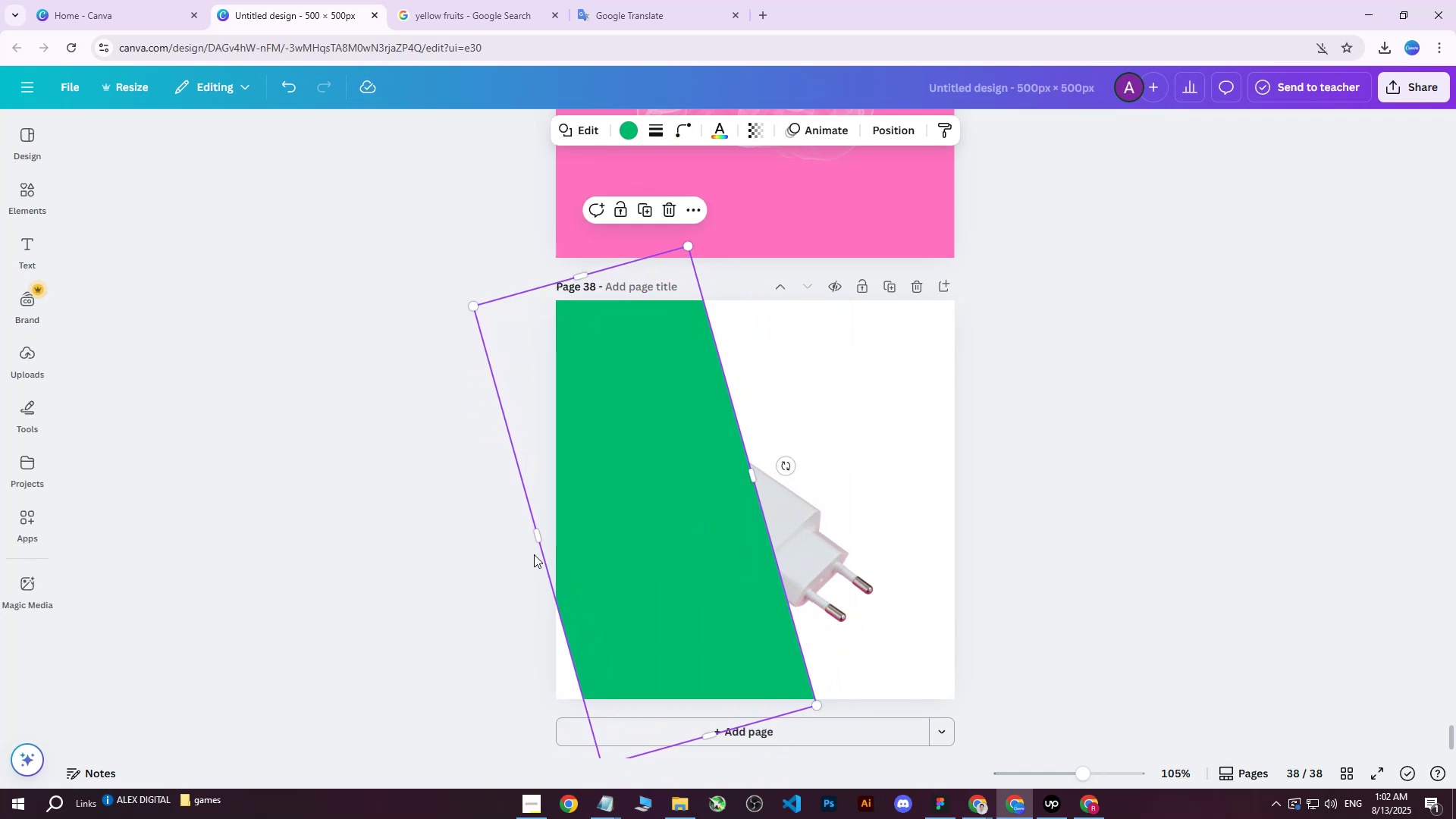 
left_click_drag(start_coordinate=[541, 534], to_coordinate=[474, 557])
 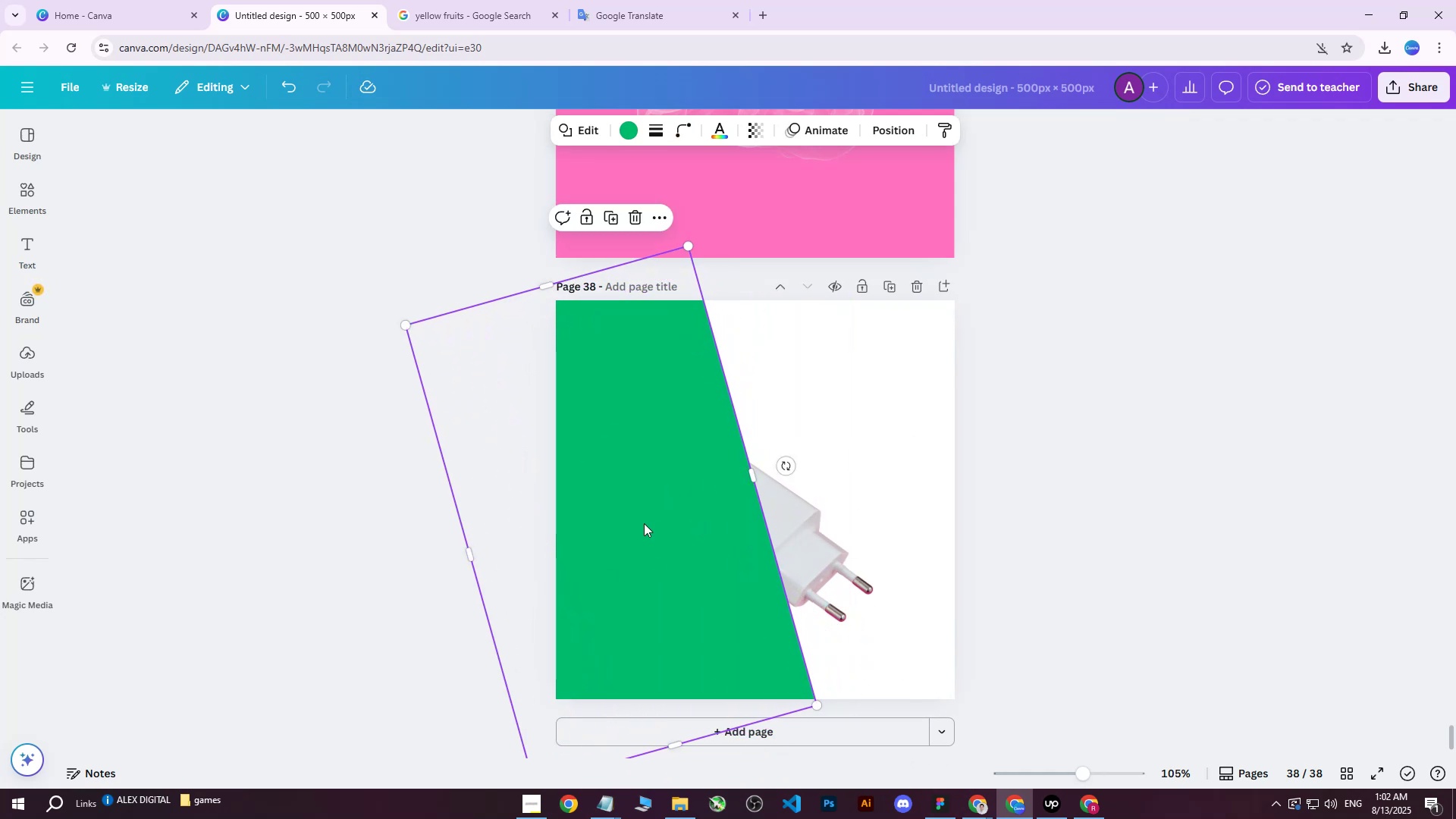 
key(Control+D)
 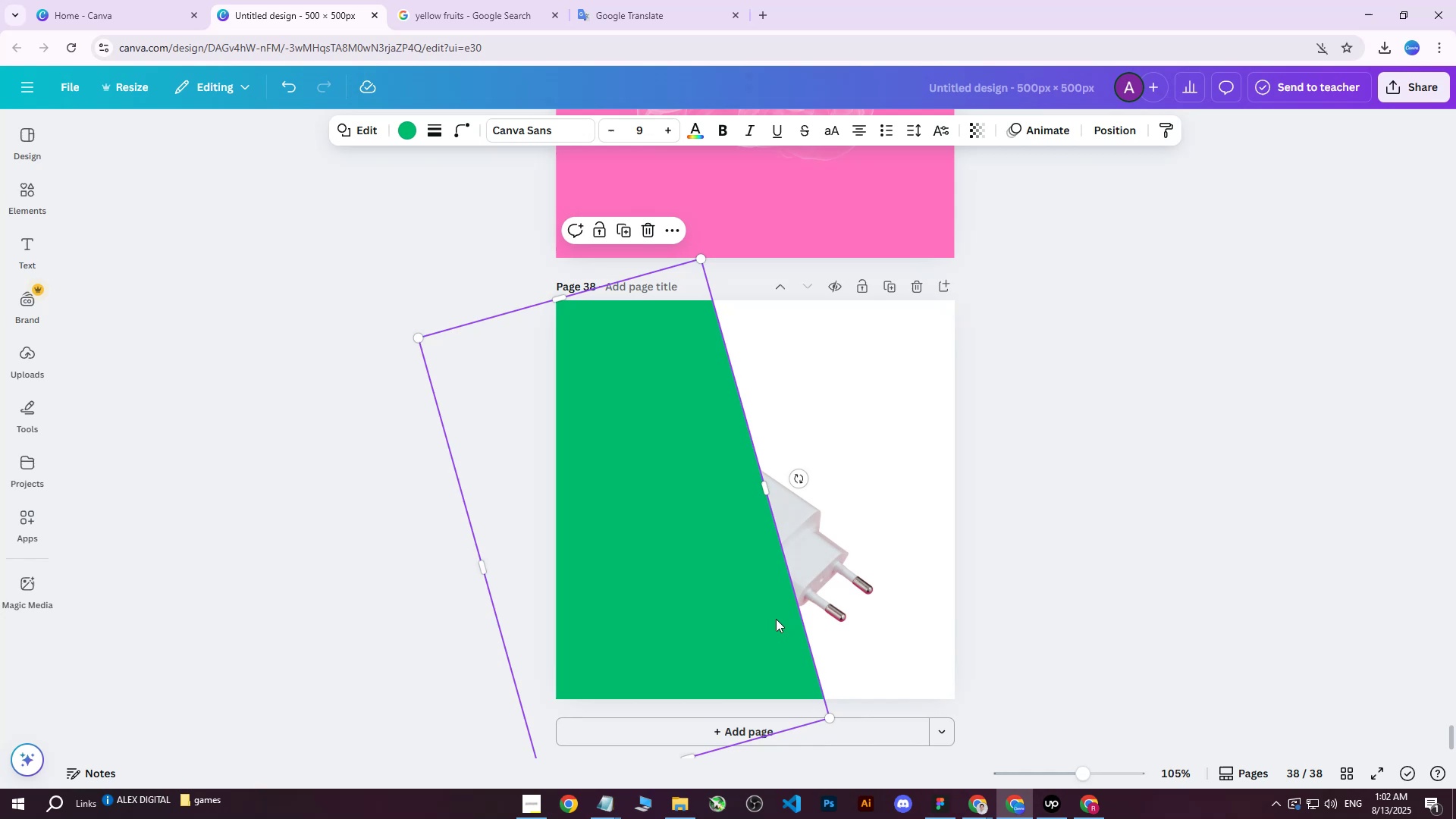 
left_click_drag(start_coordinate=[669, 599], to_coordinate=[949, 544])
 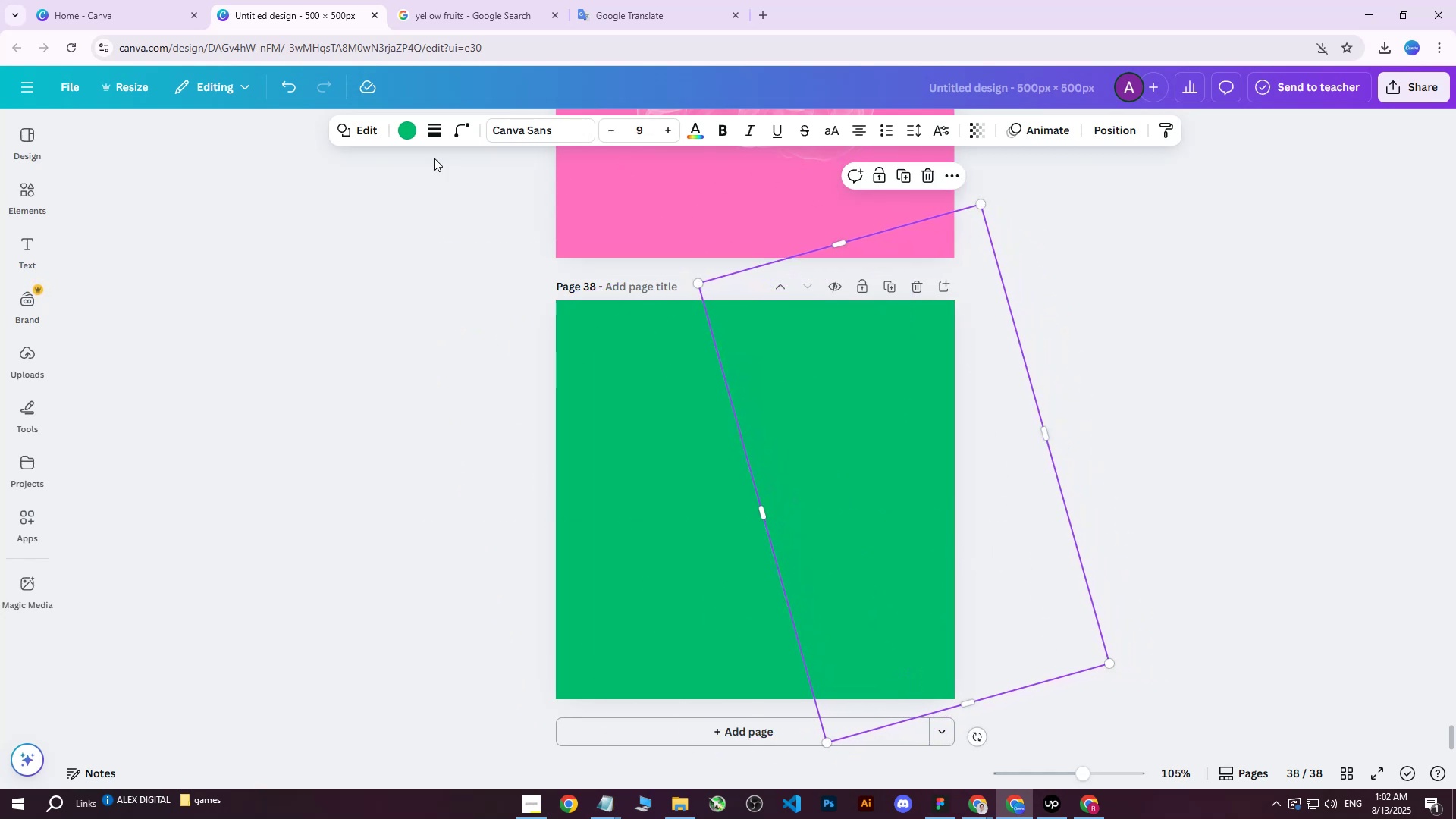 
double_click([415, 136])
 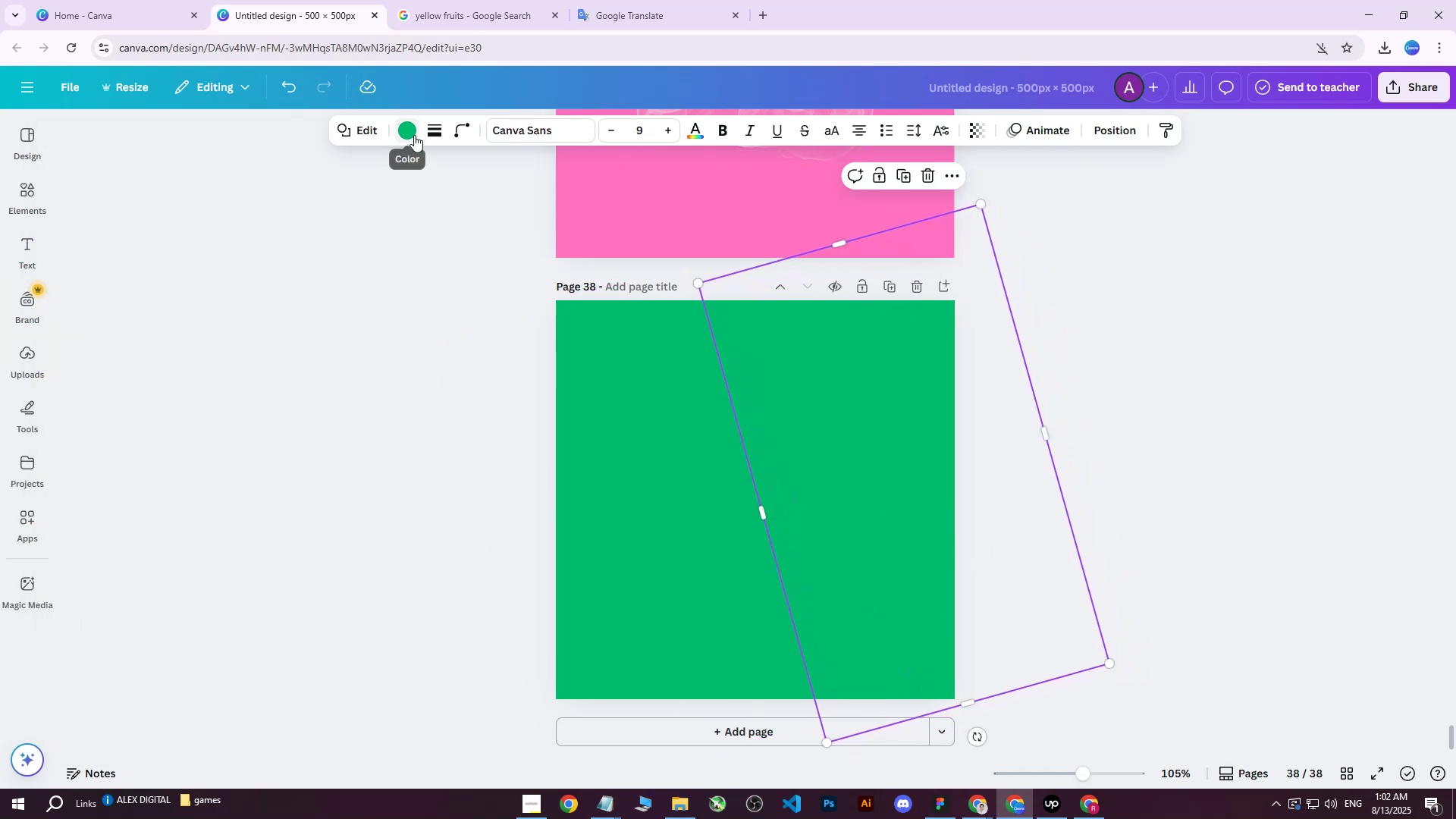 
triple_click([414, 135])
 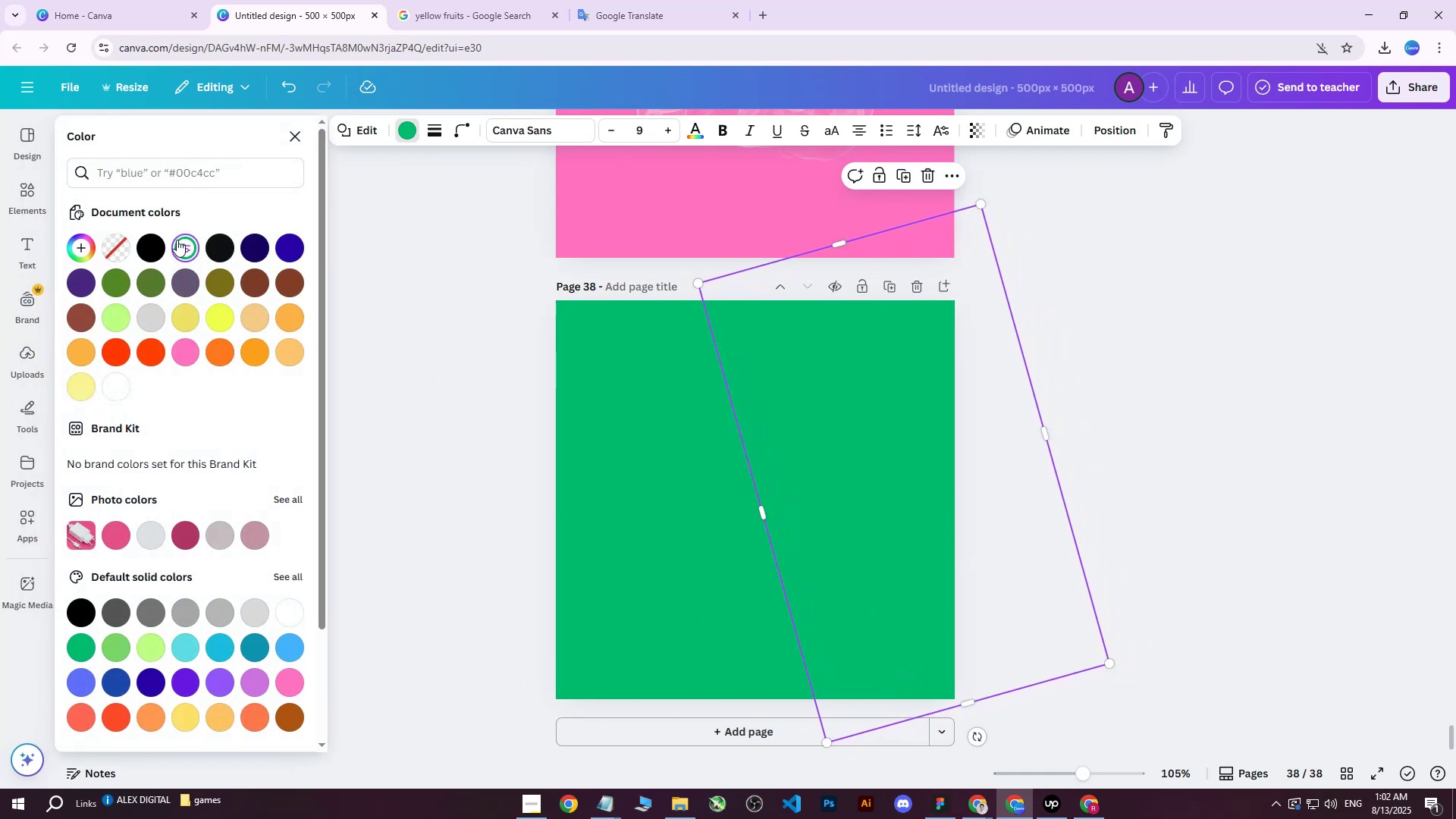 
double_click([177, 242])
 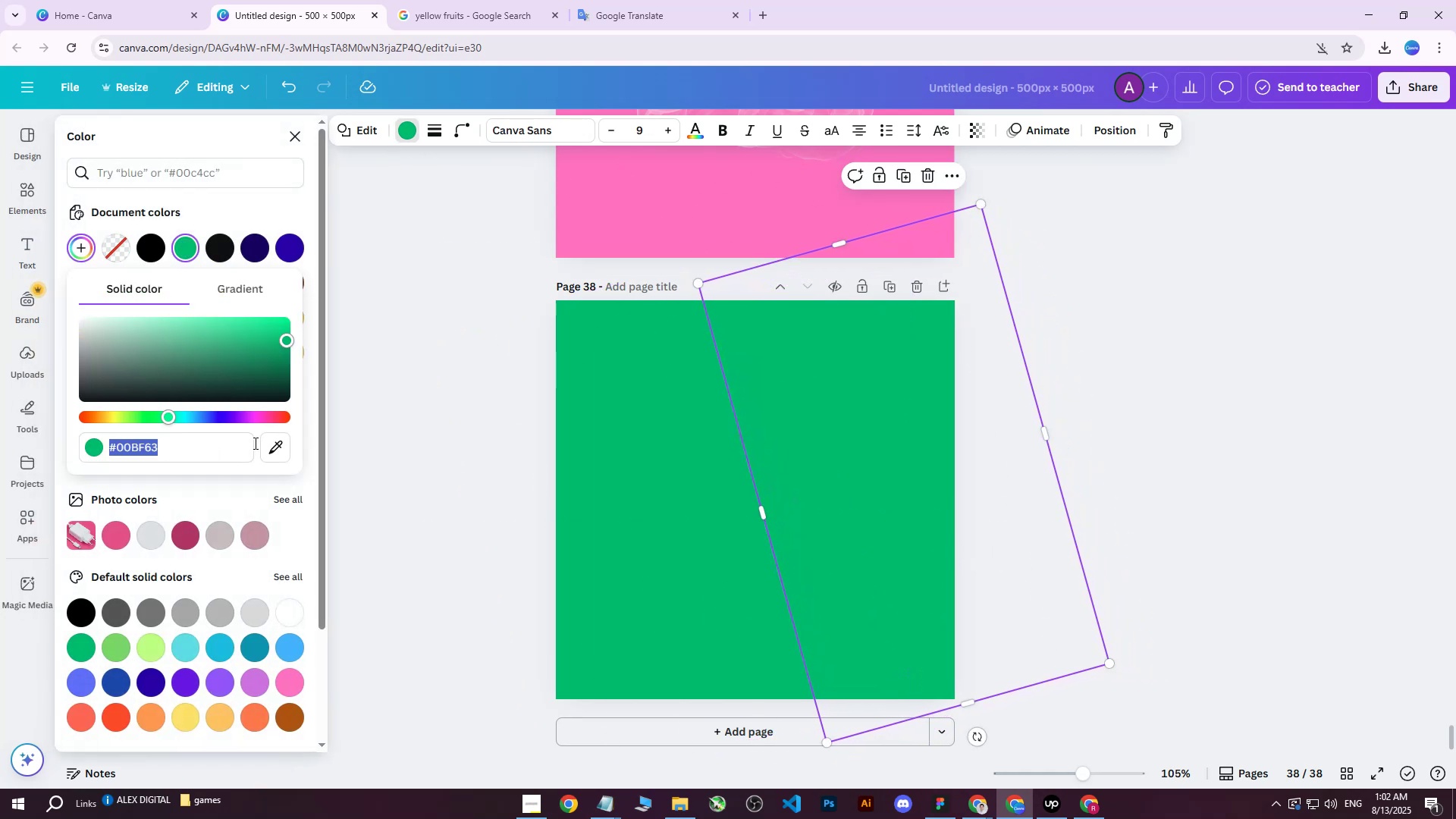 
left_click([284, 453])
 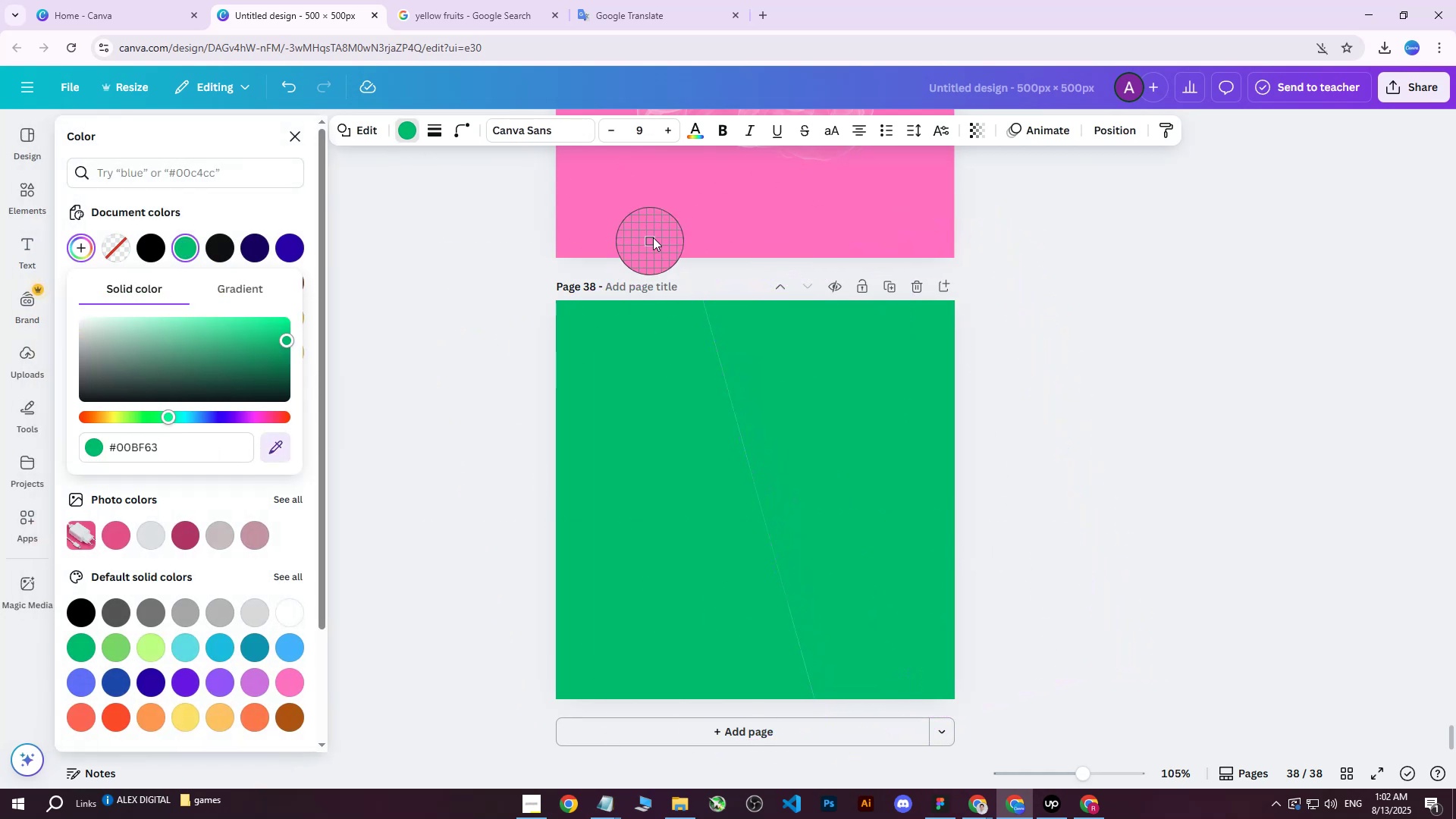 
left_click([659, 229])
 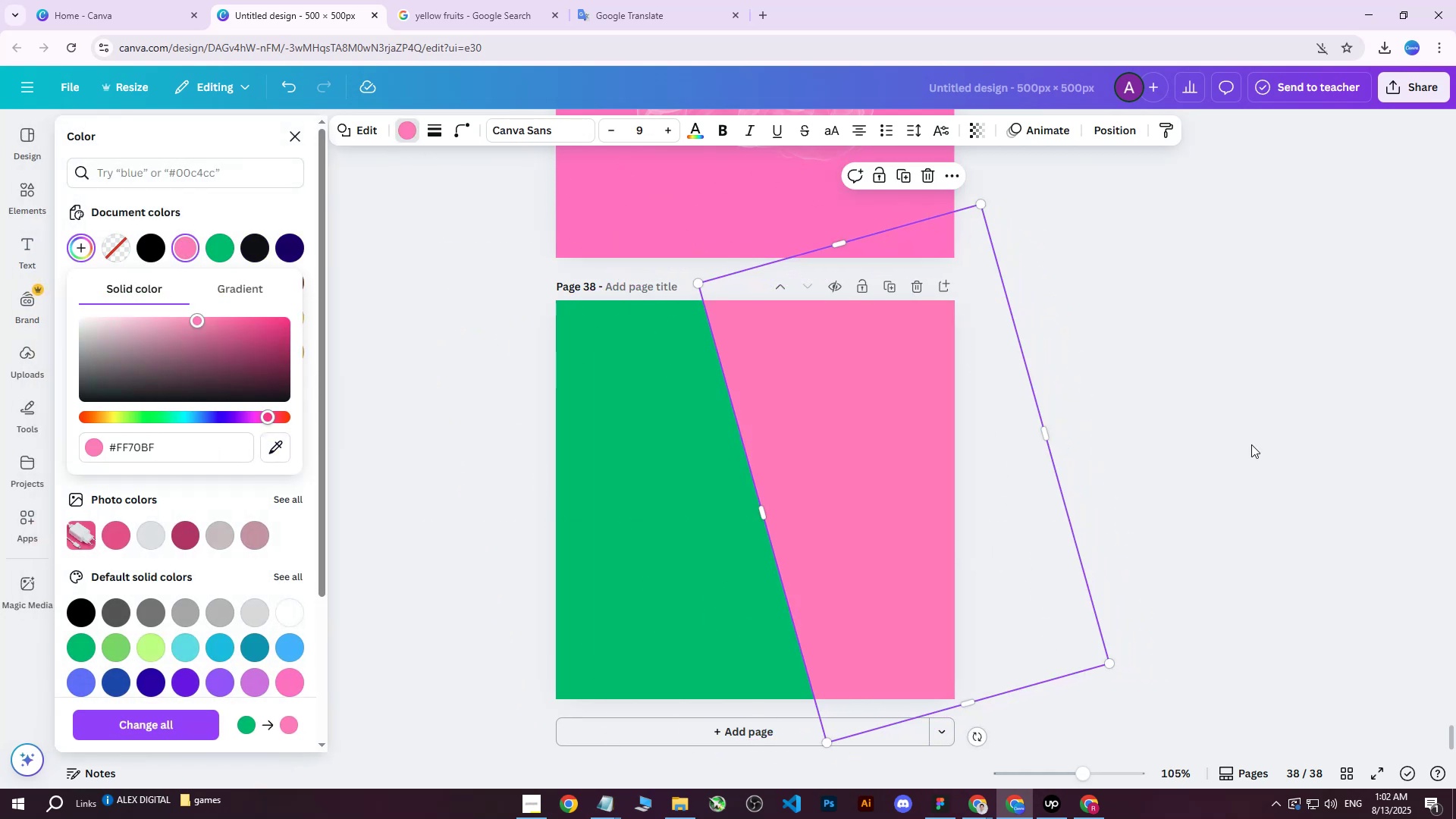 
double_click([1253, 445])
 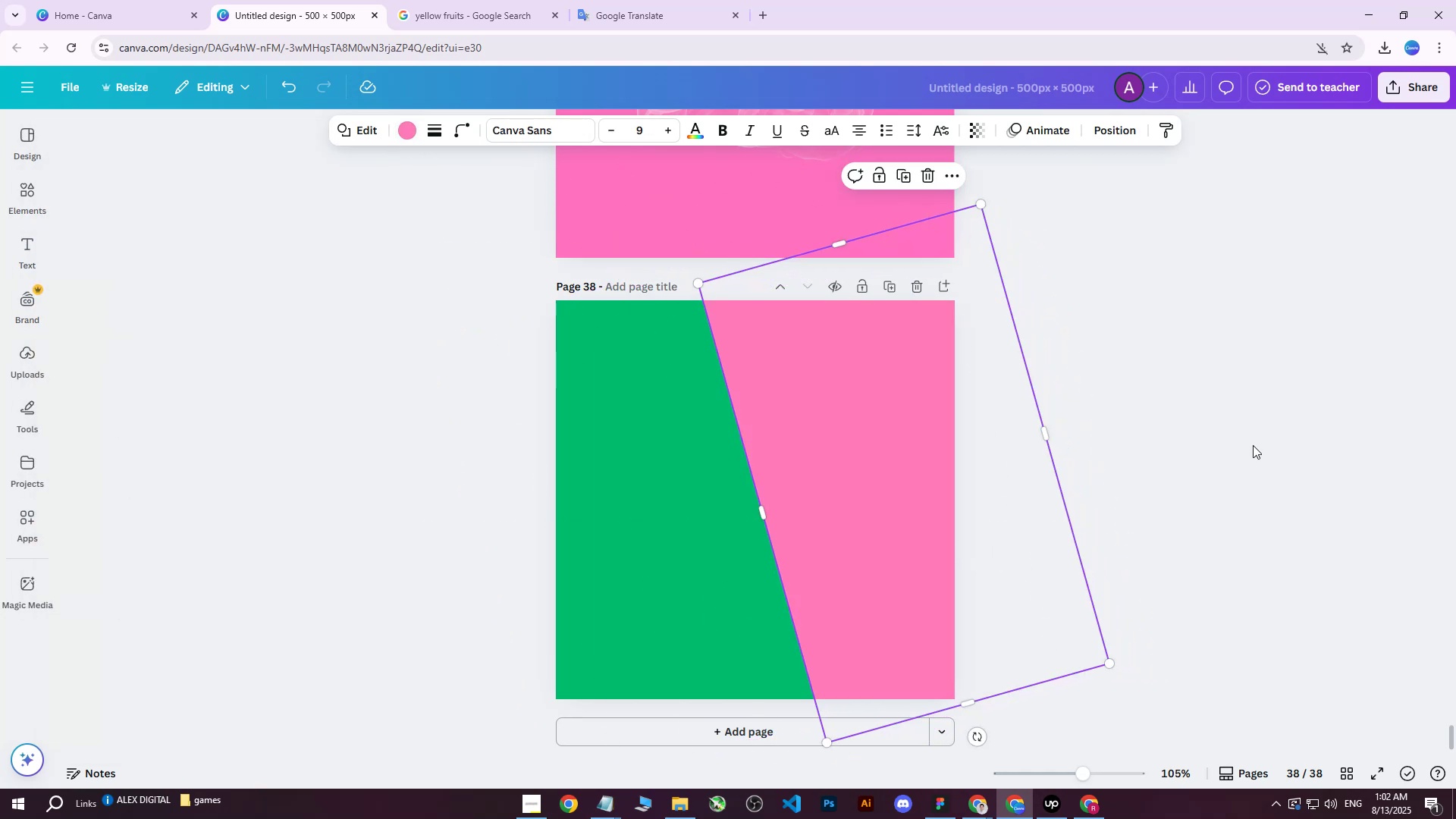 
triple_click([1253, 445])
 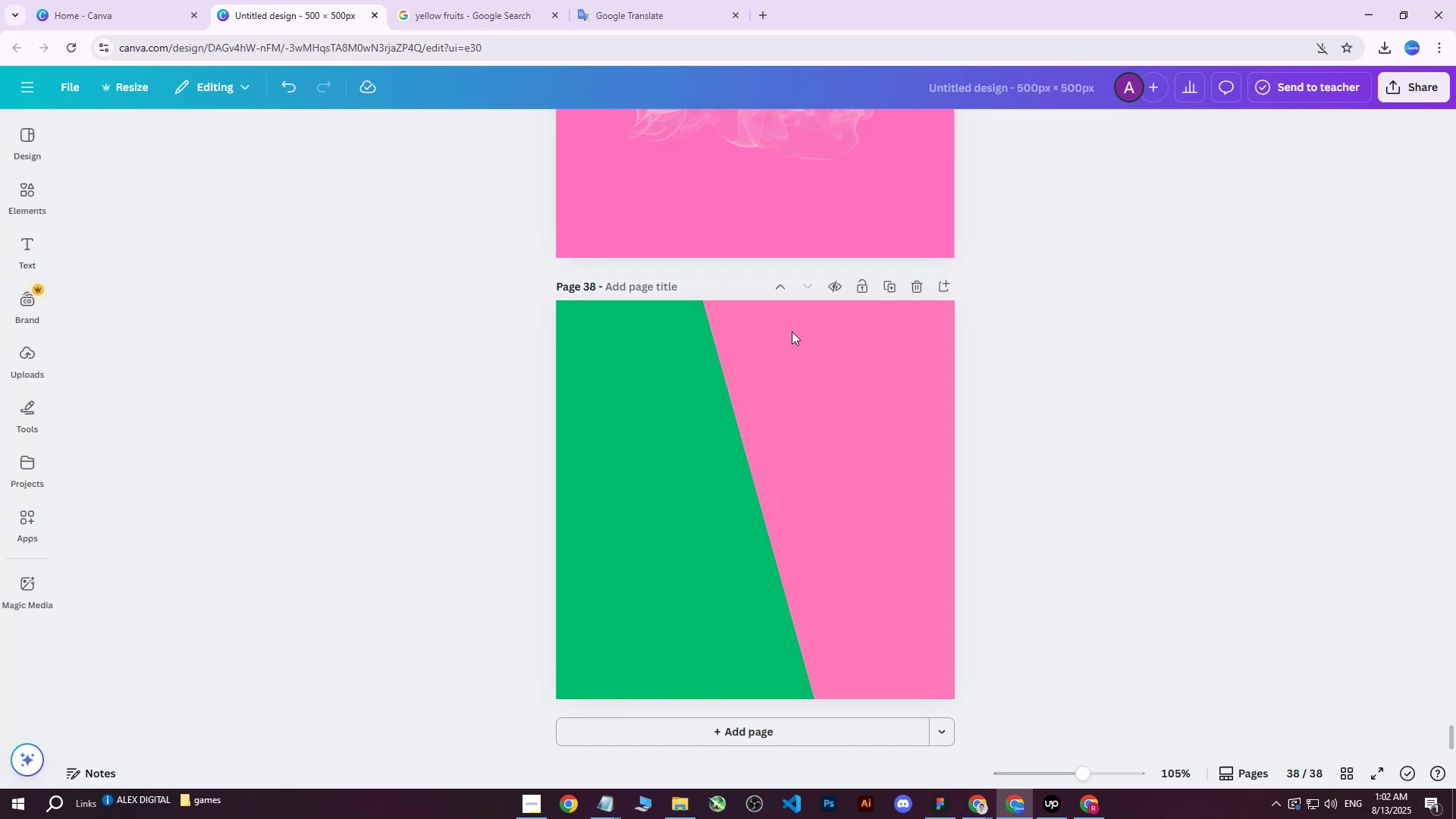 
left_click([595, 344])
 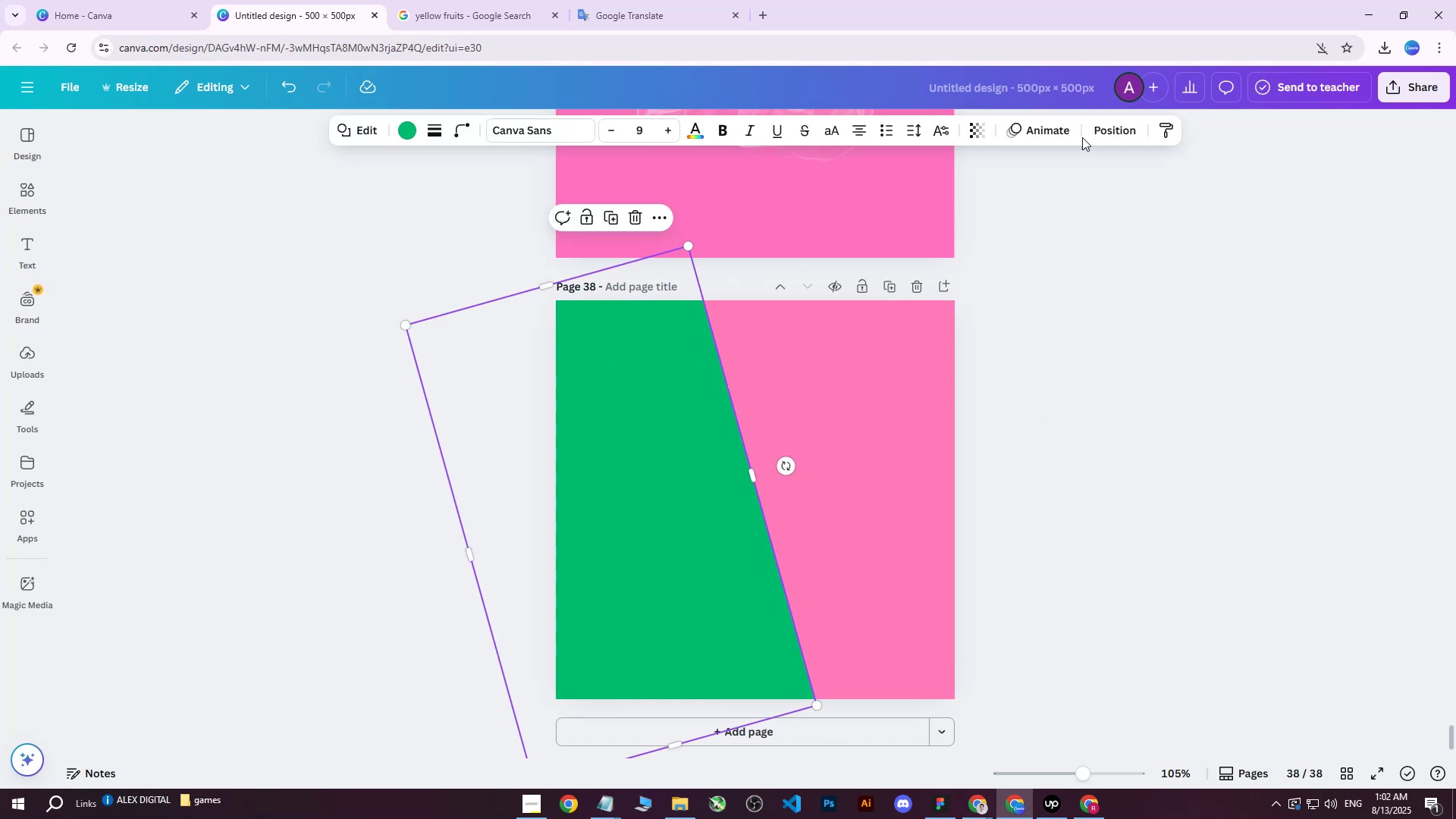 
left_click([1094, 134])
 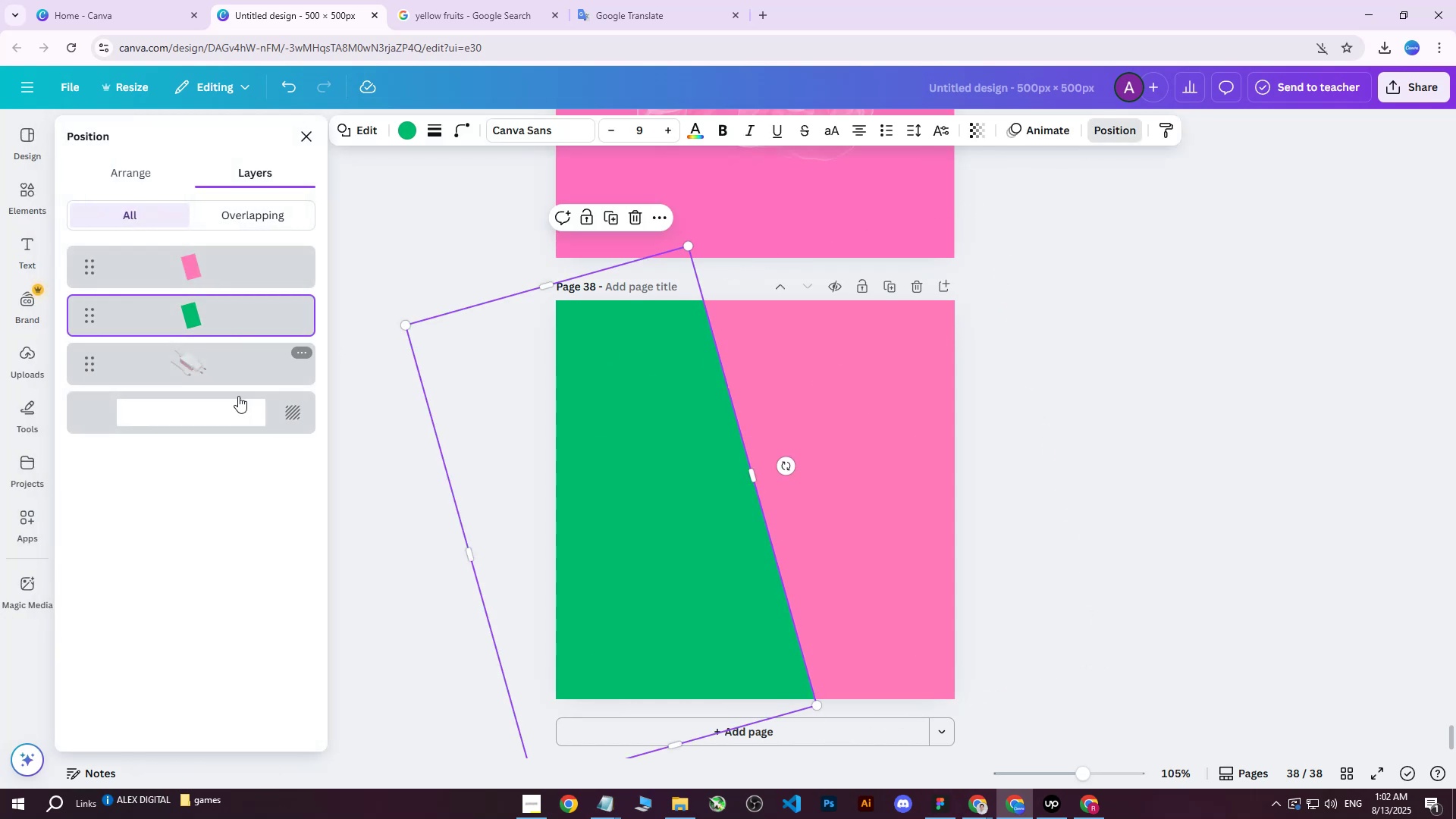 
left_click_drag(start_coordinate=[196, 369], to_coordinate=[194, 264])
 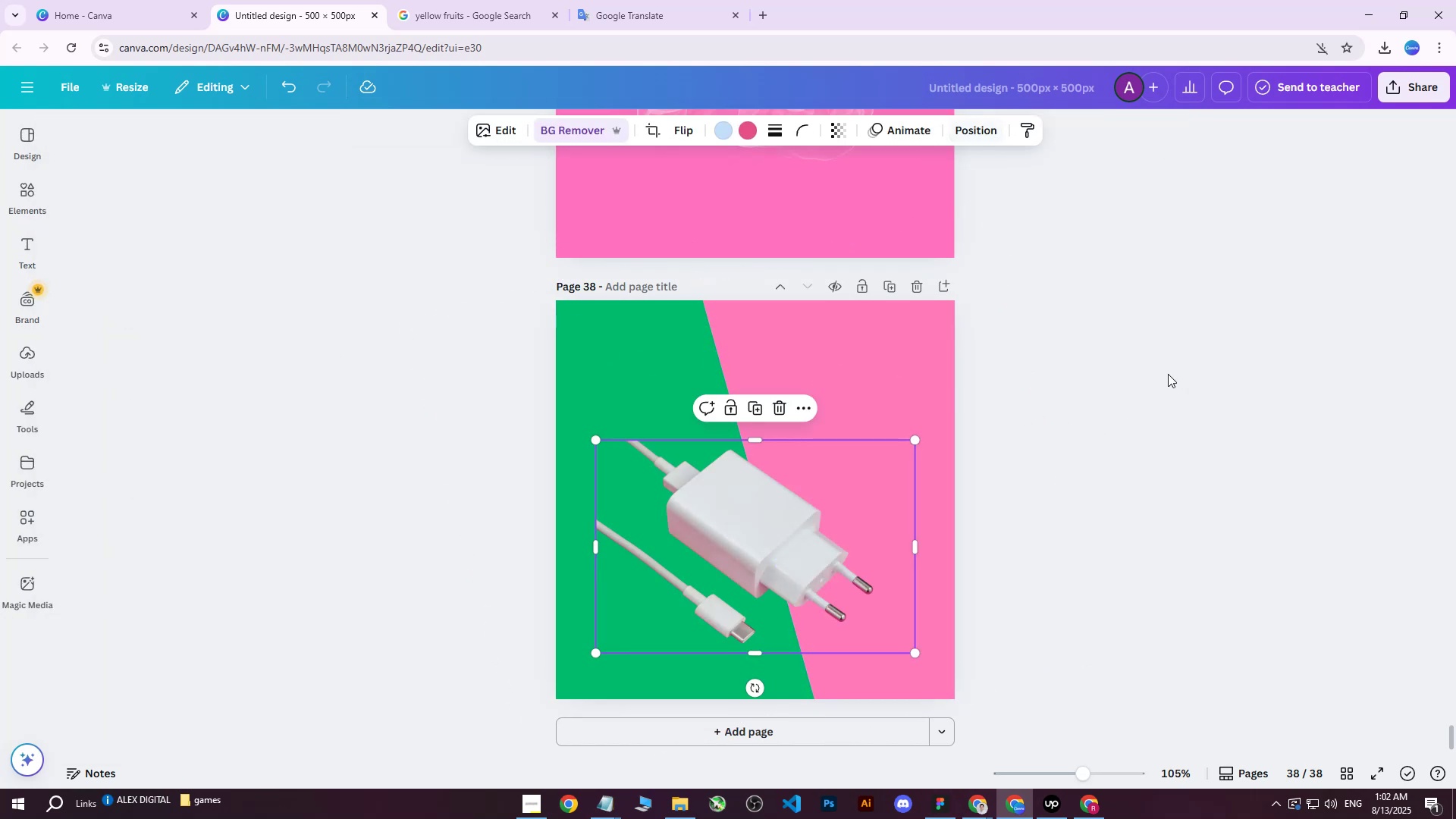 
double_click([745, 566])
 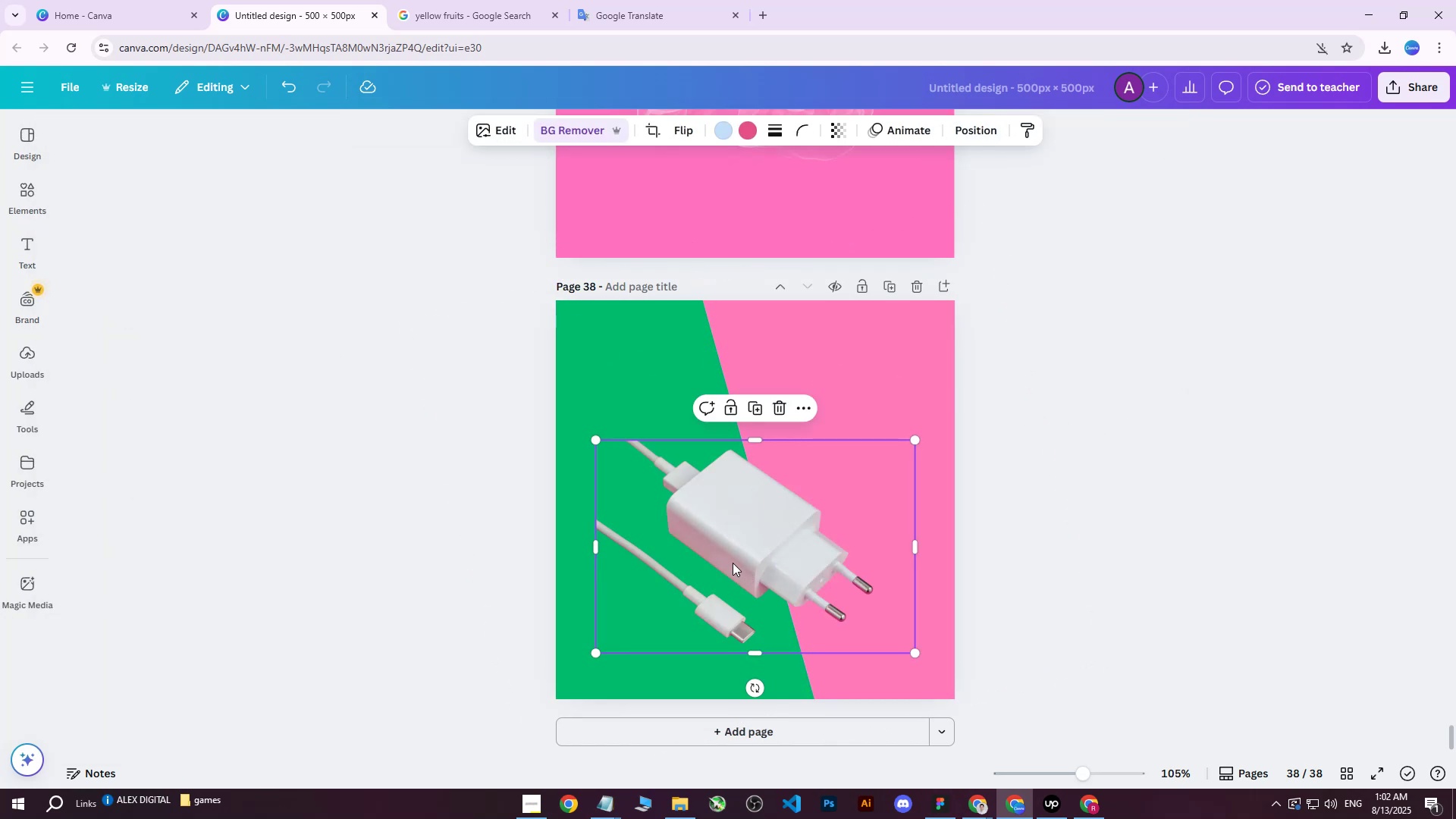 
left_click_drag(start_coordinate=[733, 531], to_coordinate=[737, 481])
 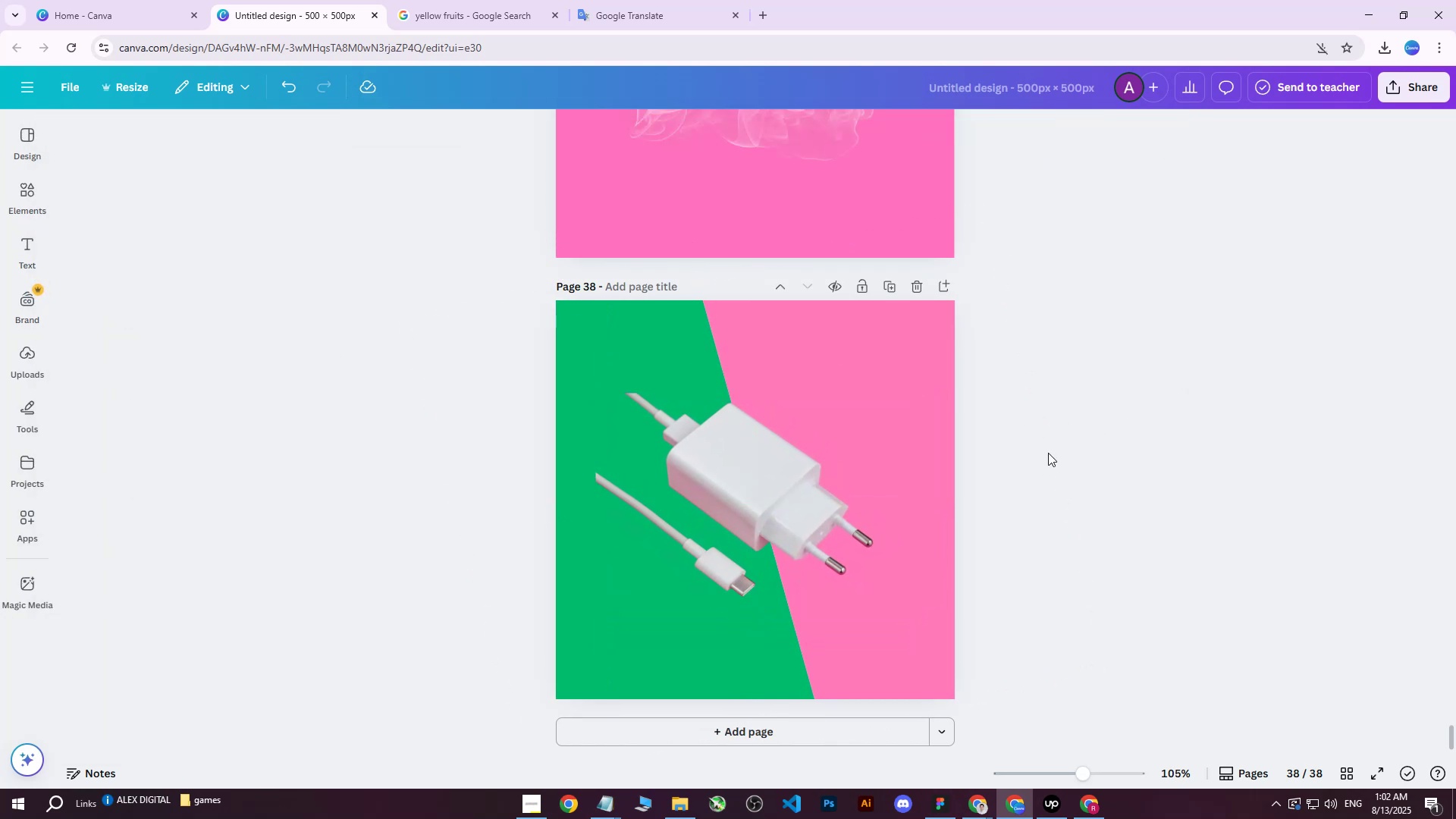 
double_click([1048, 453])
 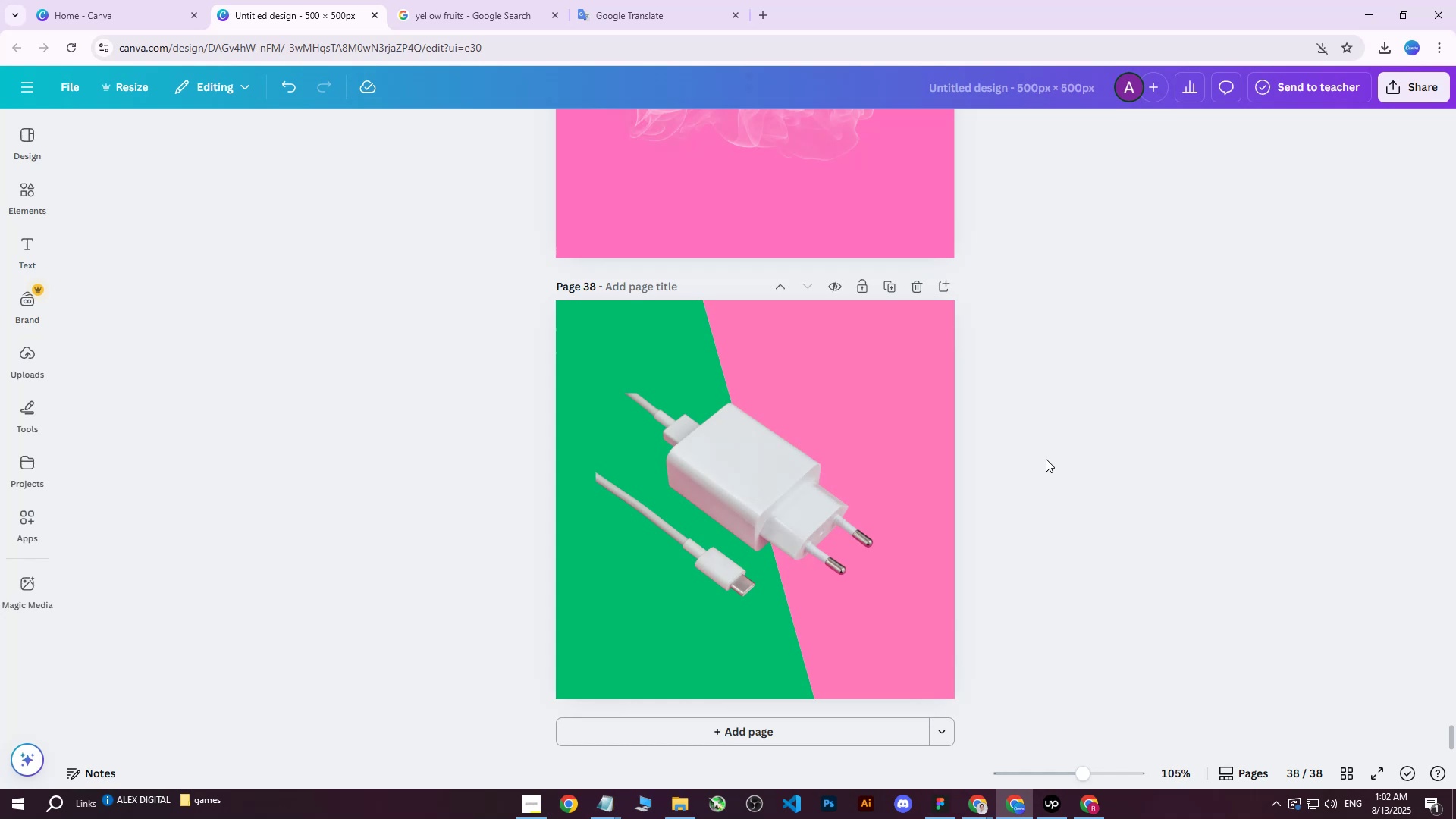 
scroll: coordinate [1043, 475], scroll_direction: down, amount: 5.0
 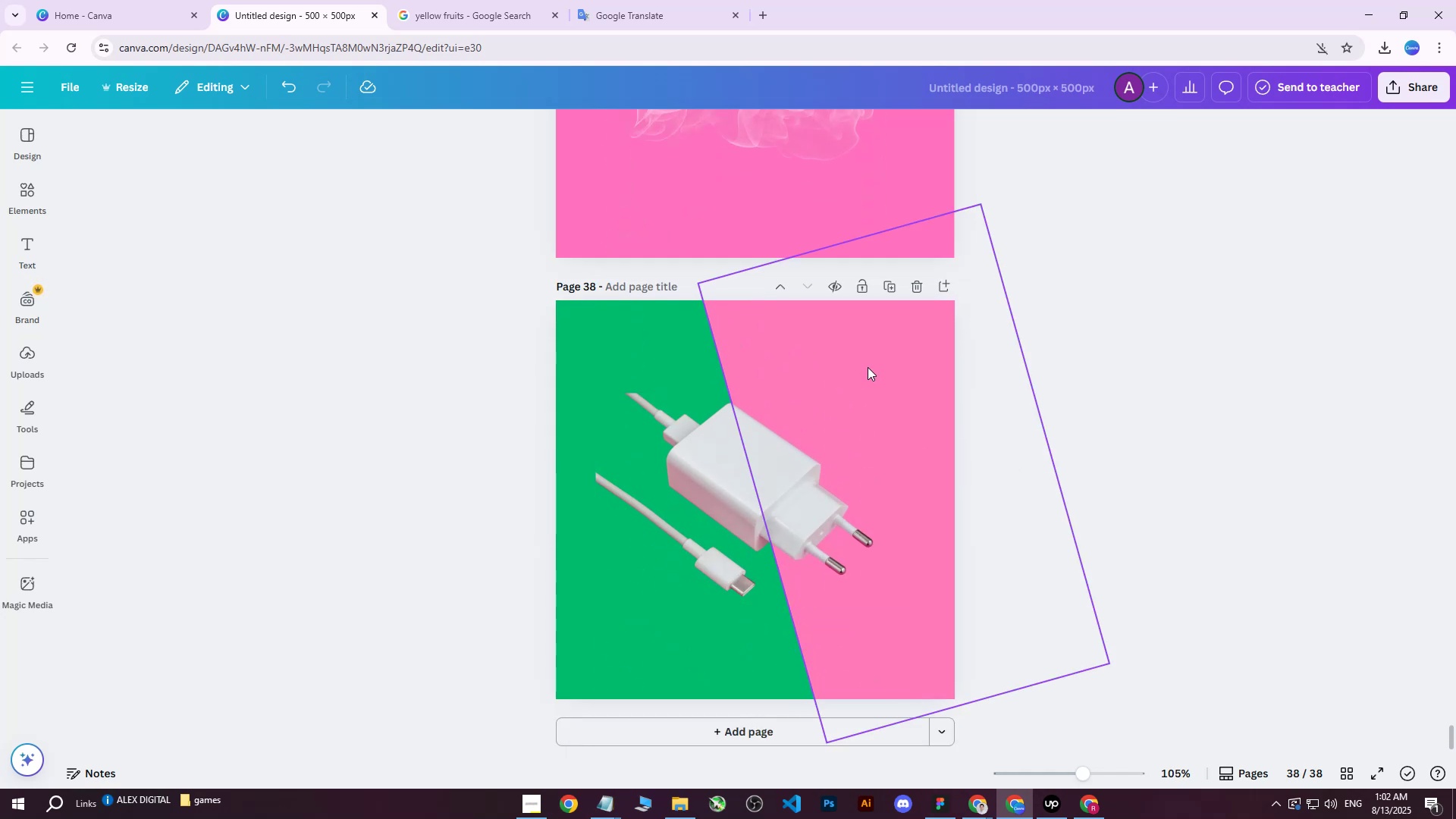 
left_click([868, 367])
 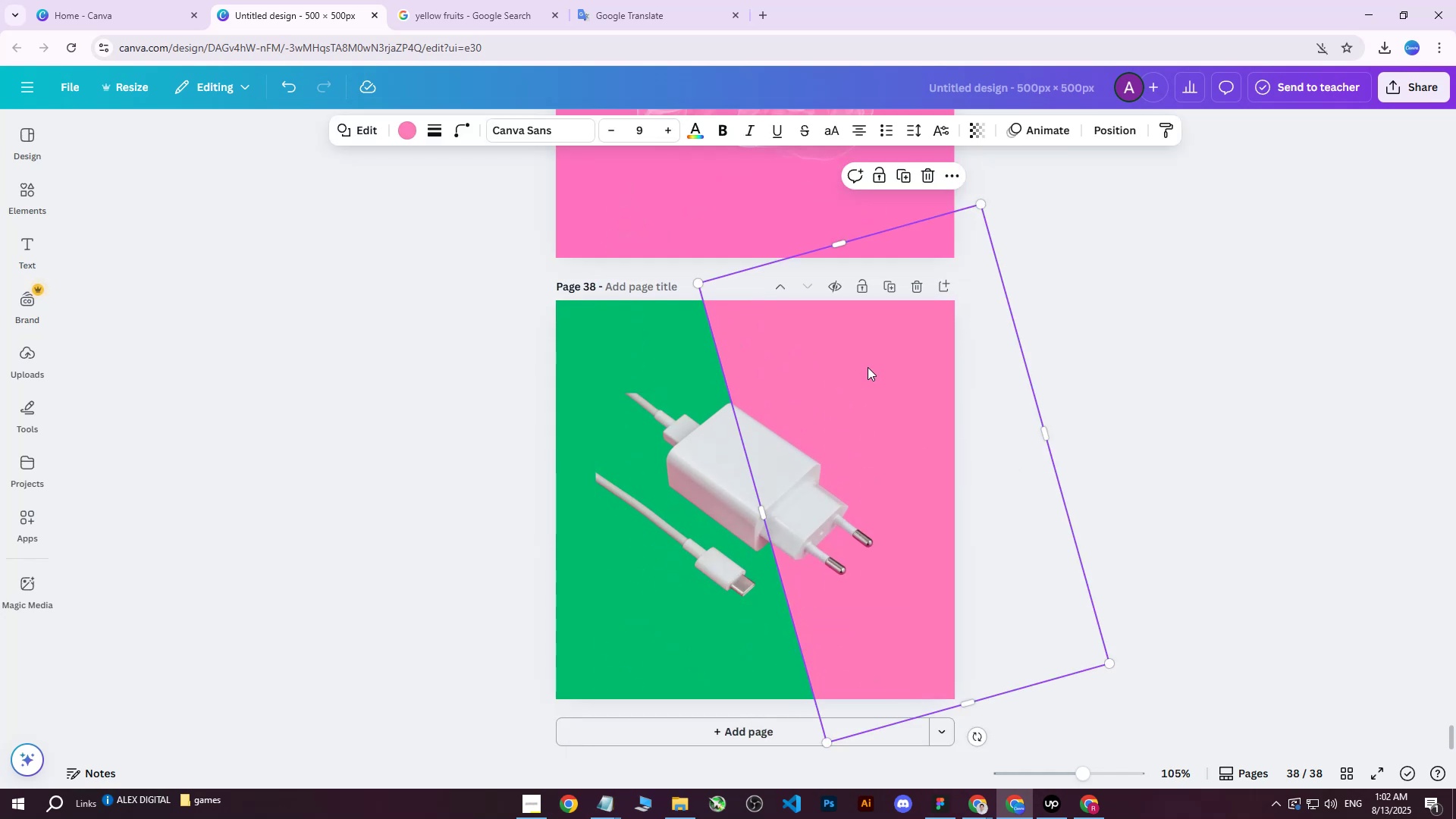 
key(Delete)
 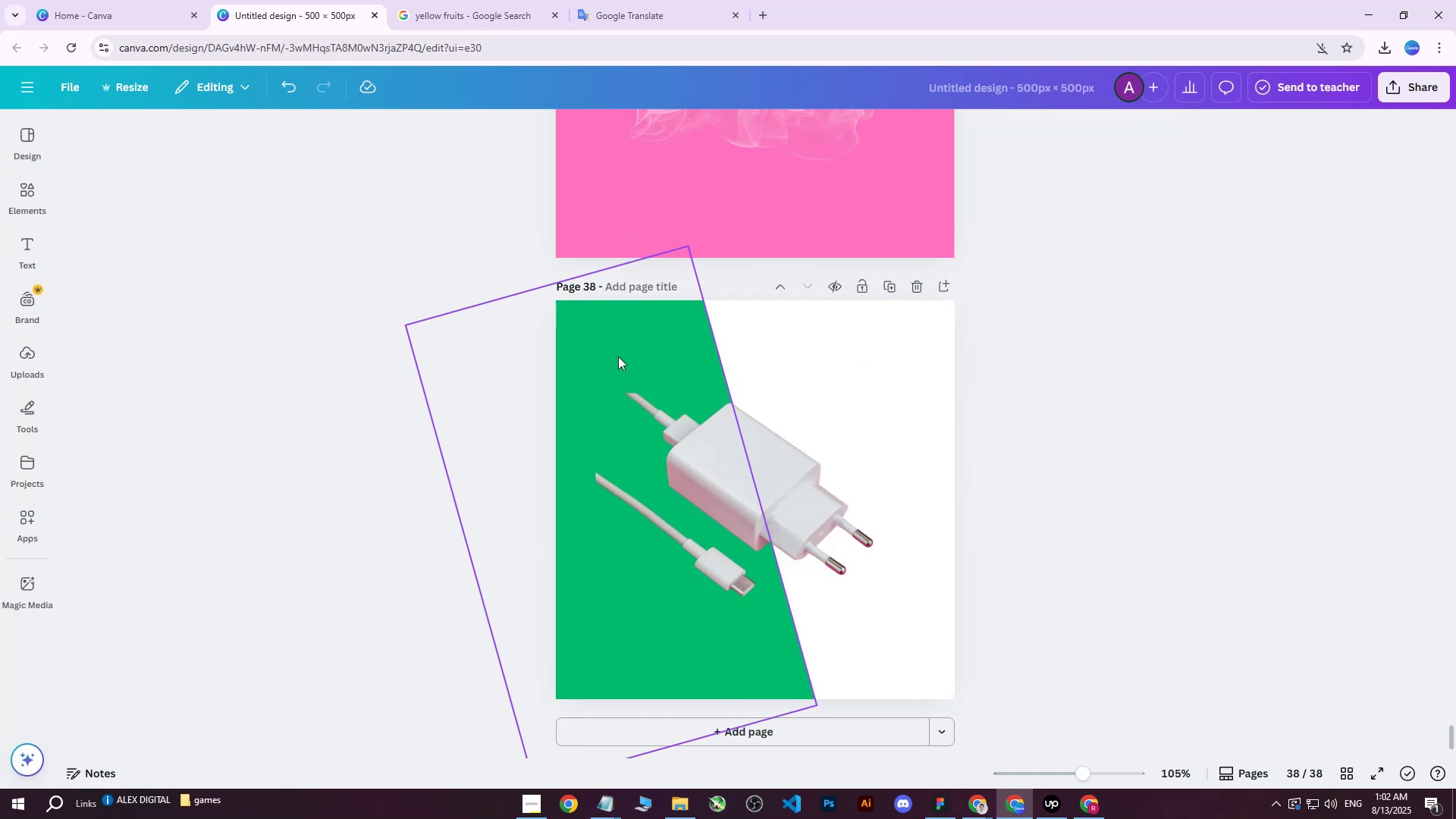 
left_click([617, 356])
 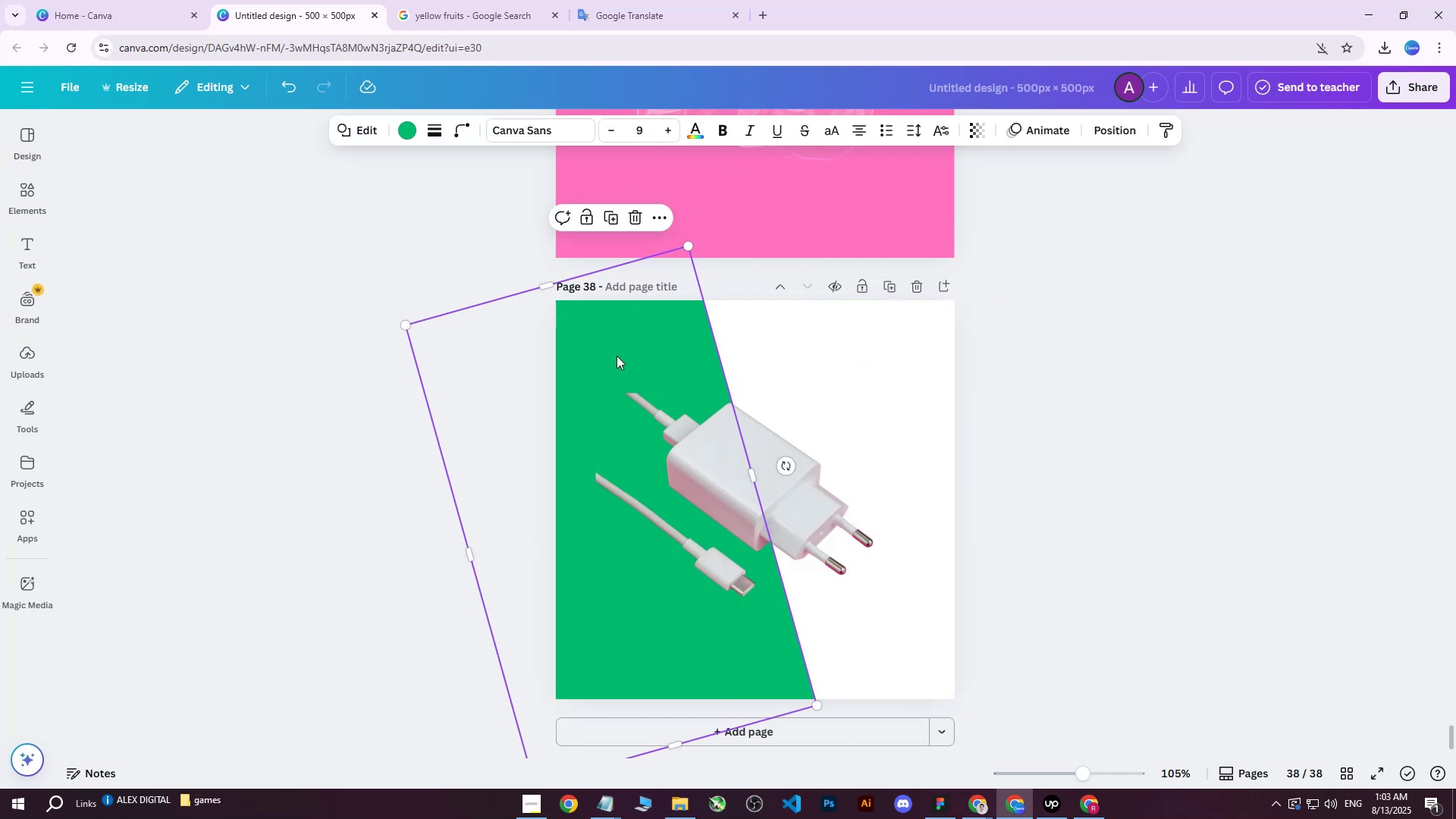 
key(Delete)
 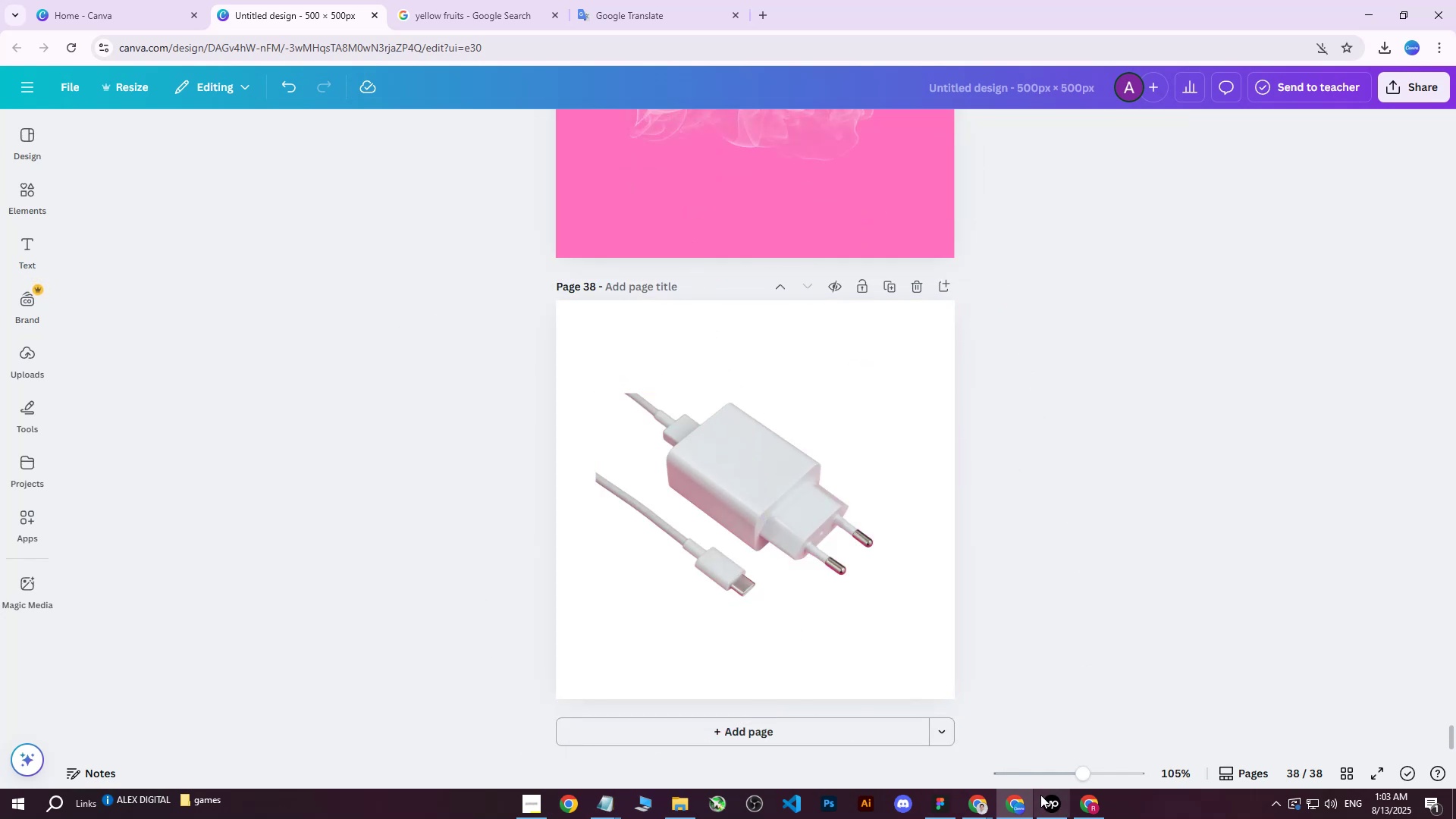 
left_click([1052, 800])
 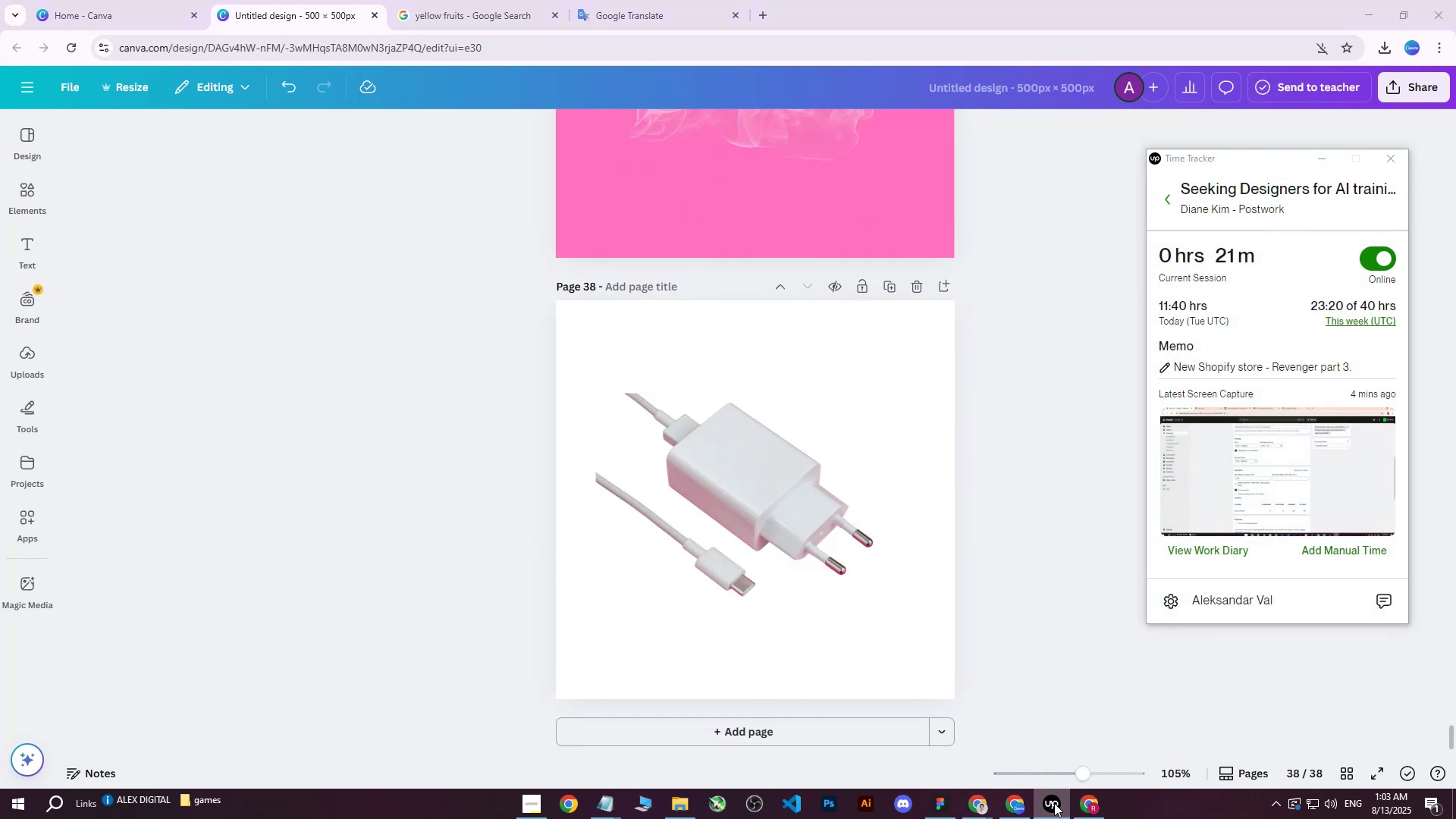 
left_click([1054, 803])
 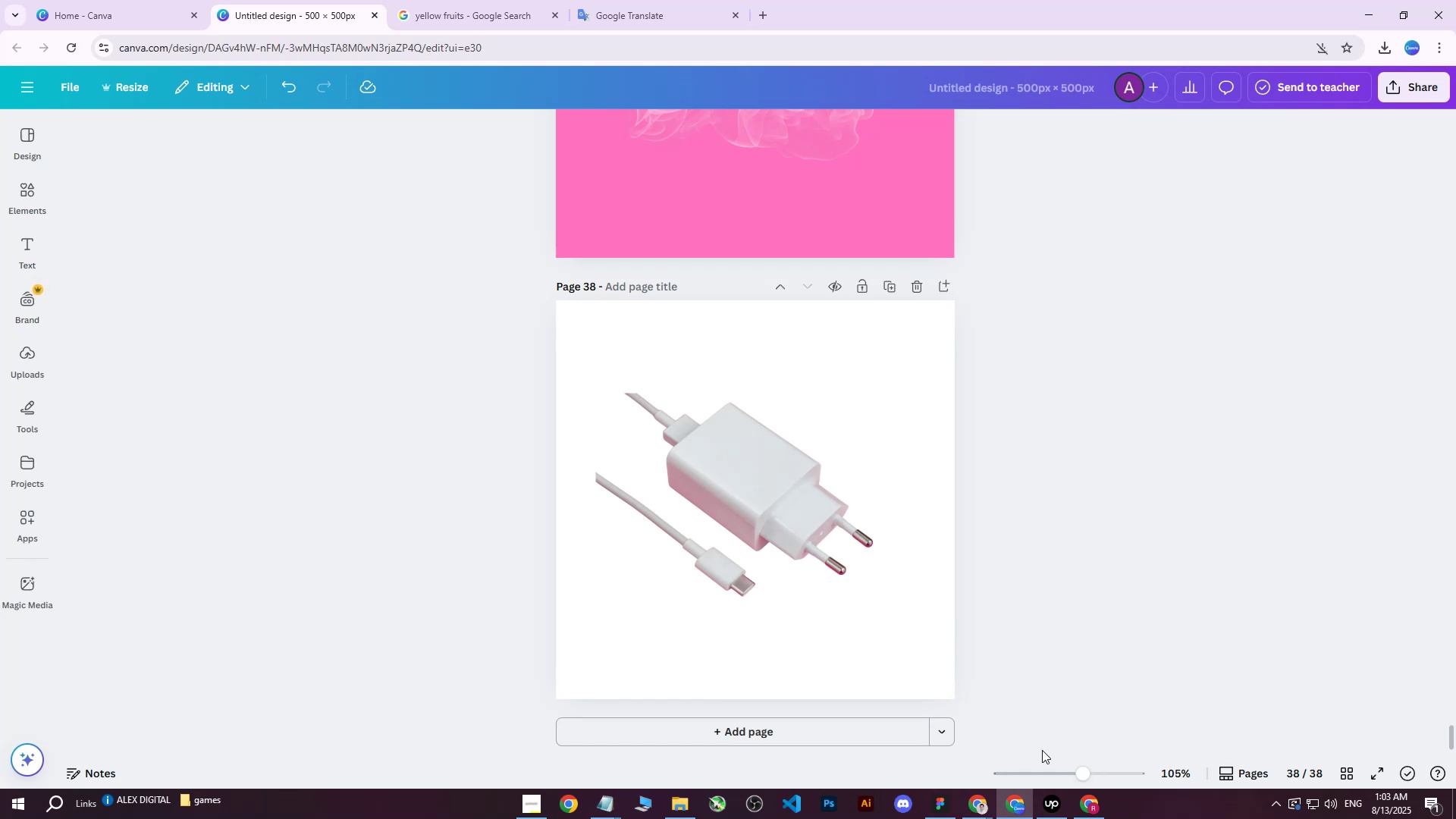 
wait(16.44)
 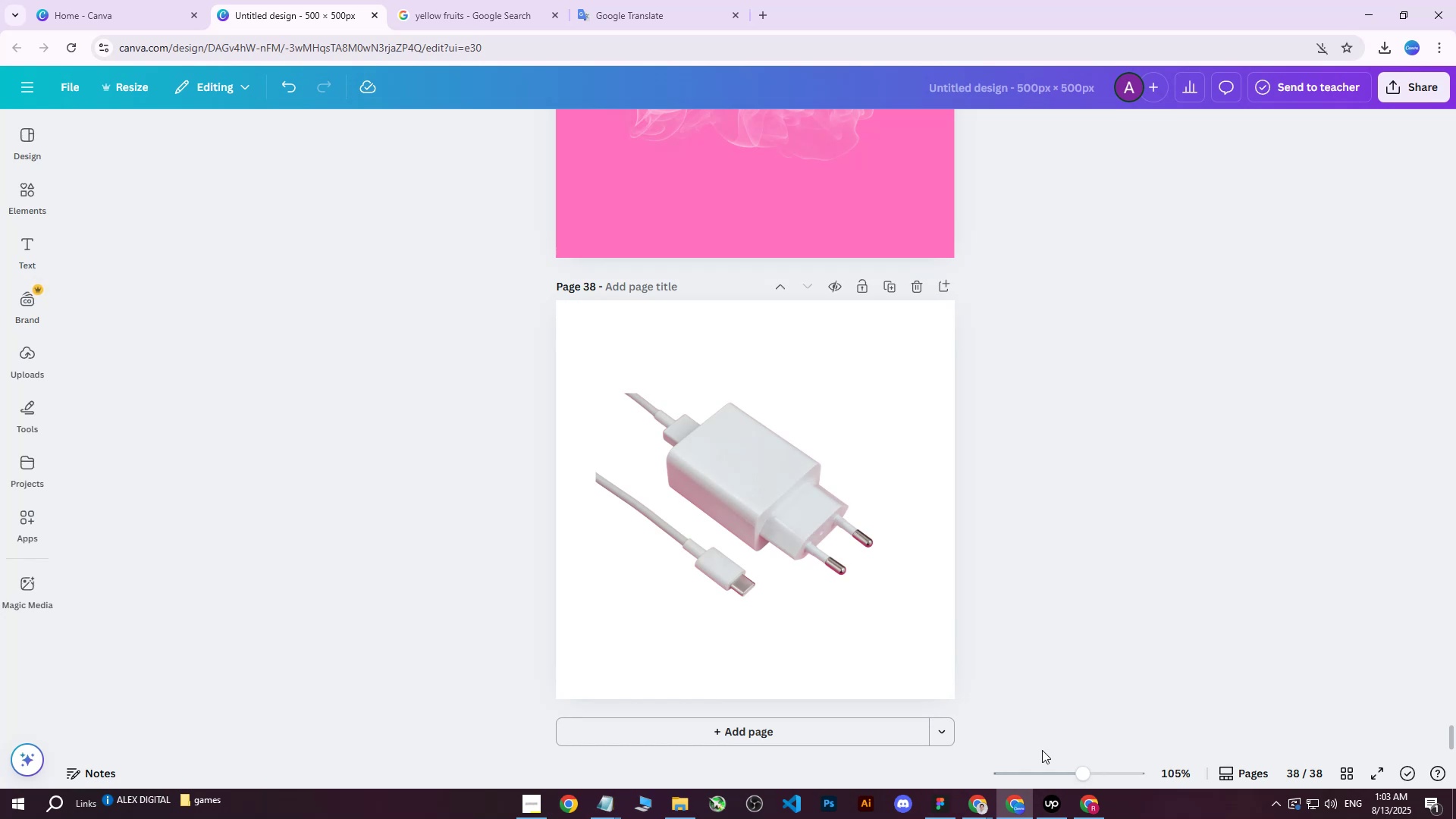 
left_click([779, 498])
 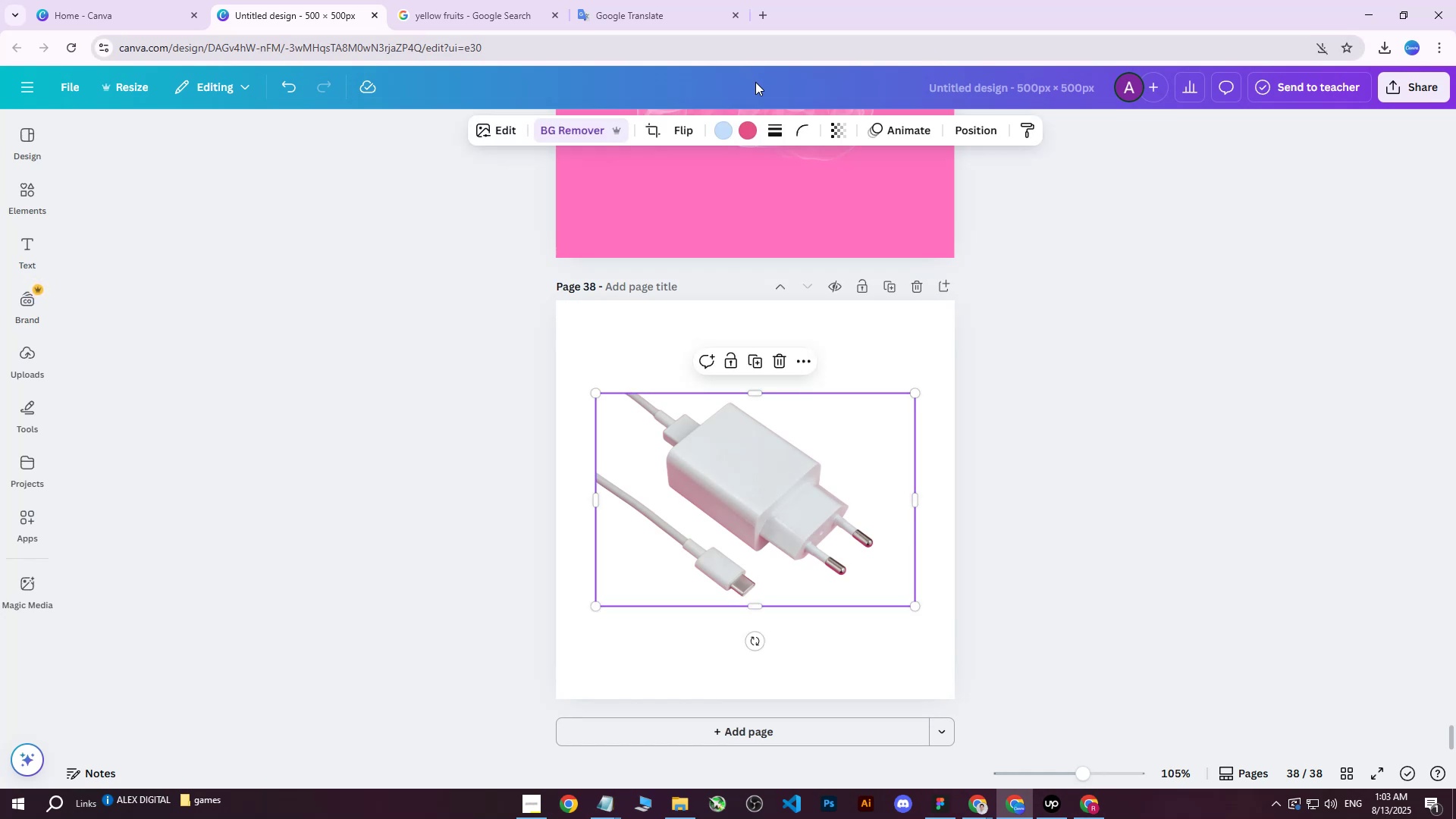 
left_click([729, 127])
 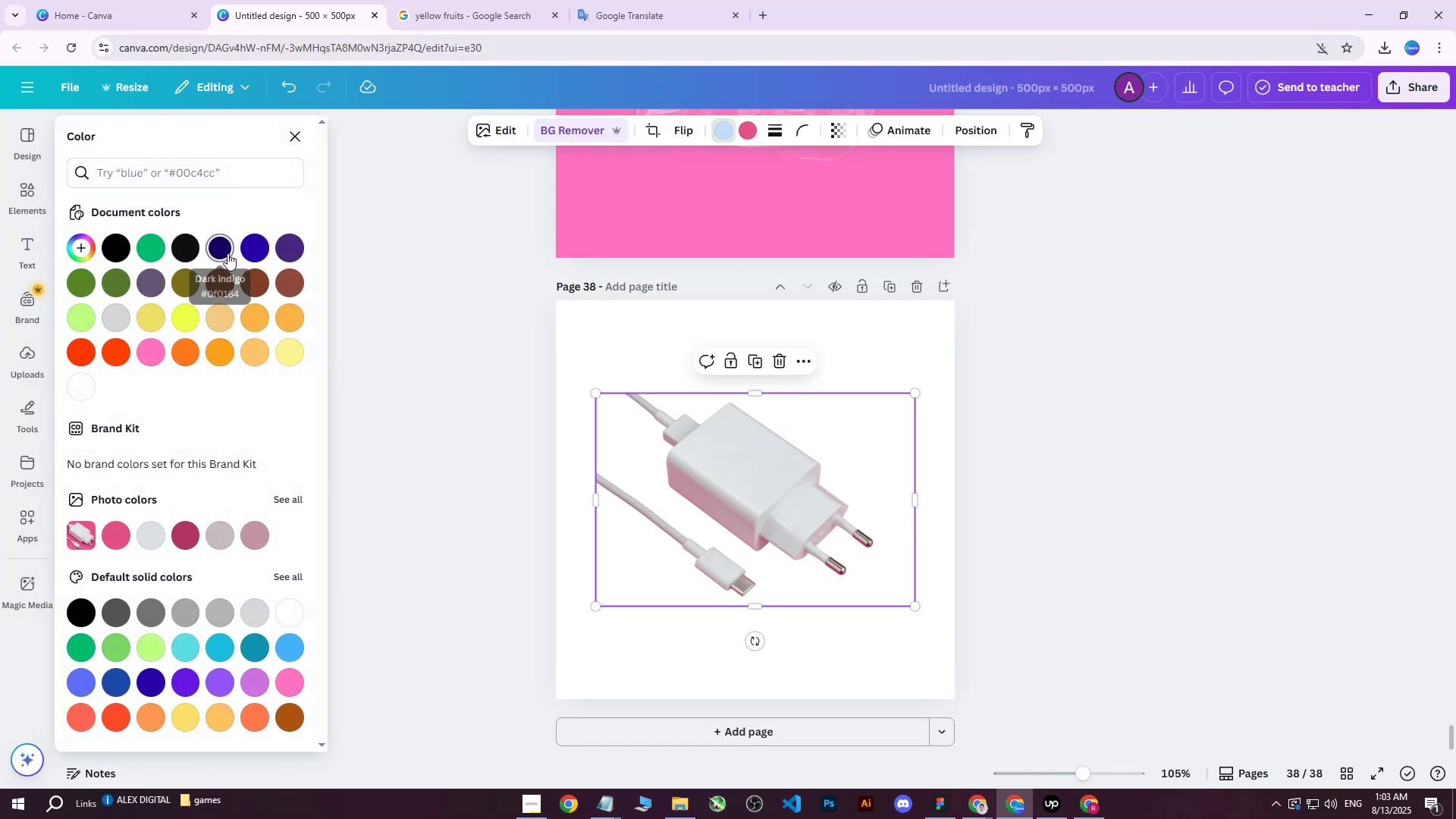 
left_click([223, 253])
 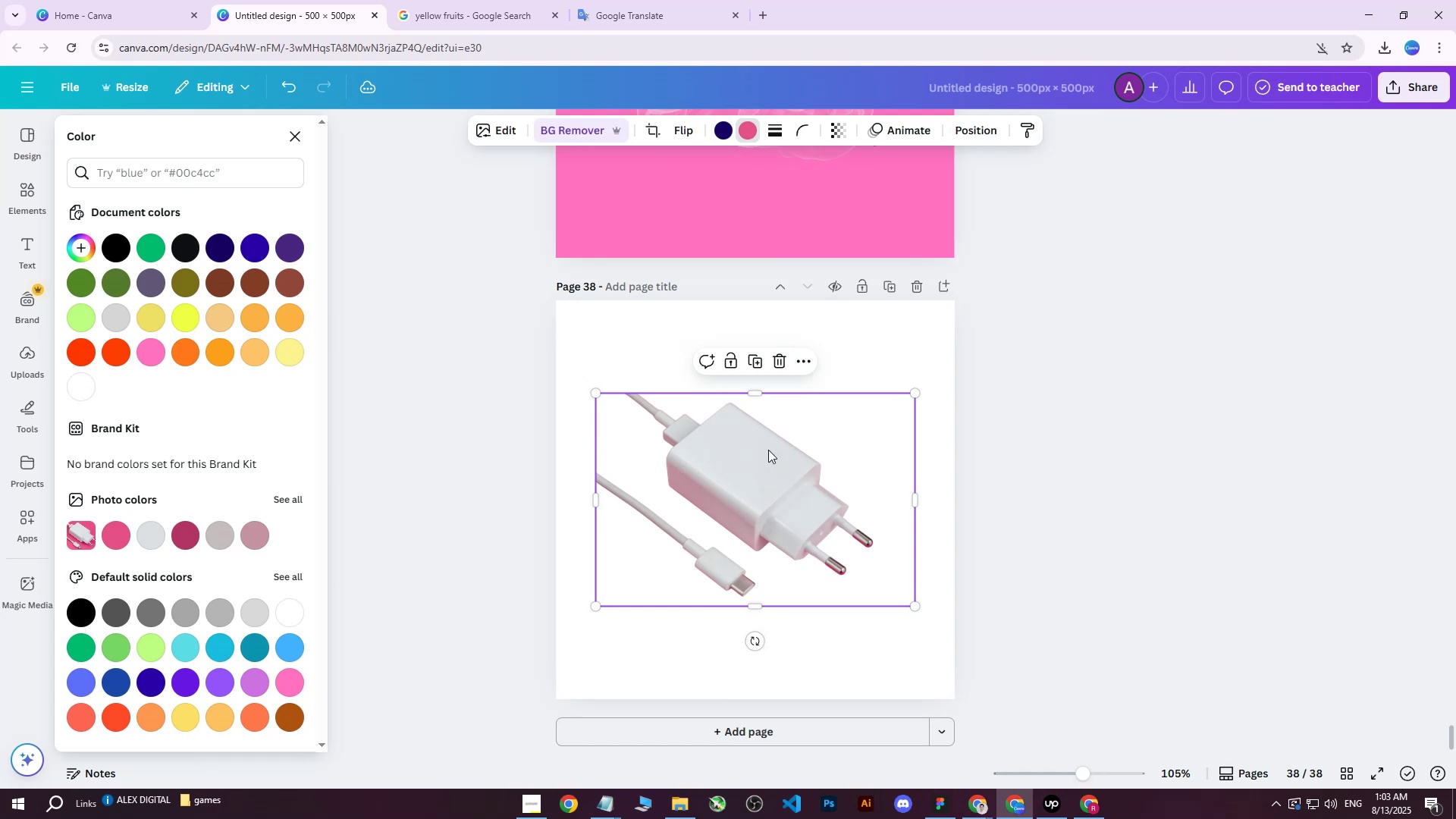 
left_click([249, 284])
 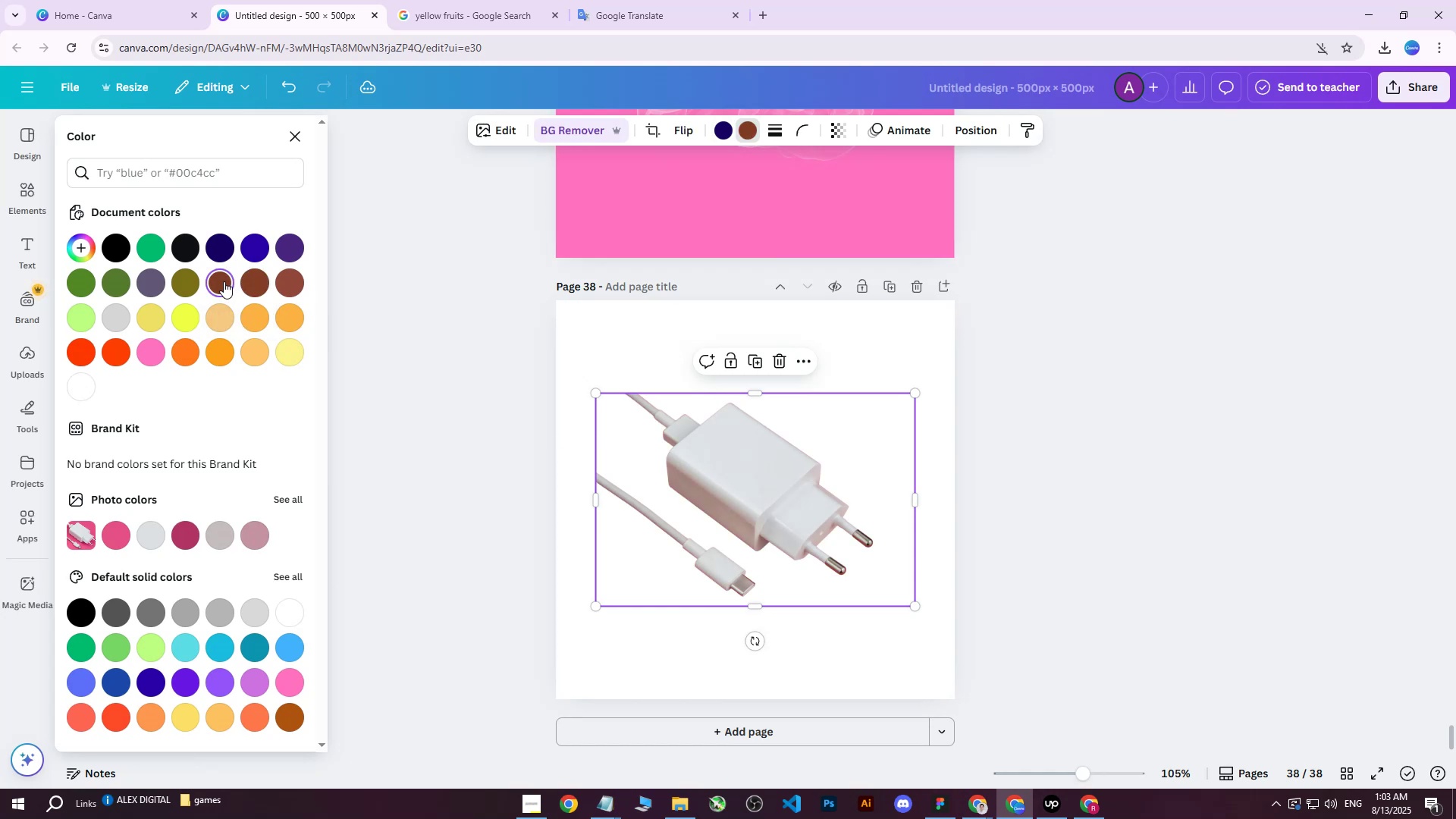 
double_click([220, 245])
 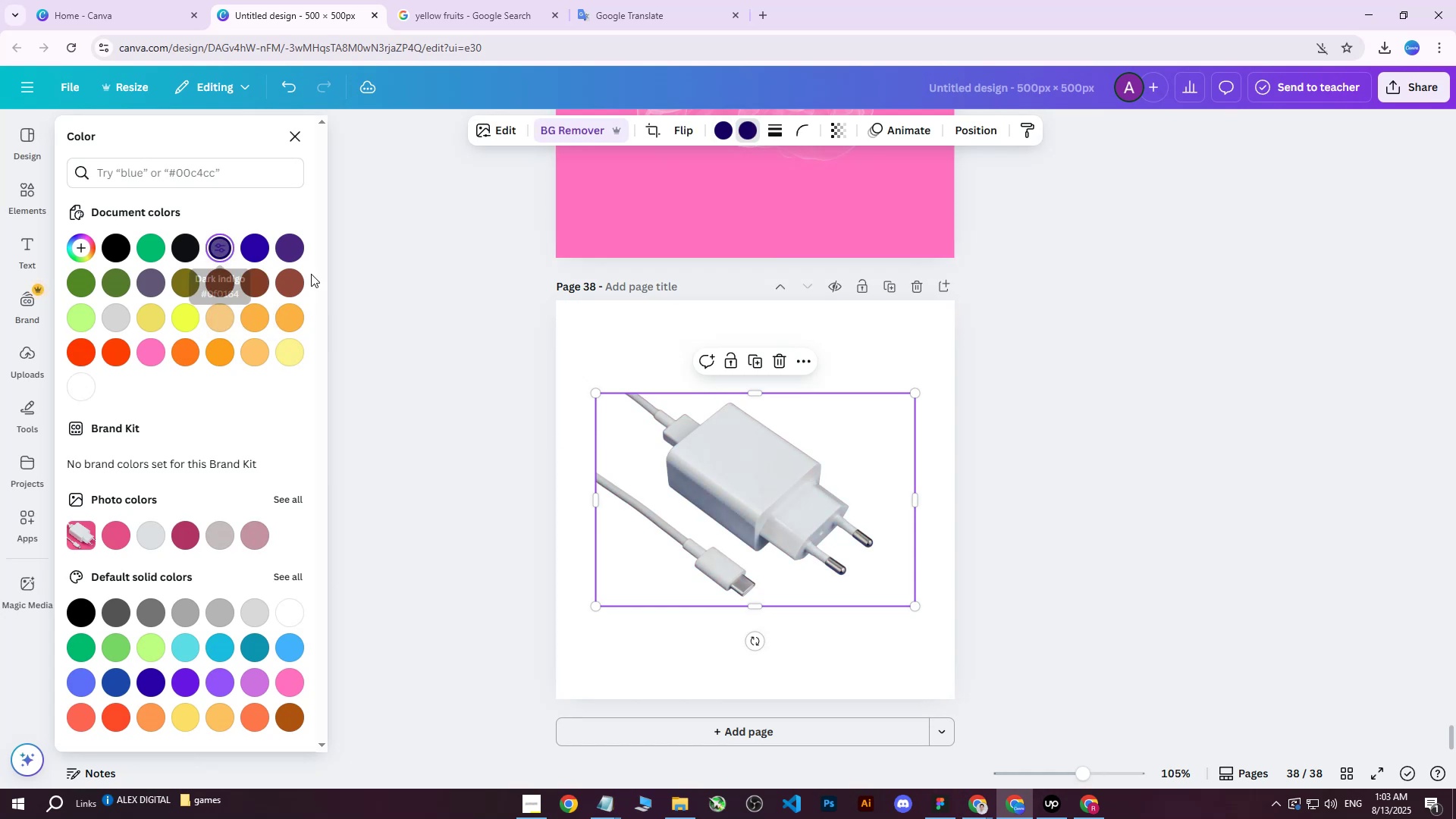 
left_click([256, 249])
 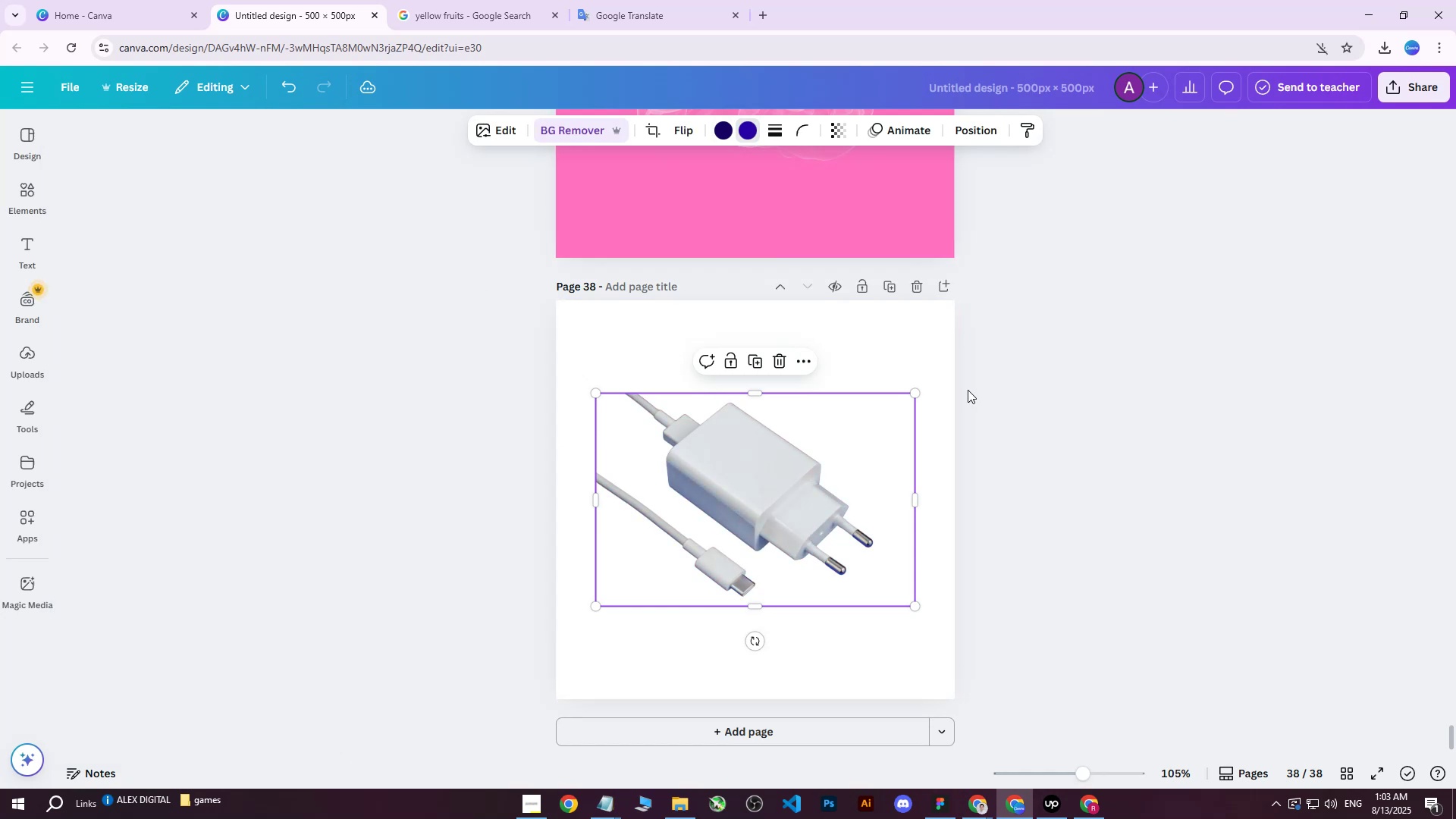 
double_click([1016, 394])
 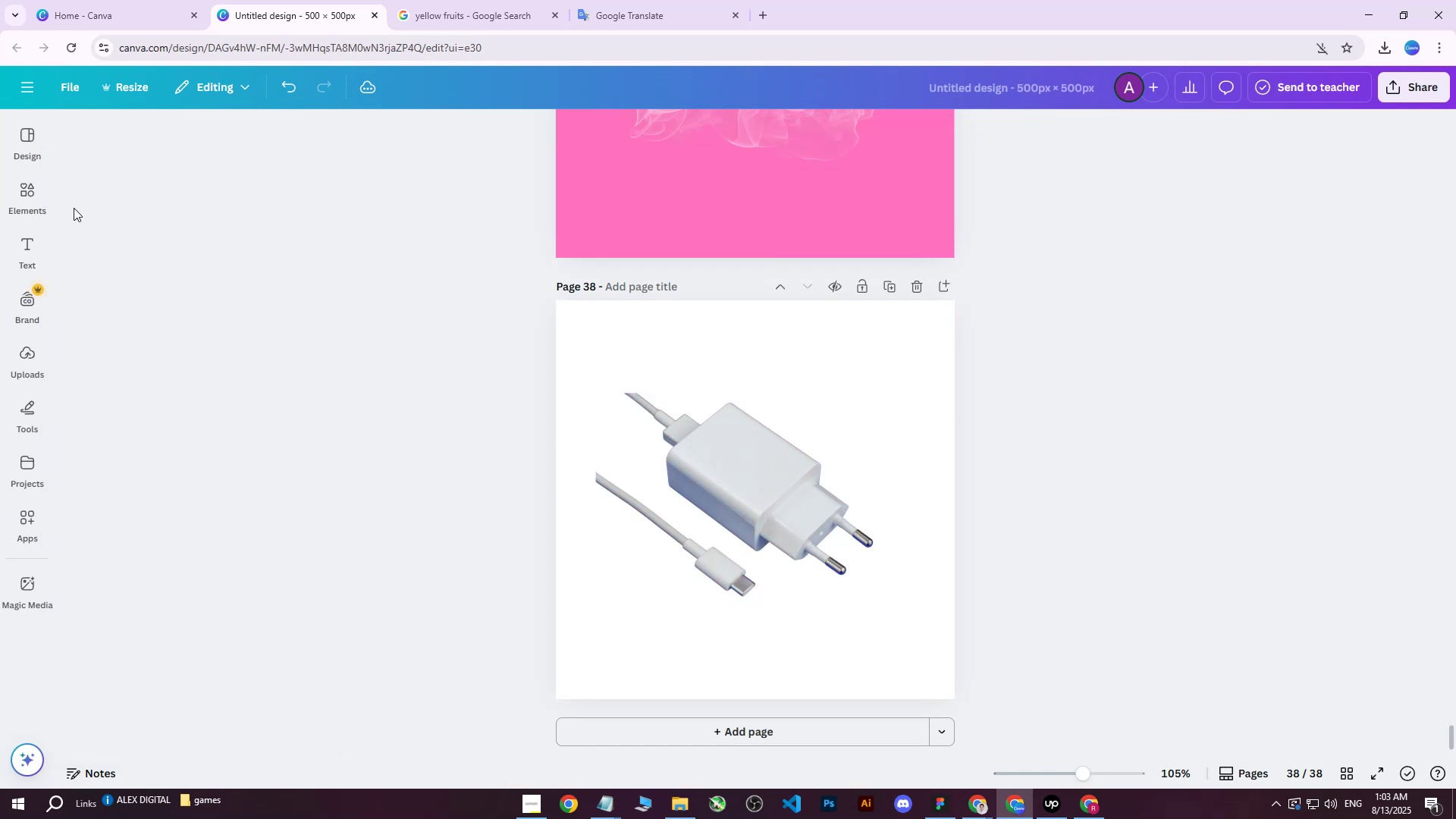 
left_click([37, 199])
 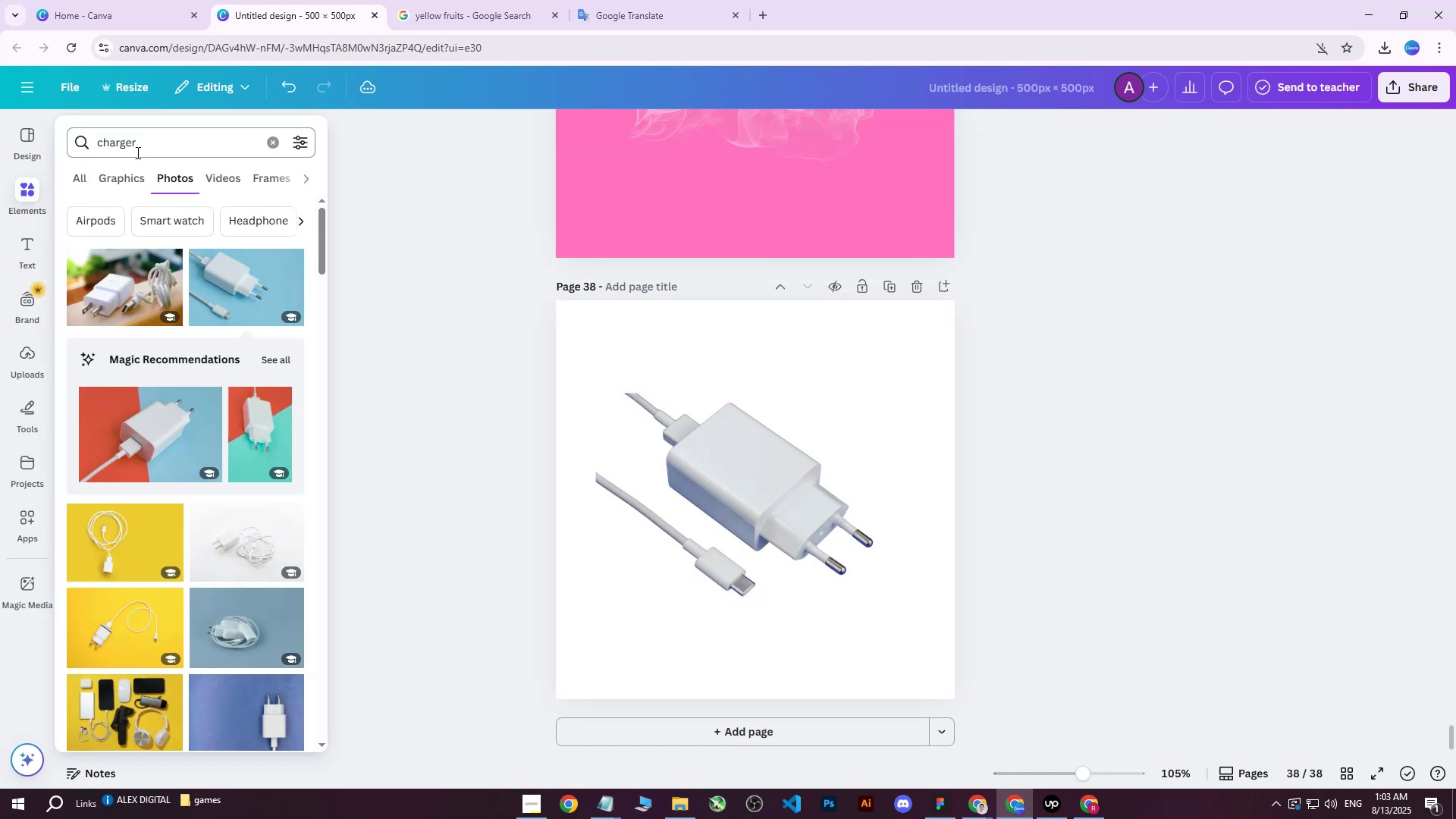 
left_click([141, 149])
 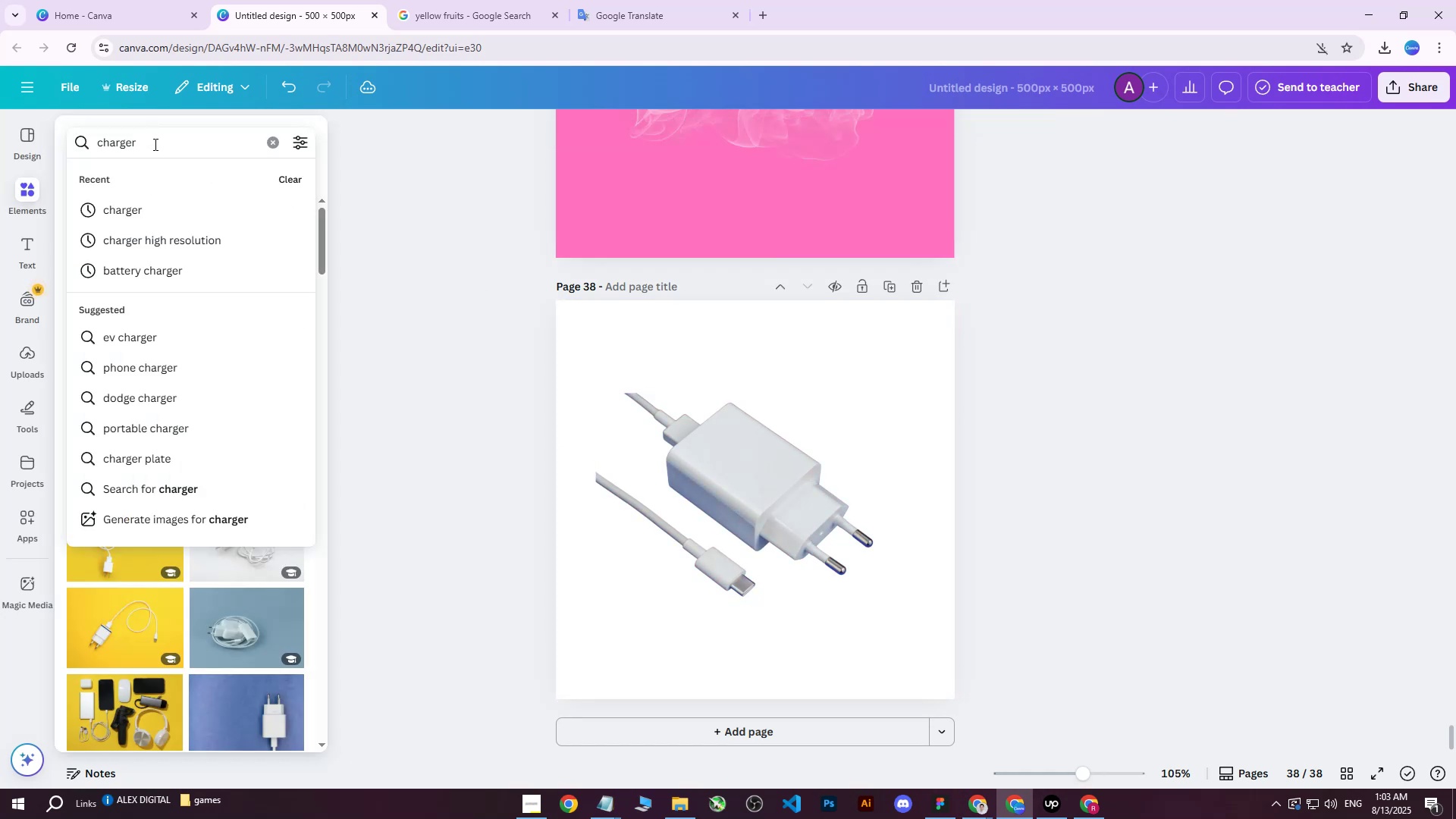 
key(Enter)
 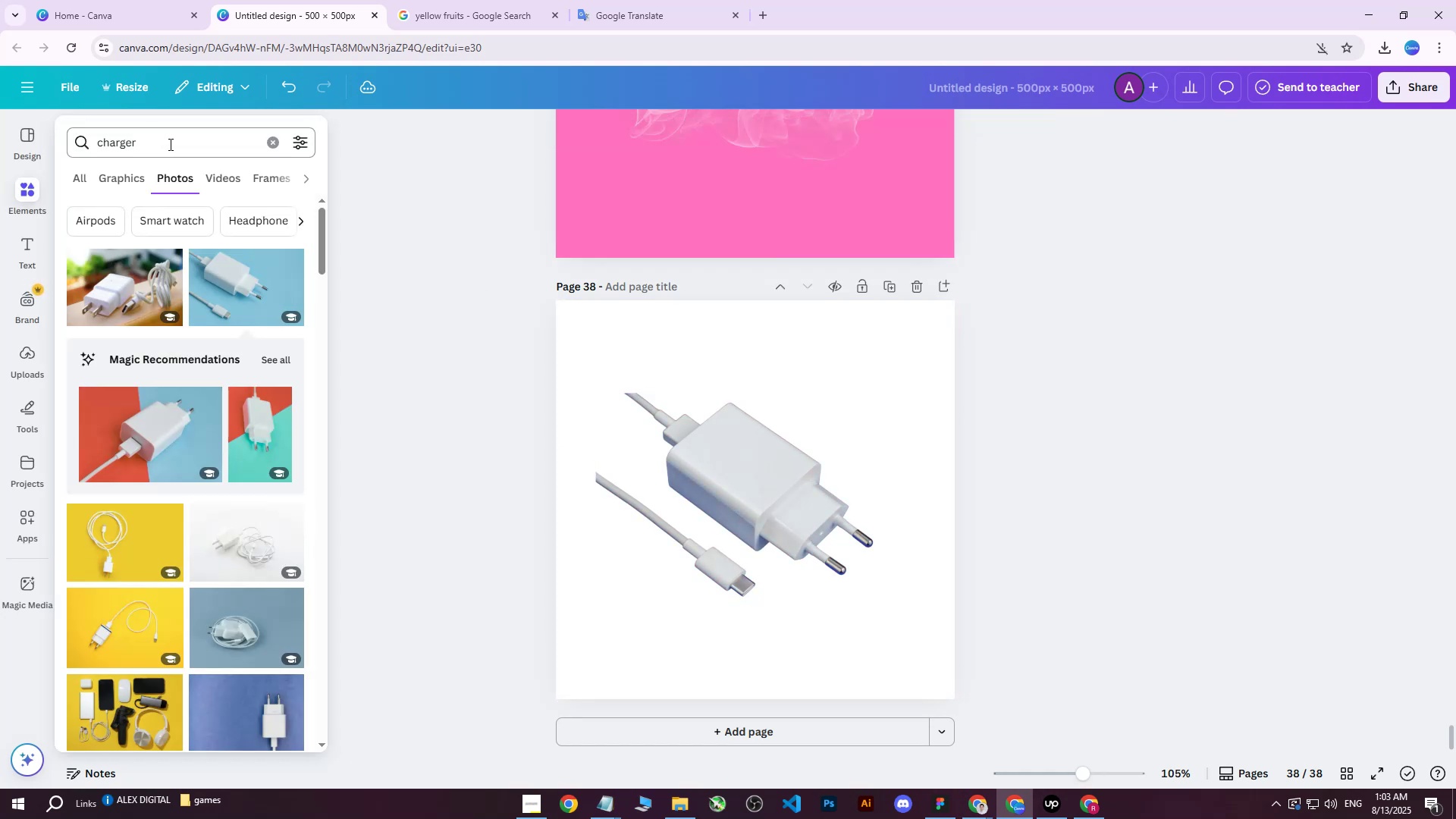 
left_click([169, 144])
 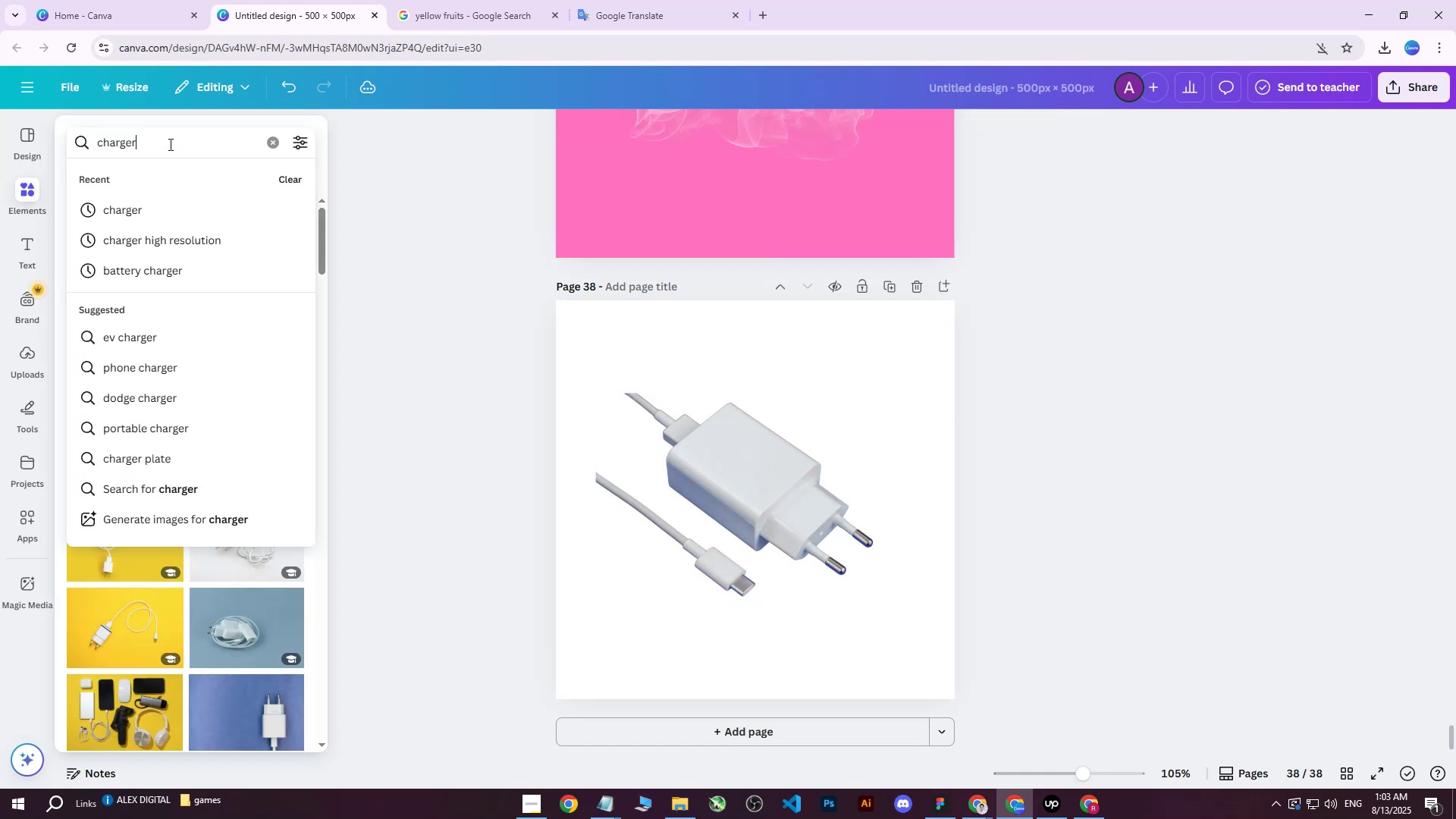 
type( vape)
 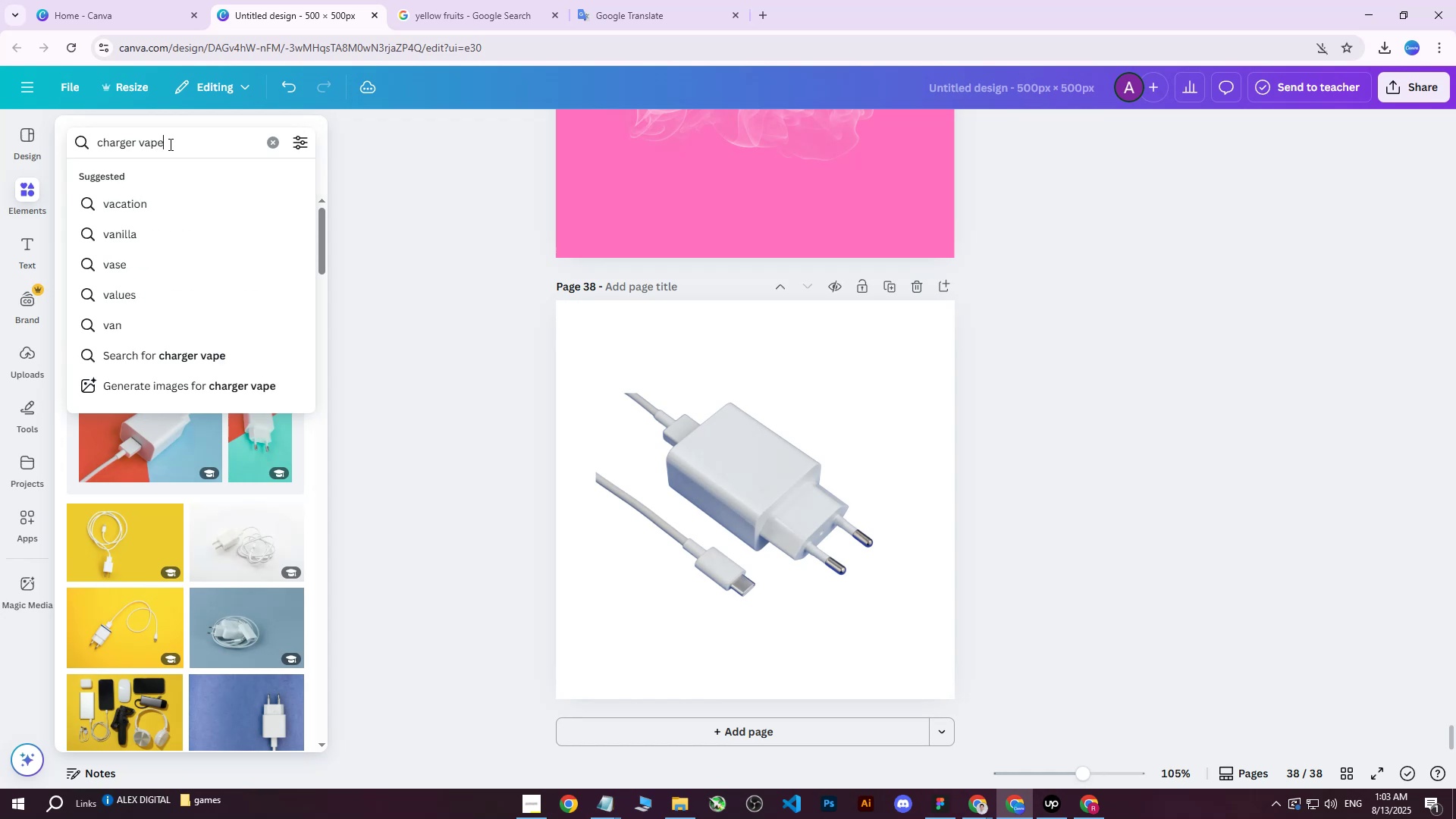 
key(Enter)
 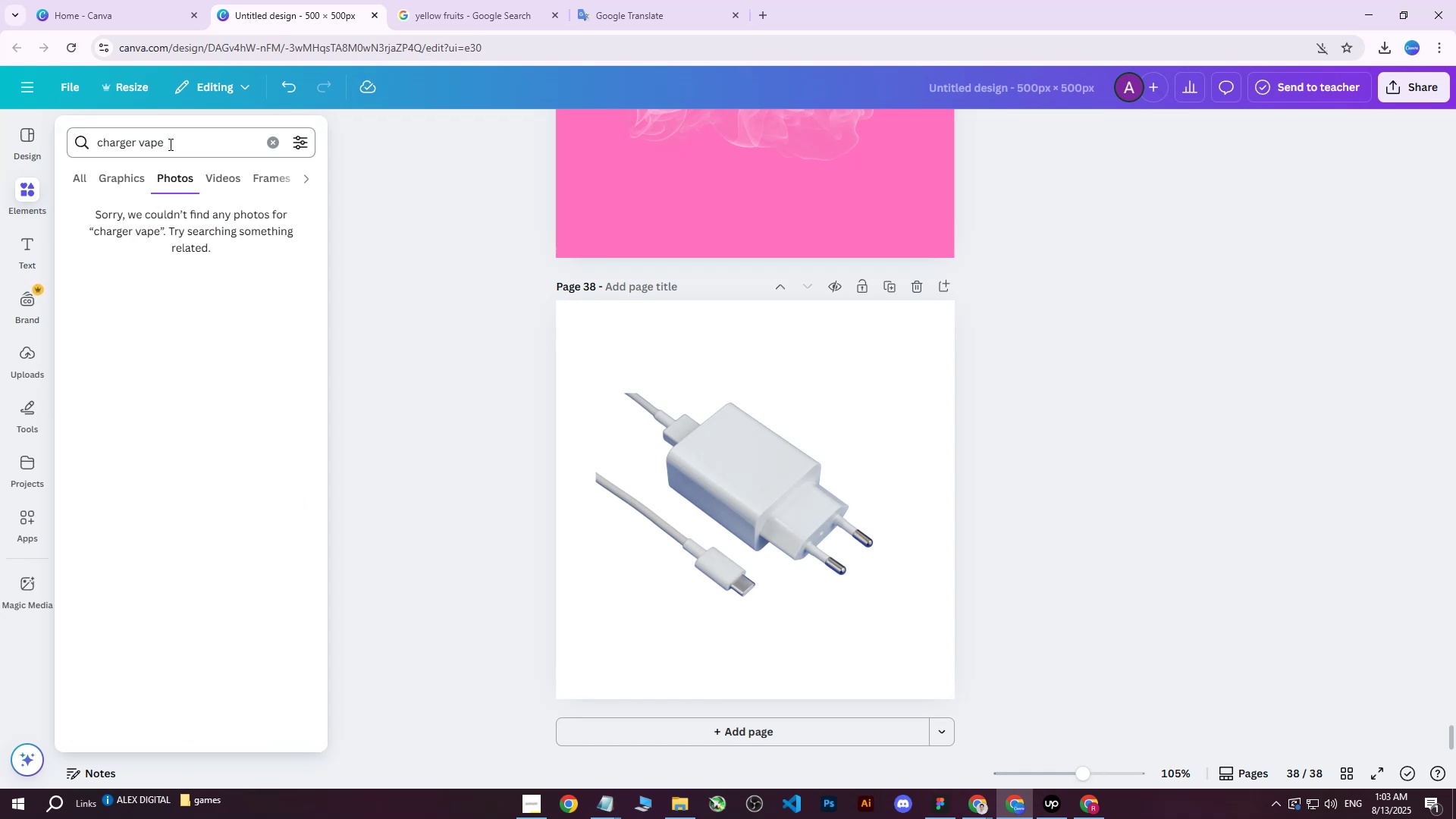 
left_click_drag(start_coordinate=[174, 143], to_coordinate=[136, 147])
 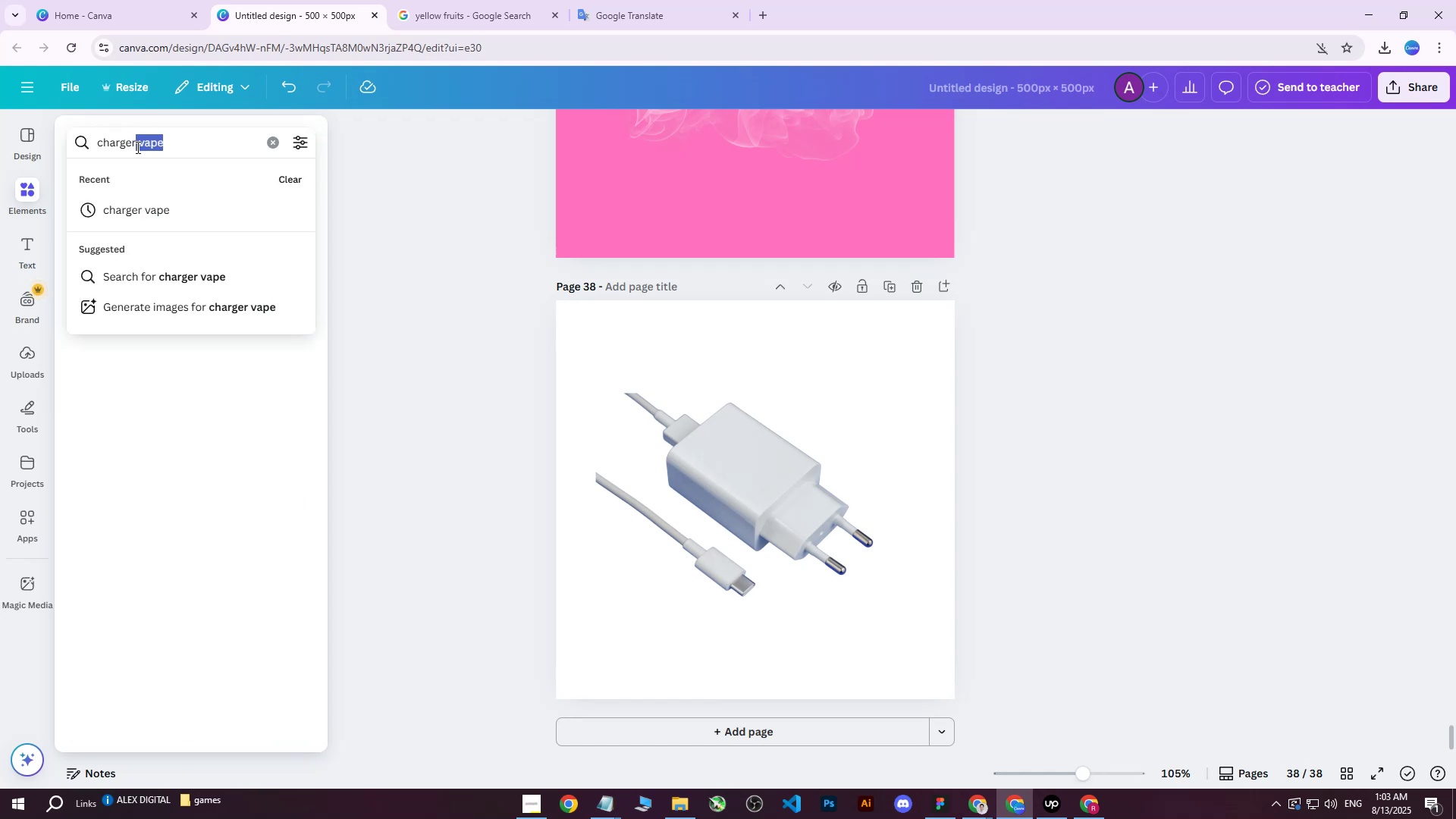 
key(Backspace)
 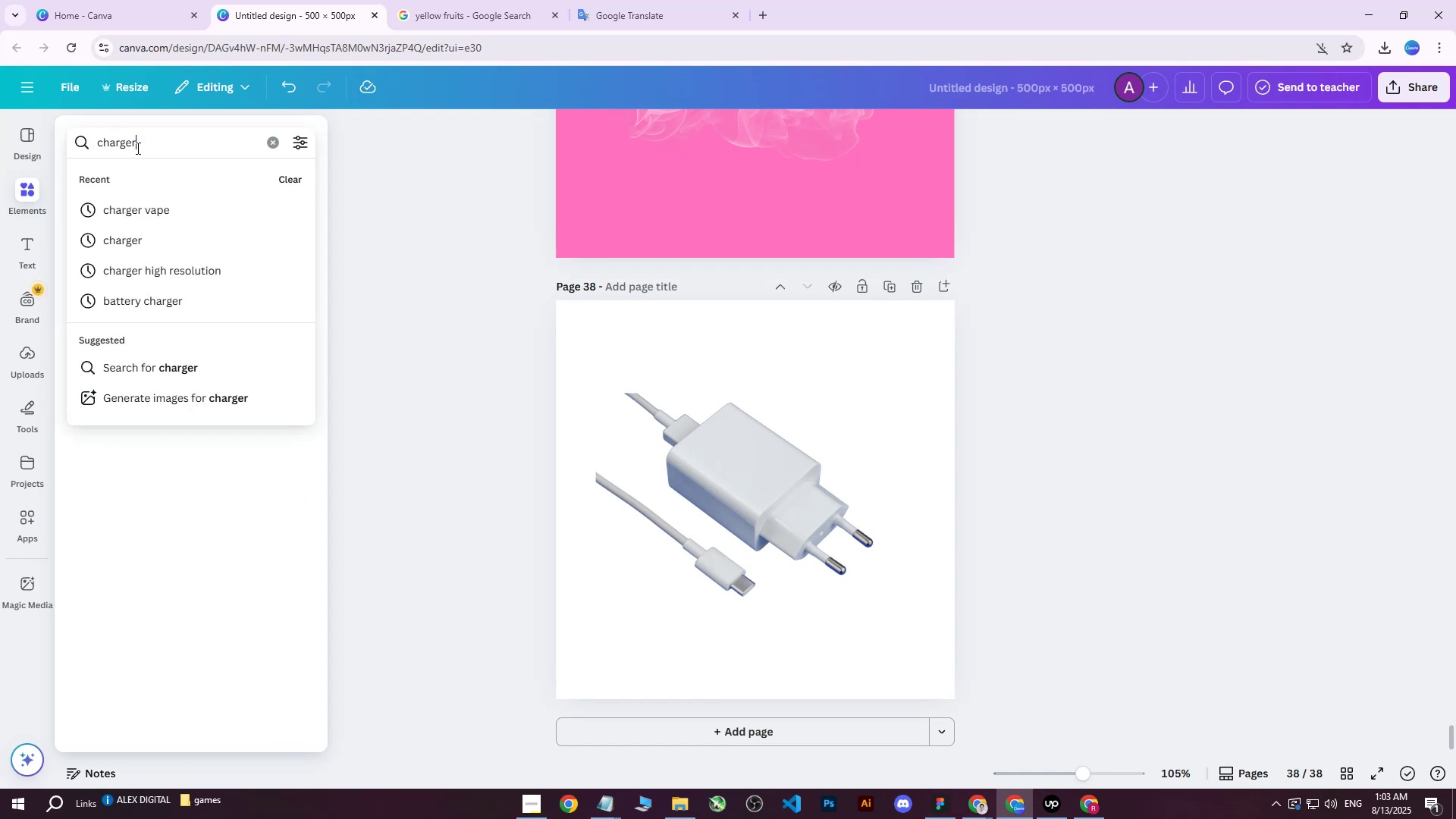 
key(Enter)
 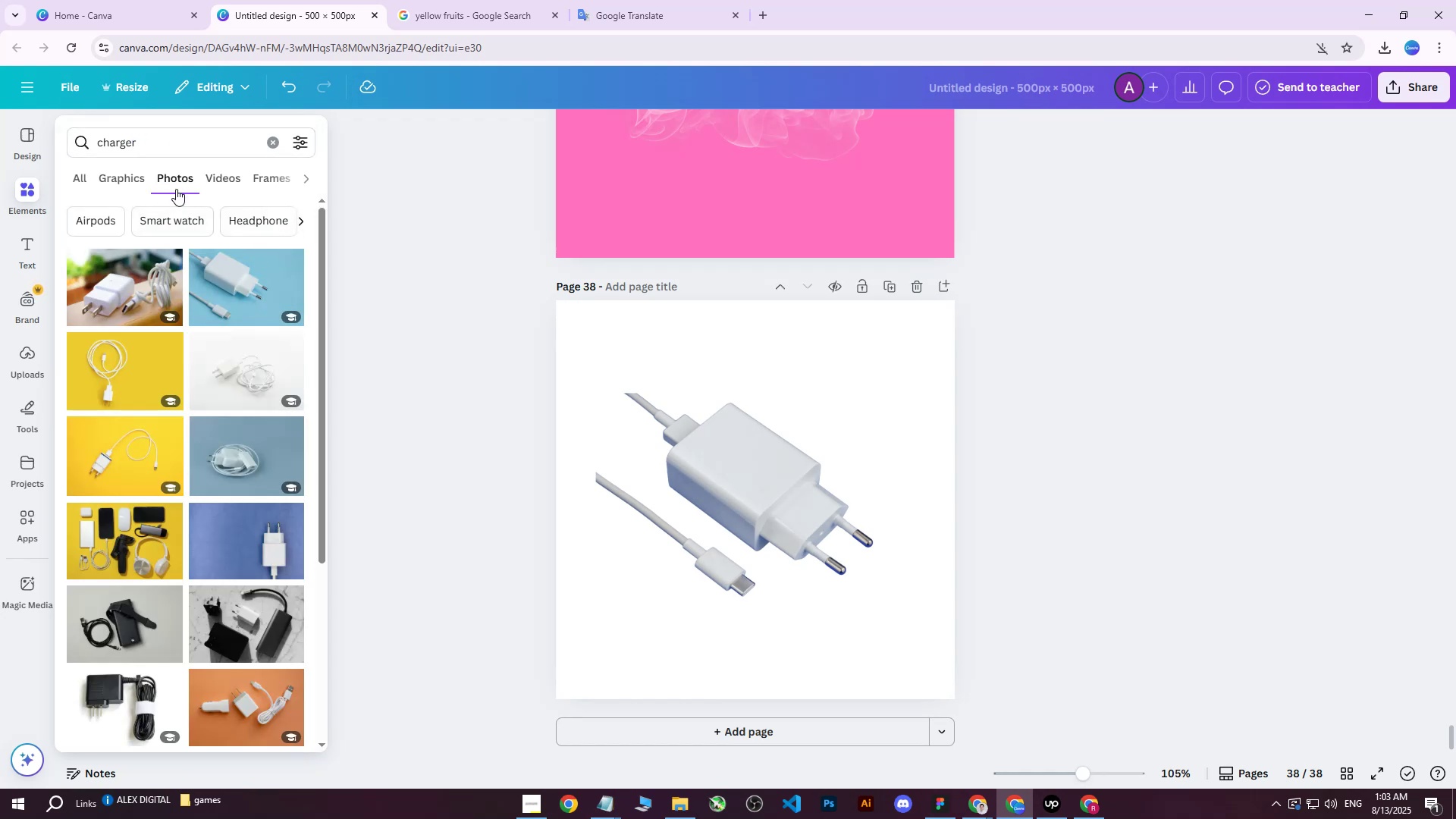 
scroll: coordinate [193, 370], scroll_direction: down, amount: 11.0
 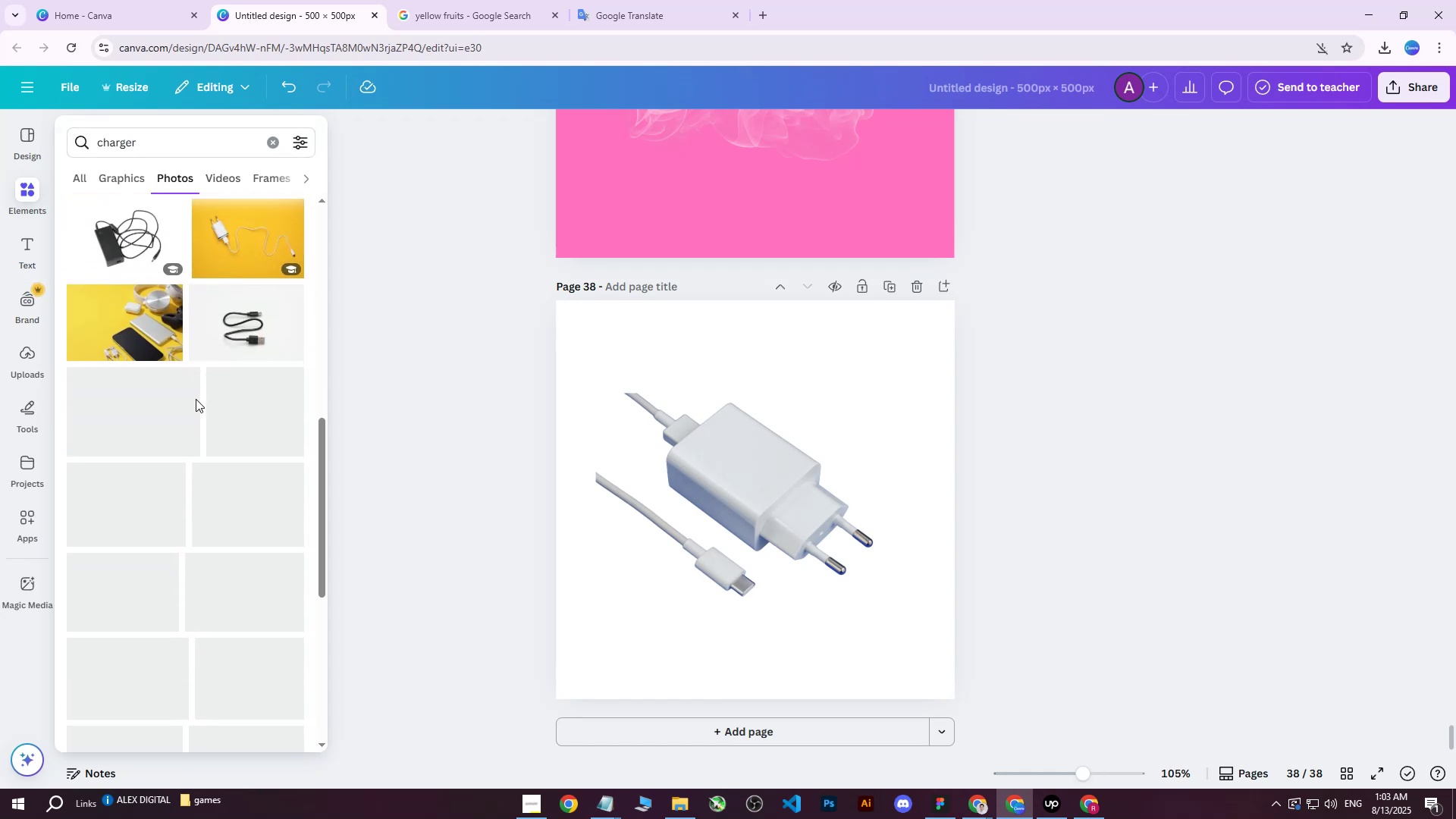 
scroll: coordinate [196, 410], scroll_direction: up, amount: 3.0
 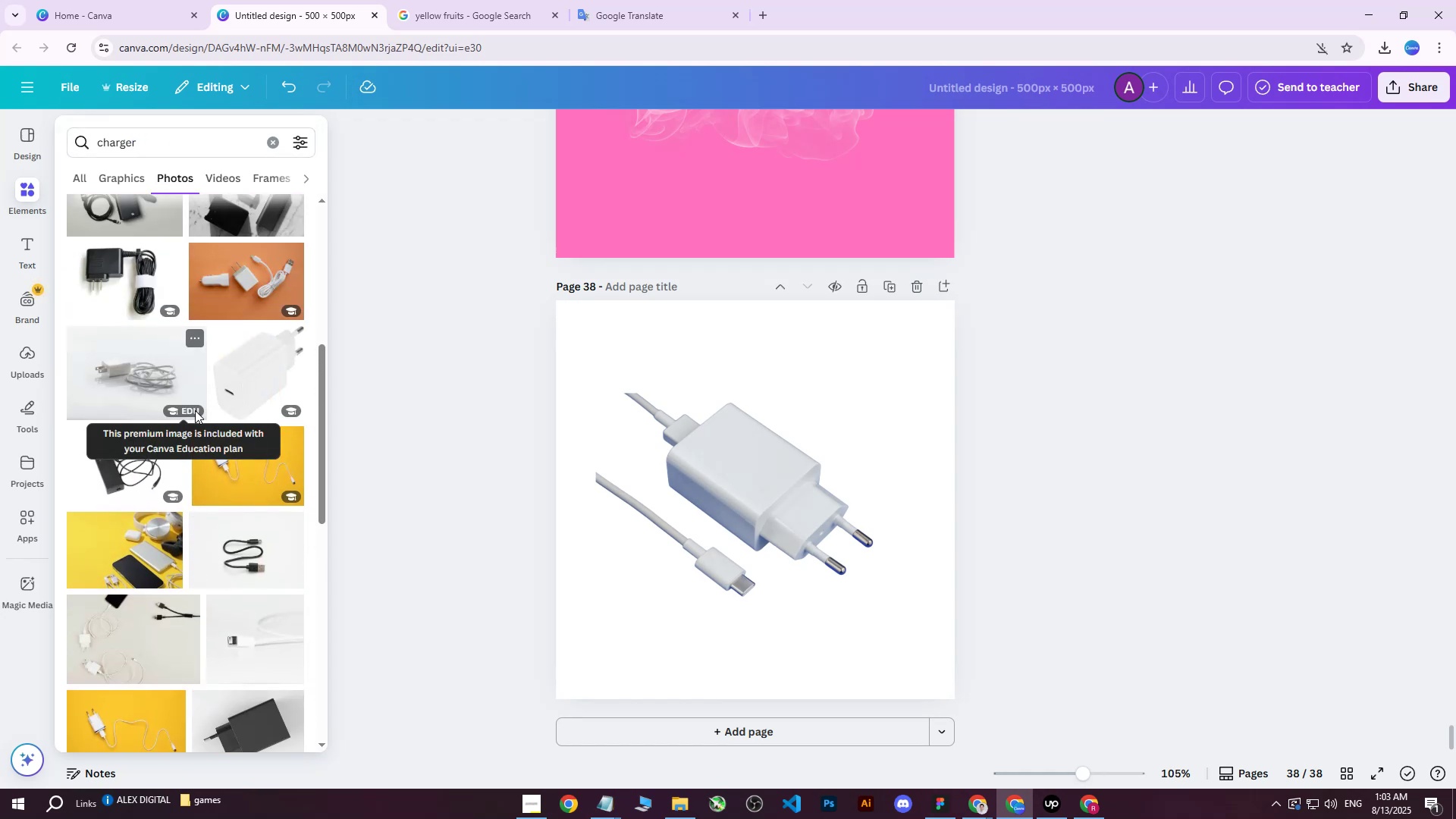 
scroll: coordinate [231, 434], scroll_direction: down, amount: 13.0
 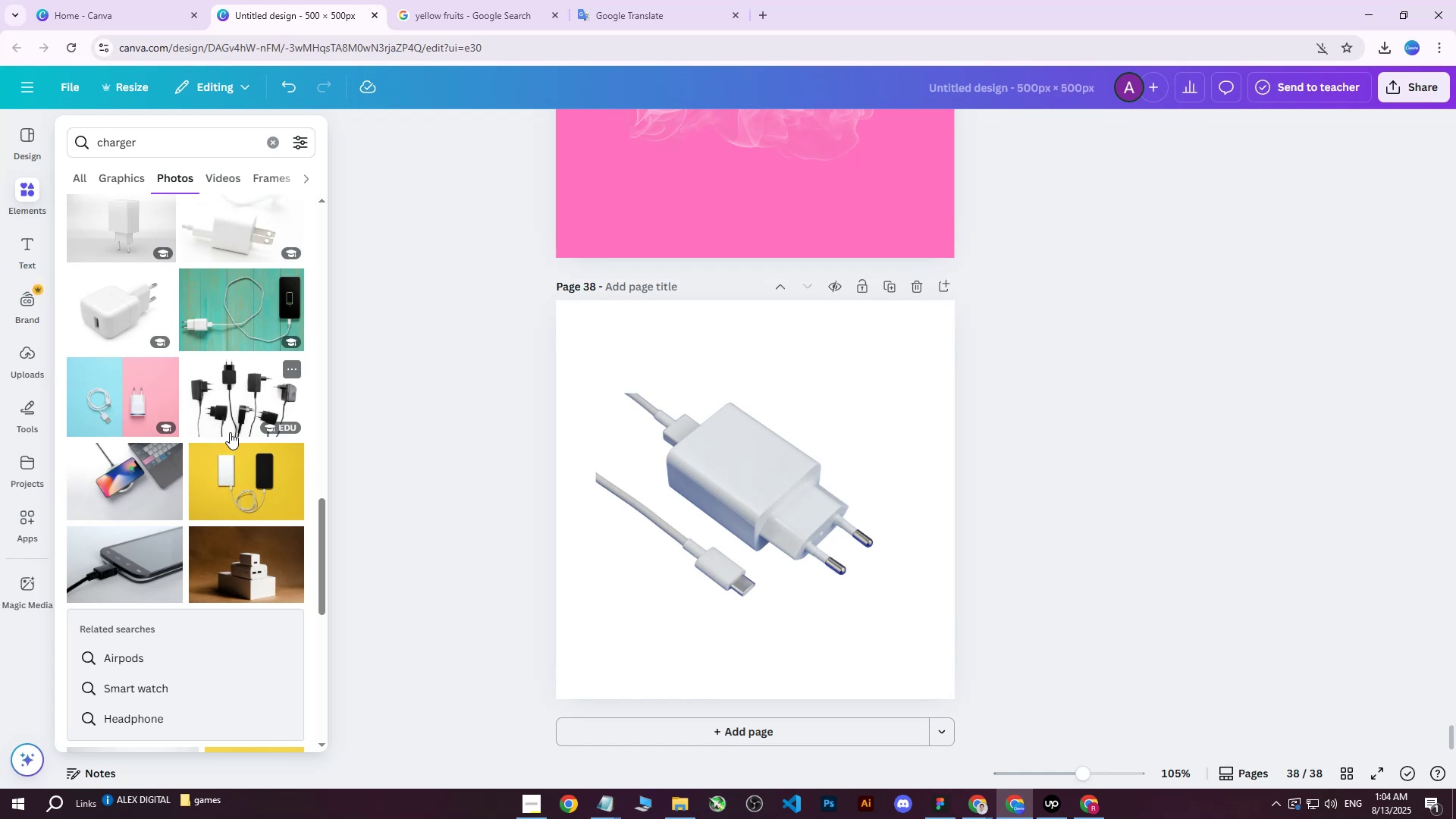 
wait(18.63)
 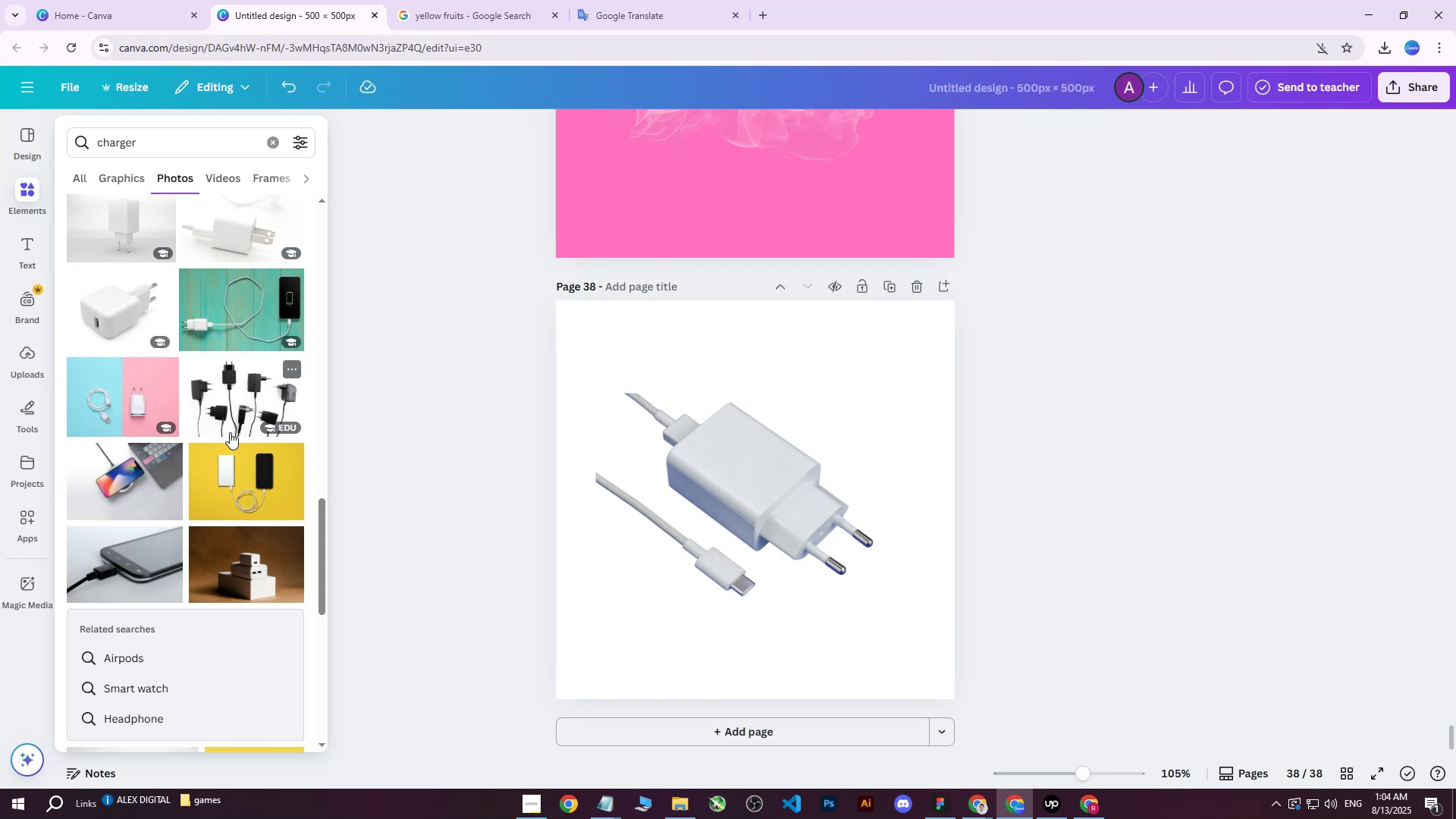 
scroll: coordinate [261, 441], scroll_direction: down, amount: 13.0
 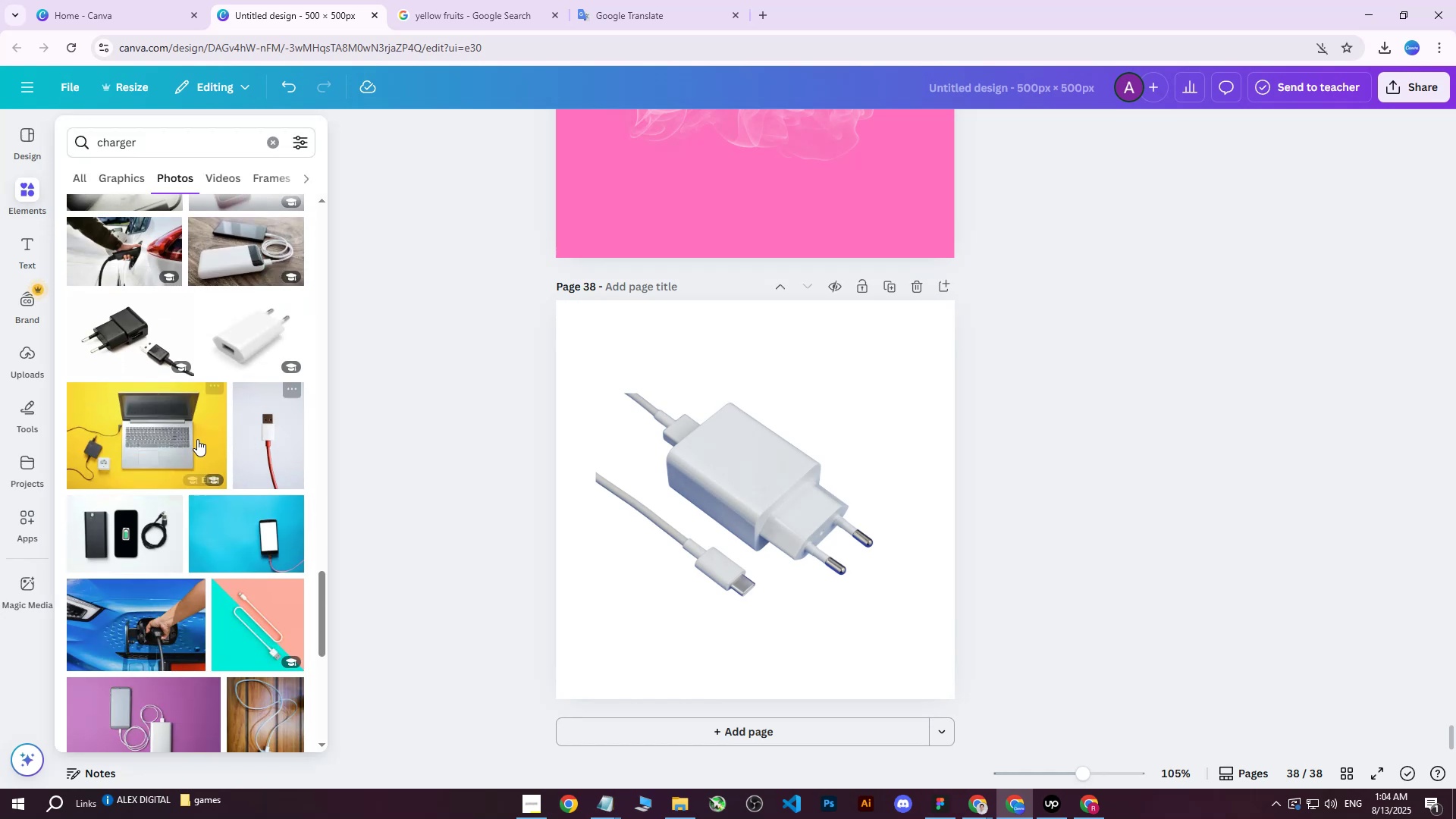 
scroll: coordinate [124, 476], scroll_direction: down, amount: 18.0
 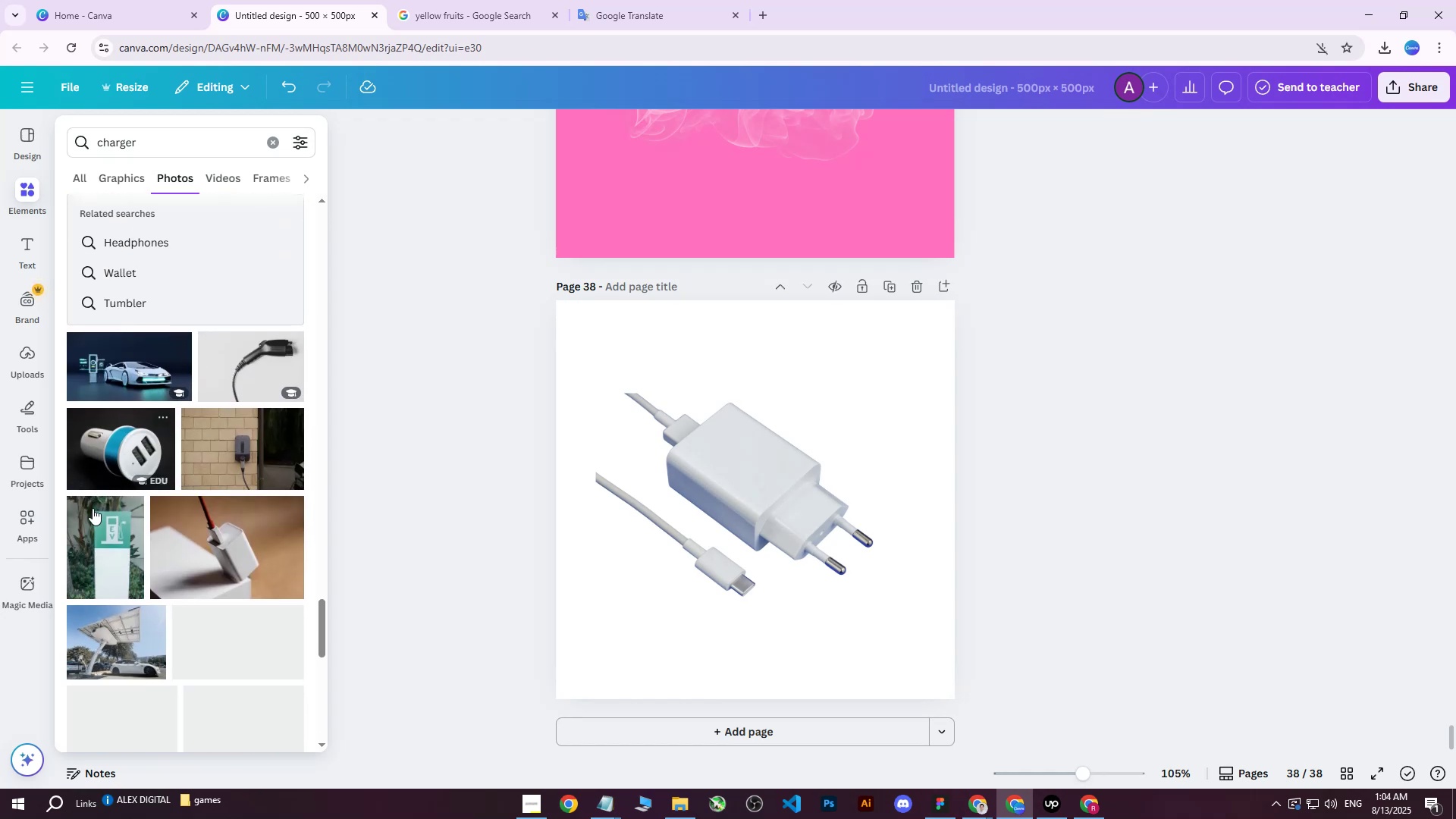 
scroll: coordinate [146, 406], scroll_direction: up, amount: 59.0
 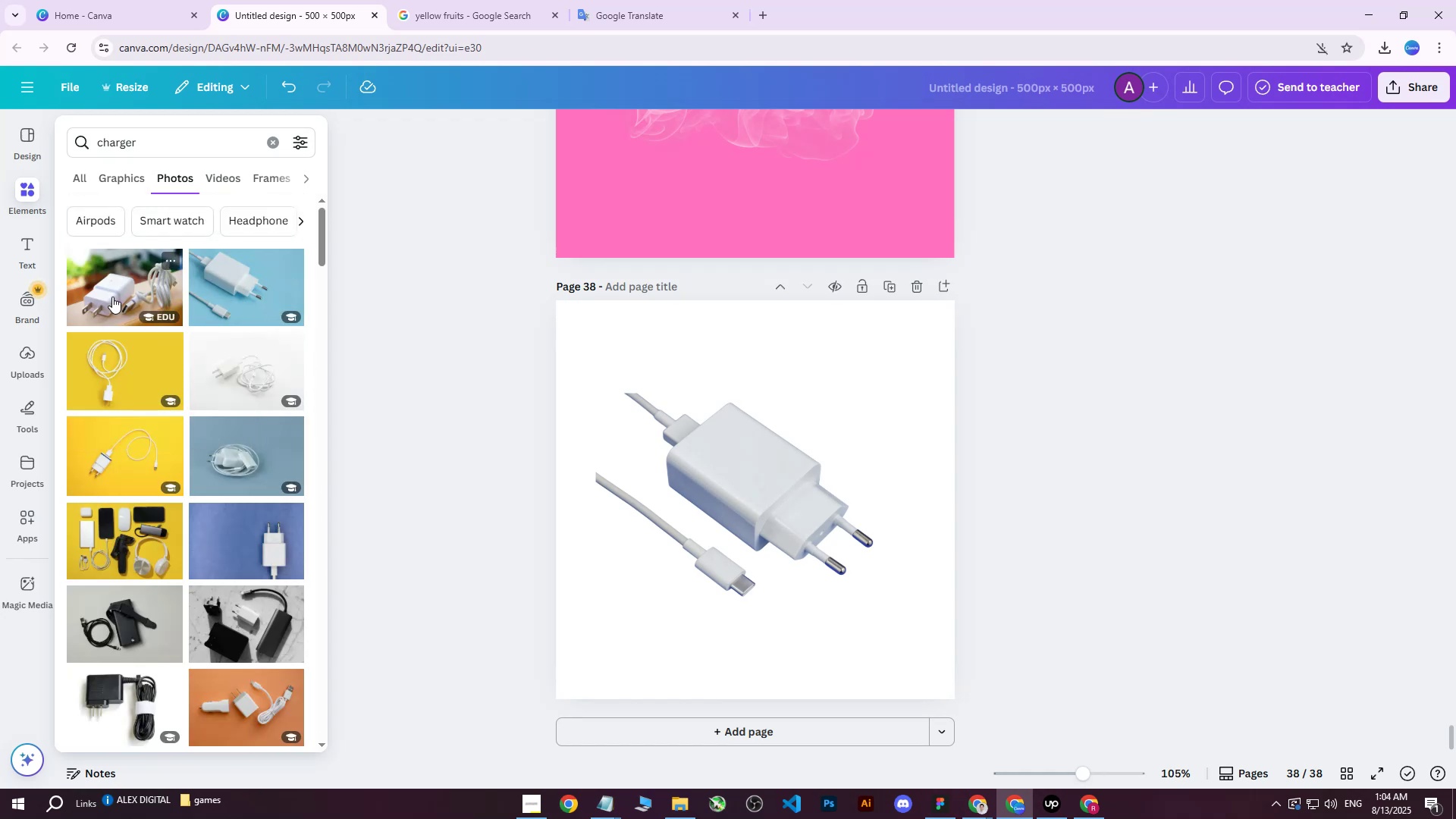 
left_click([120, 291])
 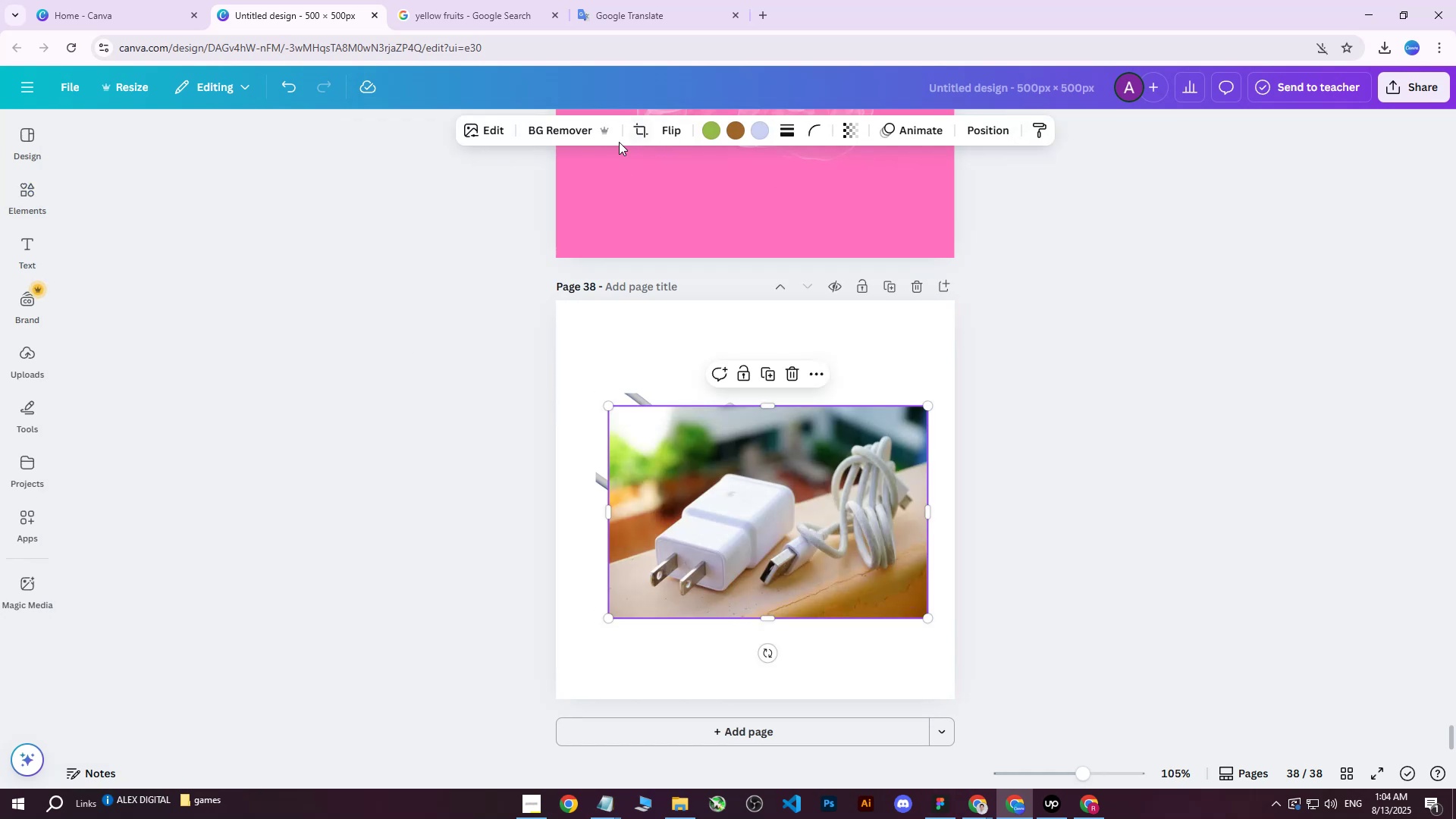 
left_click([541, 126])
 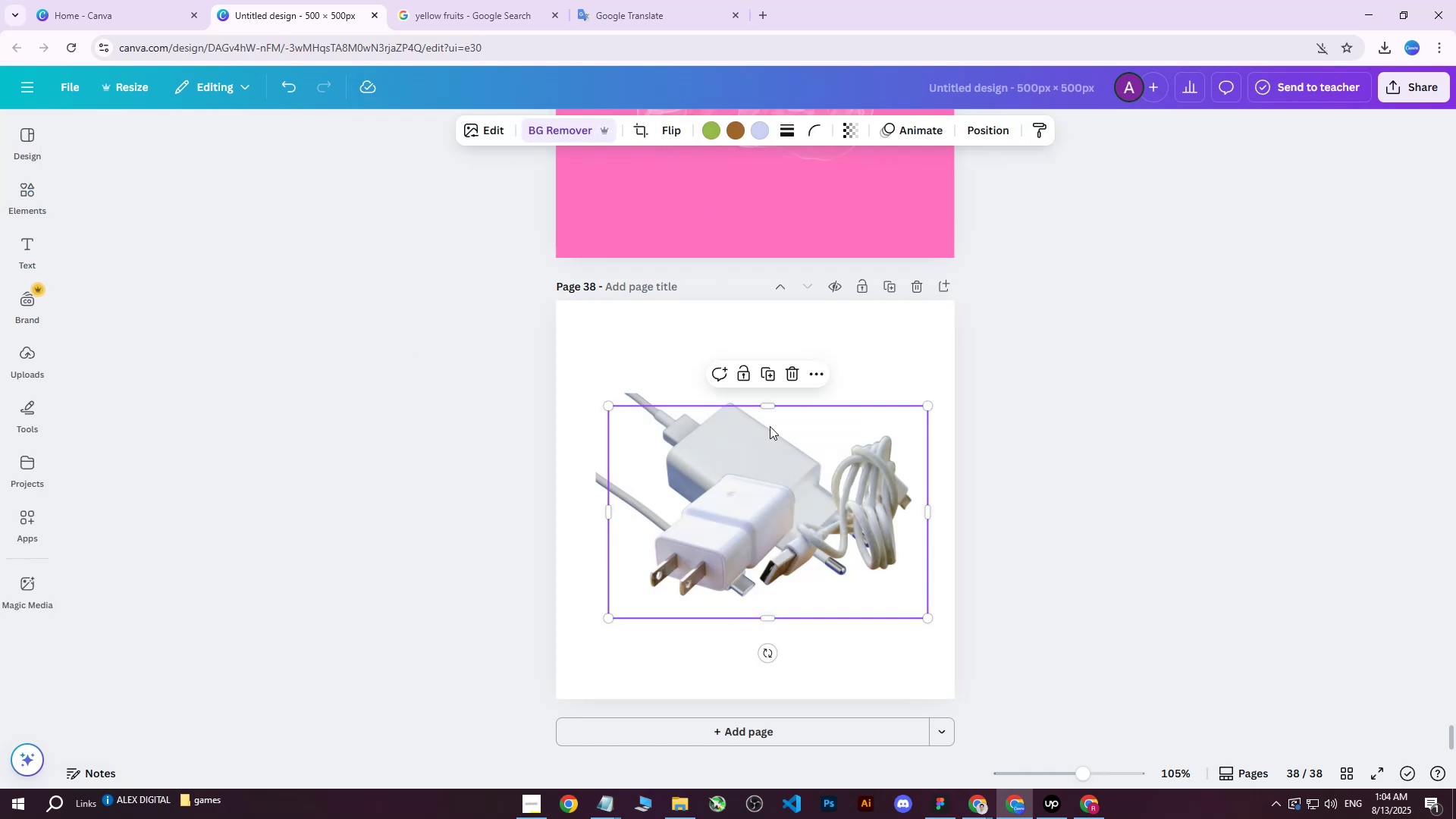 
double_click([643, 389])
 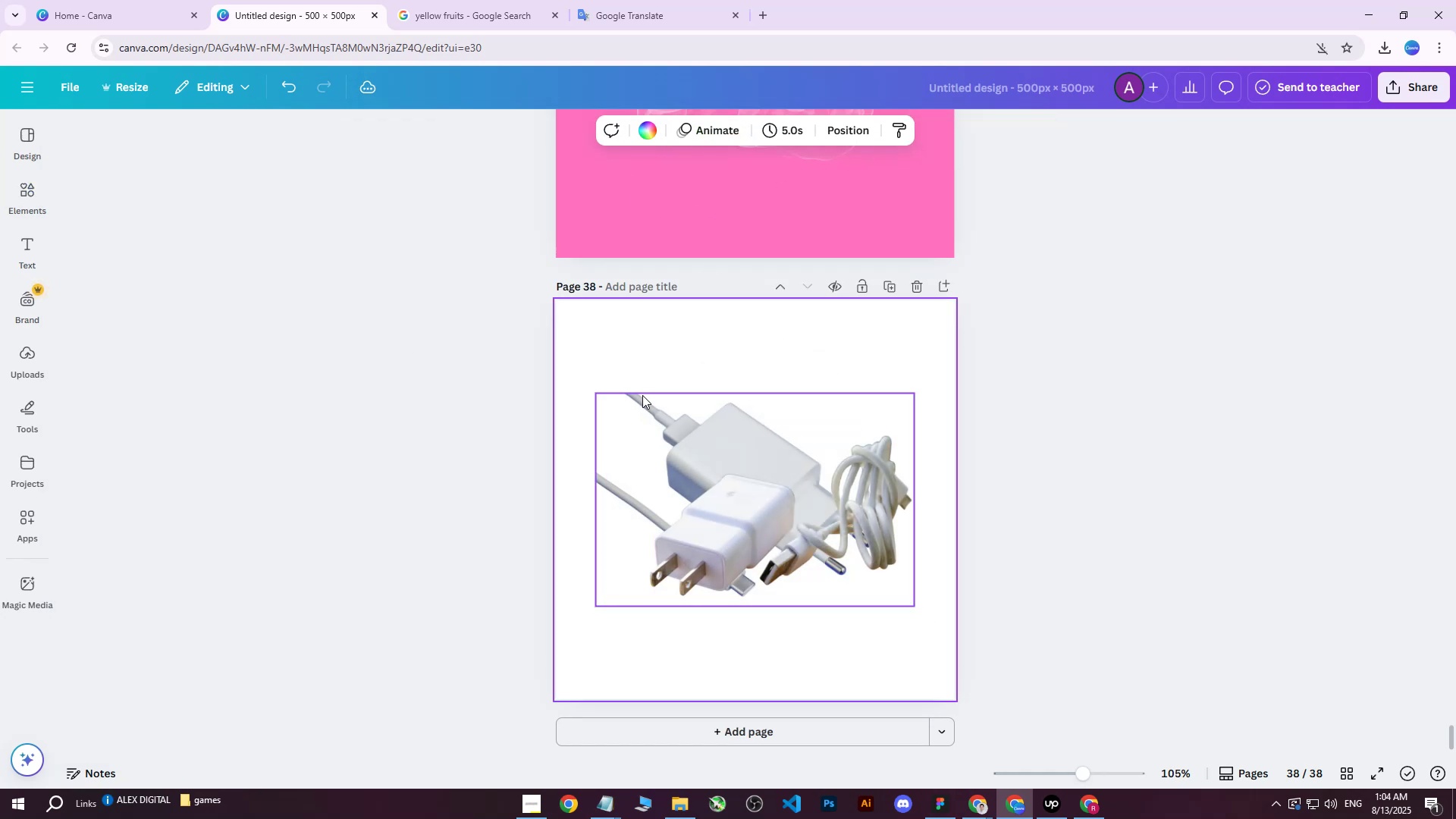 
left_click([641, 396])
 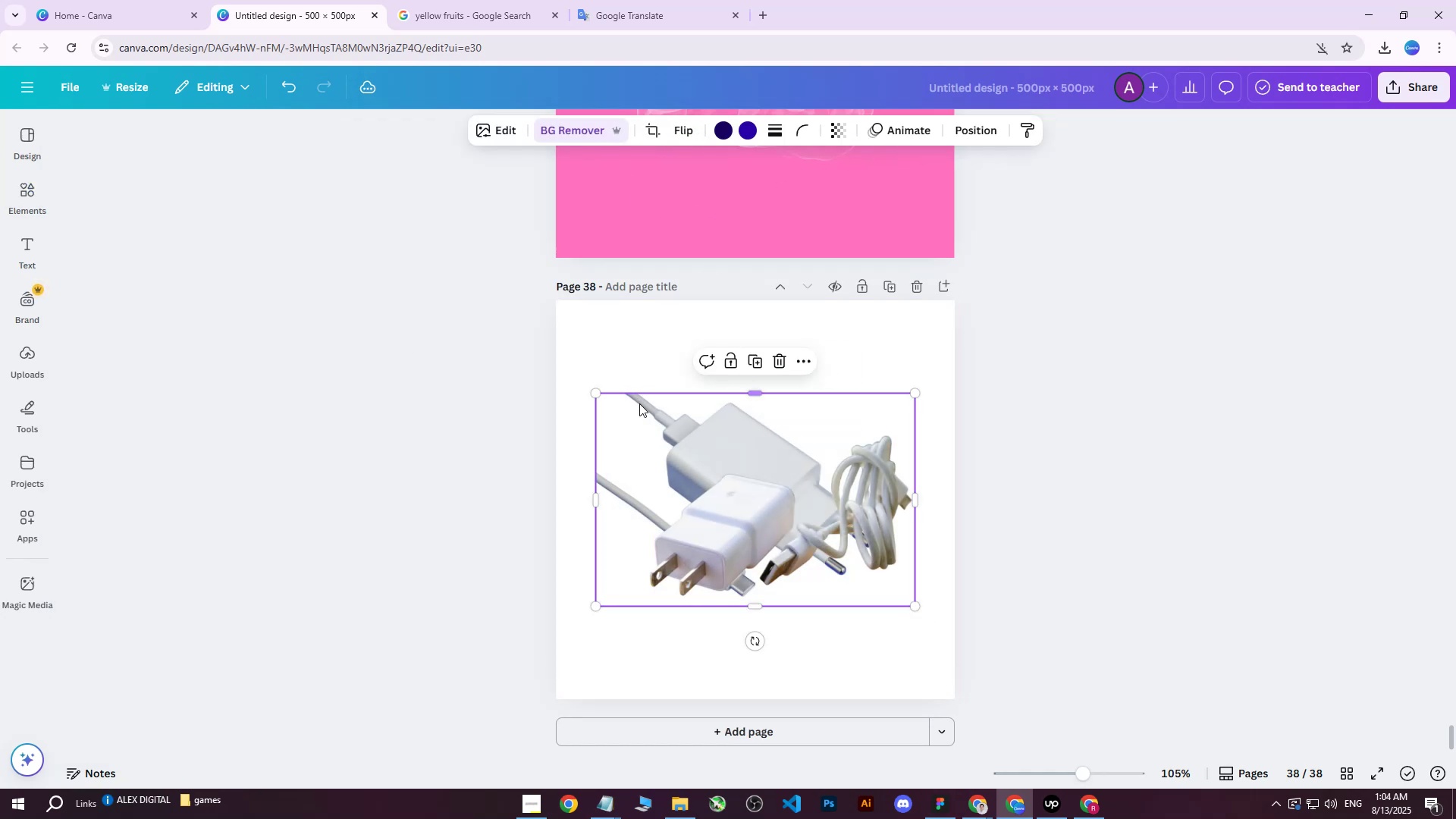 
left_click_drag(start_coordinate=[639, 405], to_coordinate=[629, 362])
 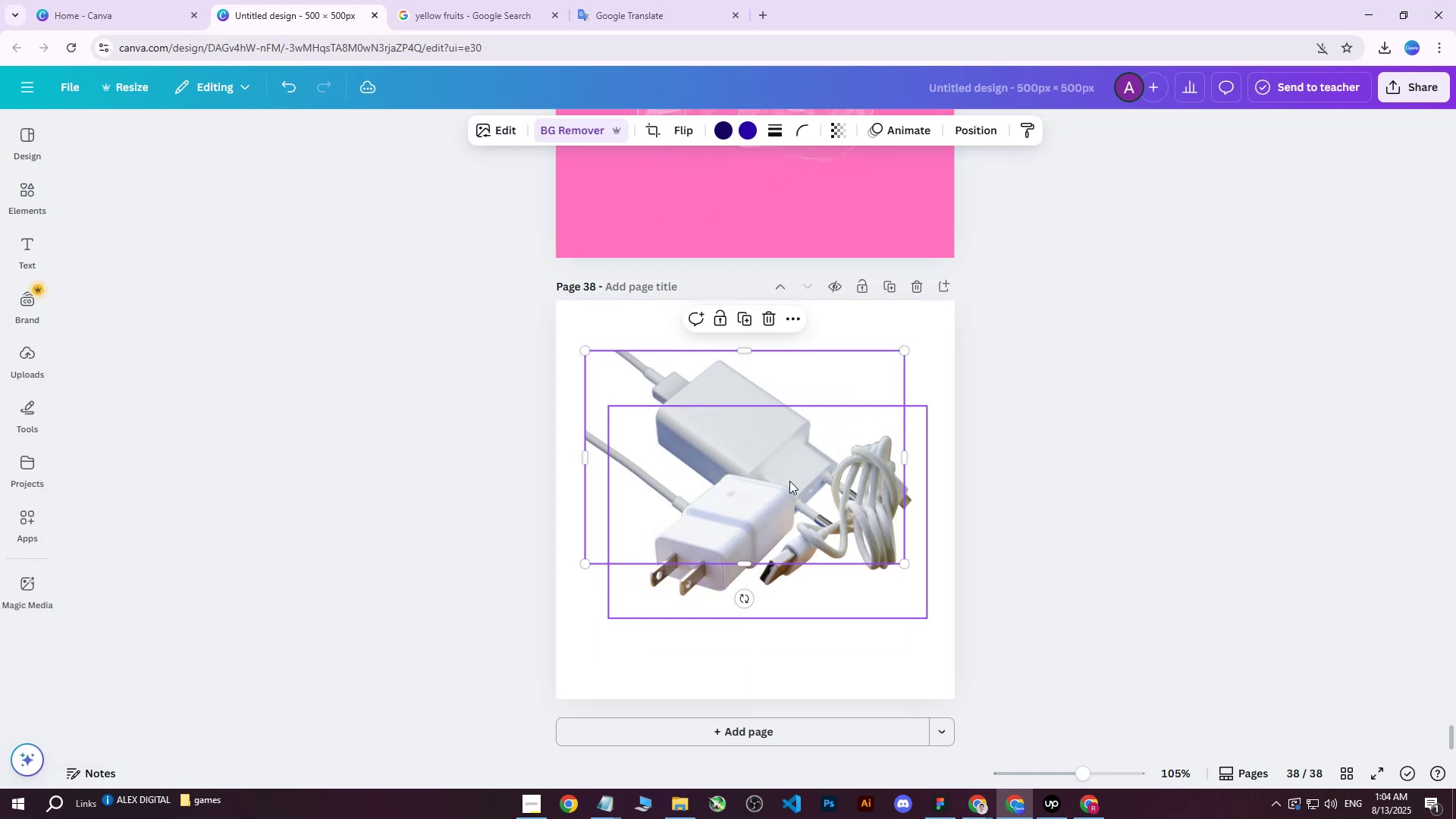 
key(Delete)
 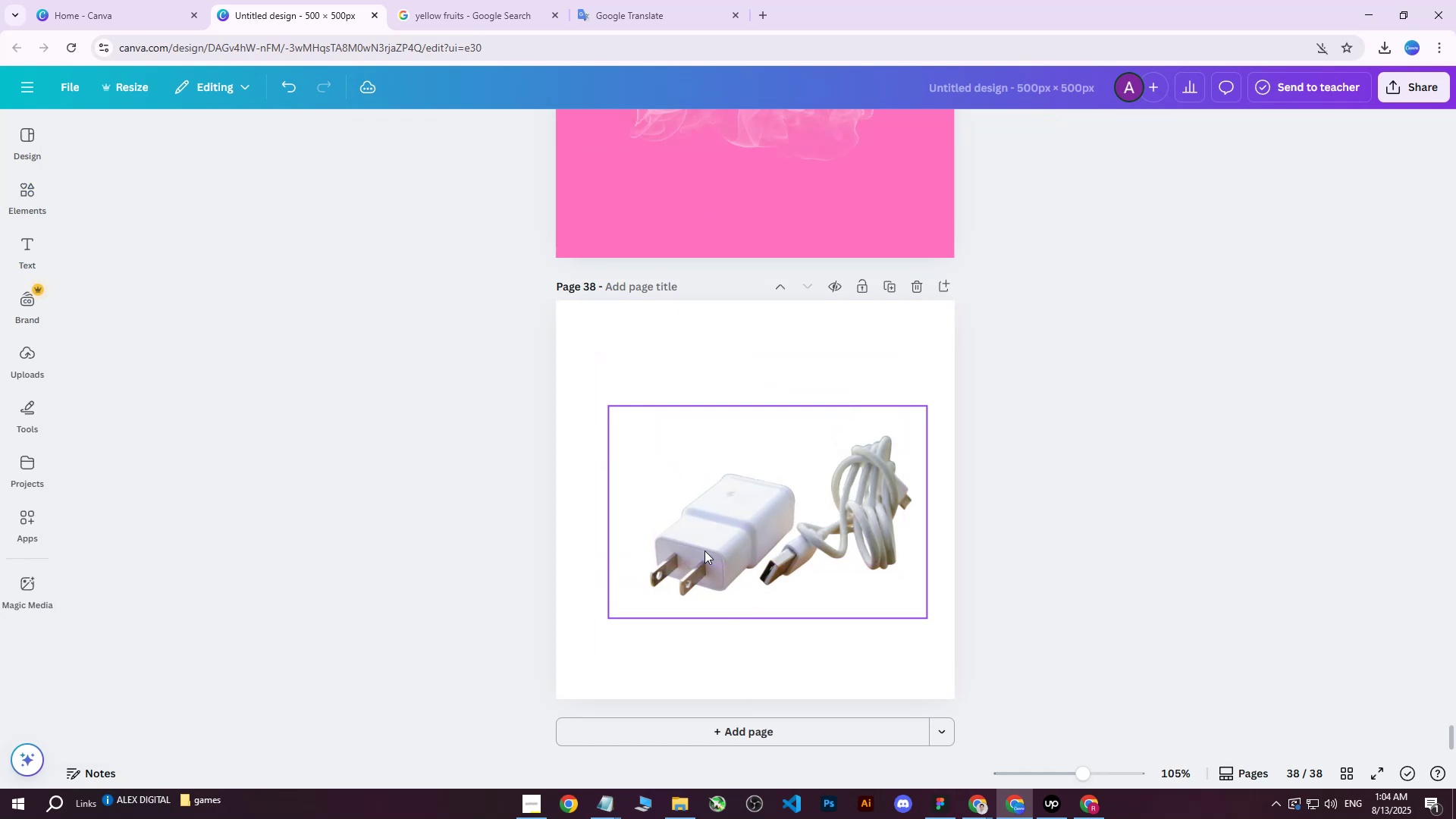 
left_click([706, 551])
 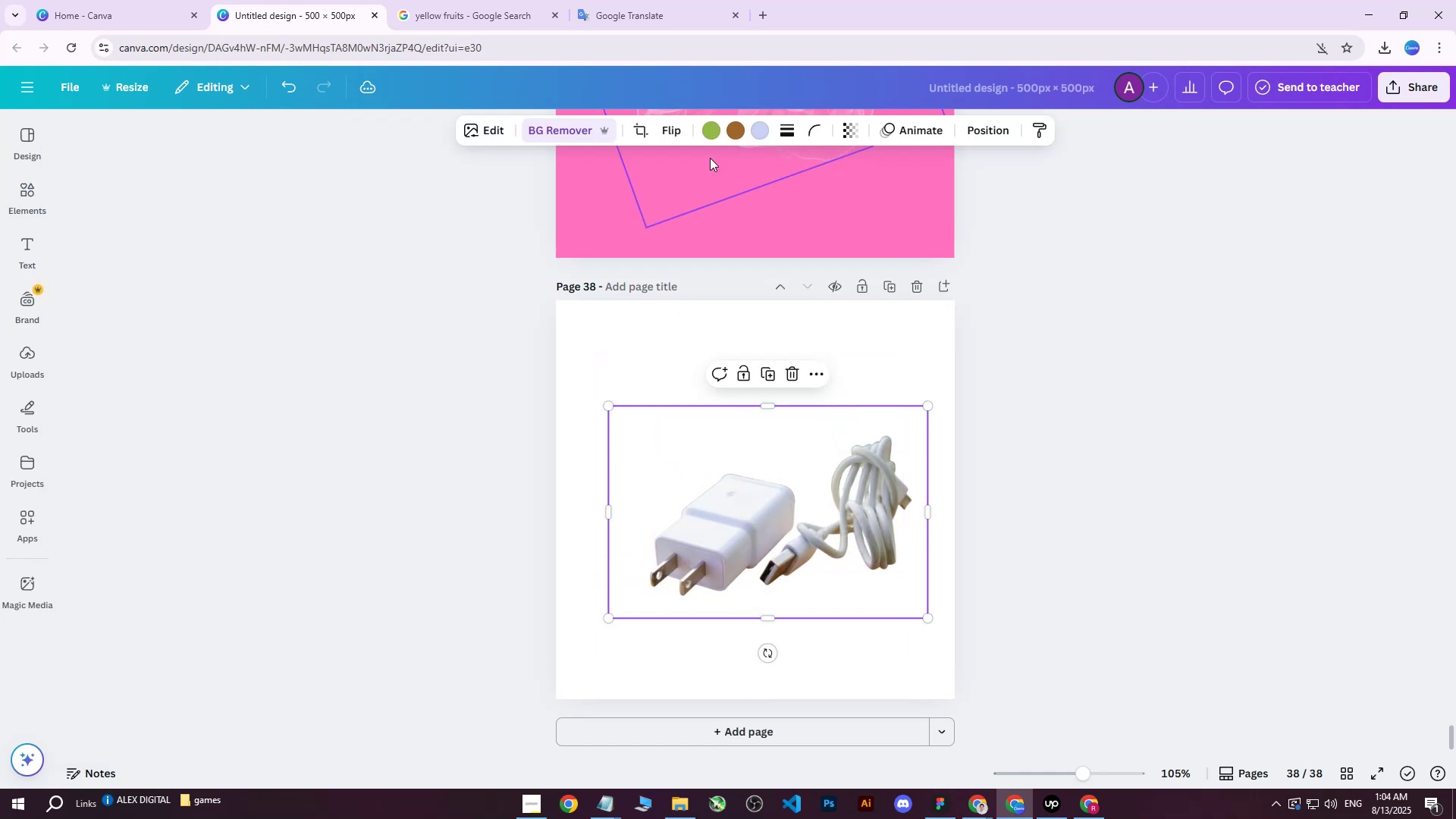 
left_click([704, 125])
 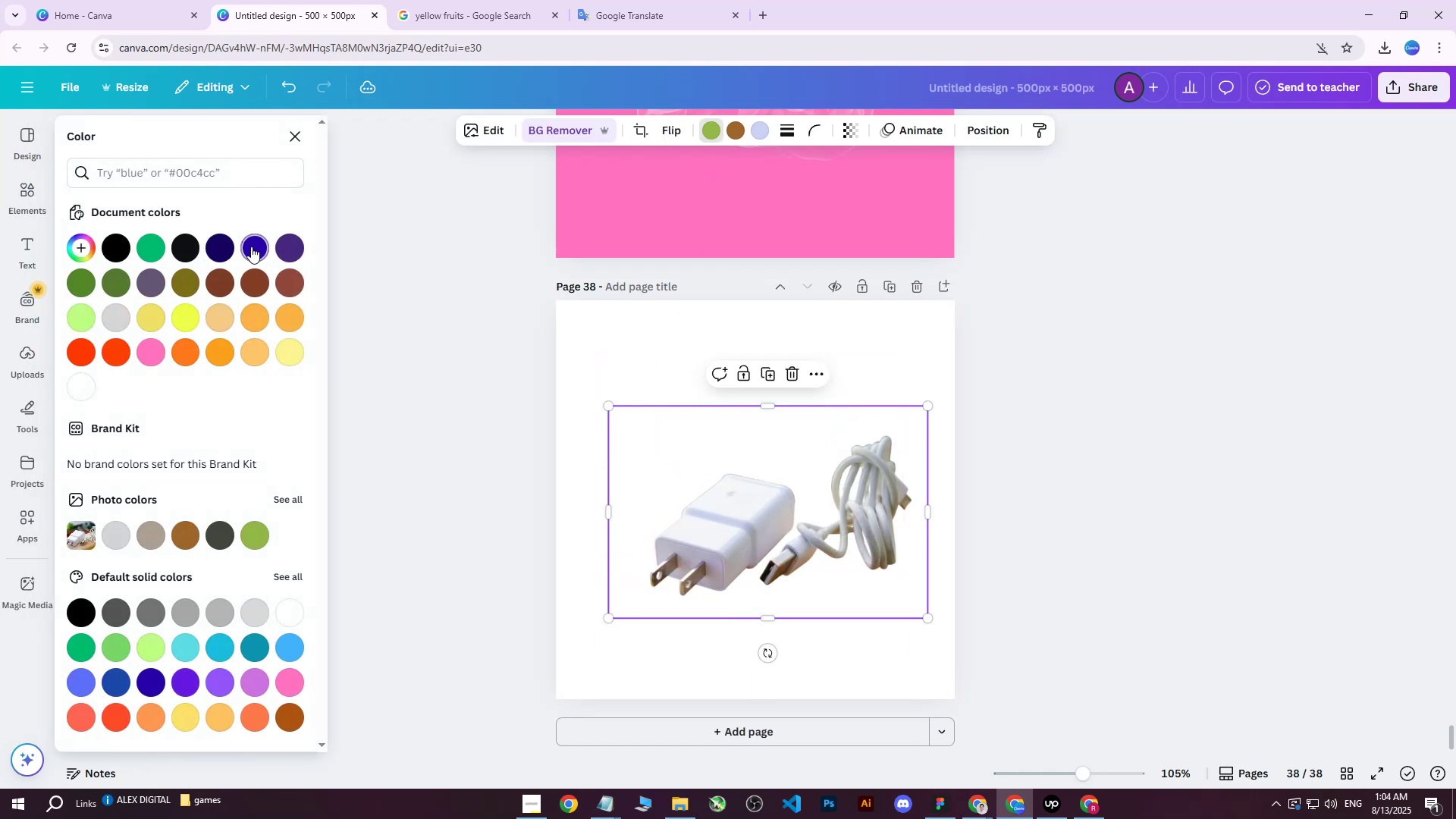 
left_click([251, 246])
 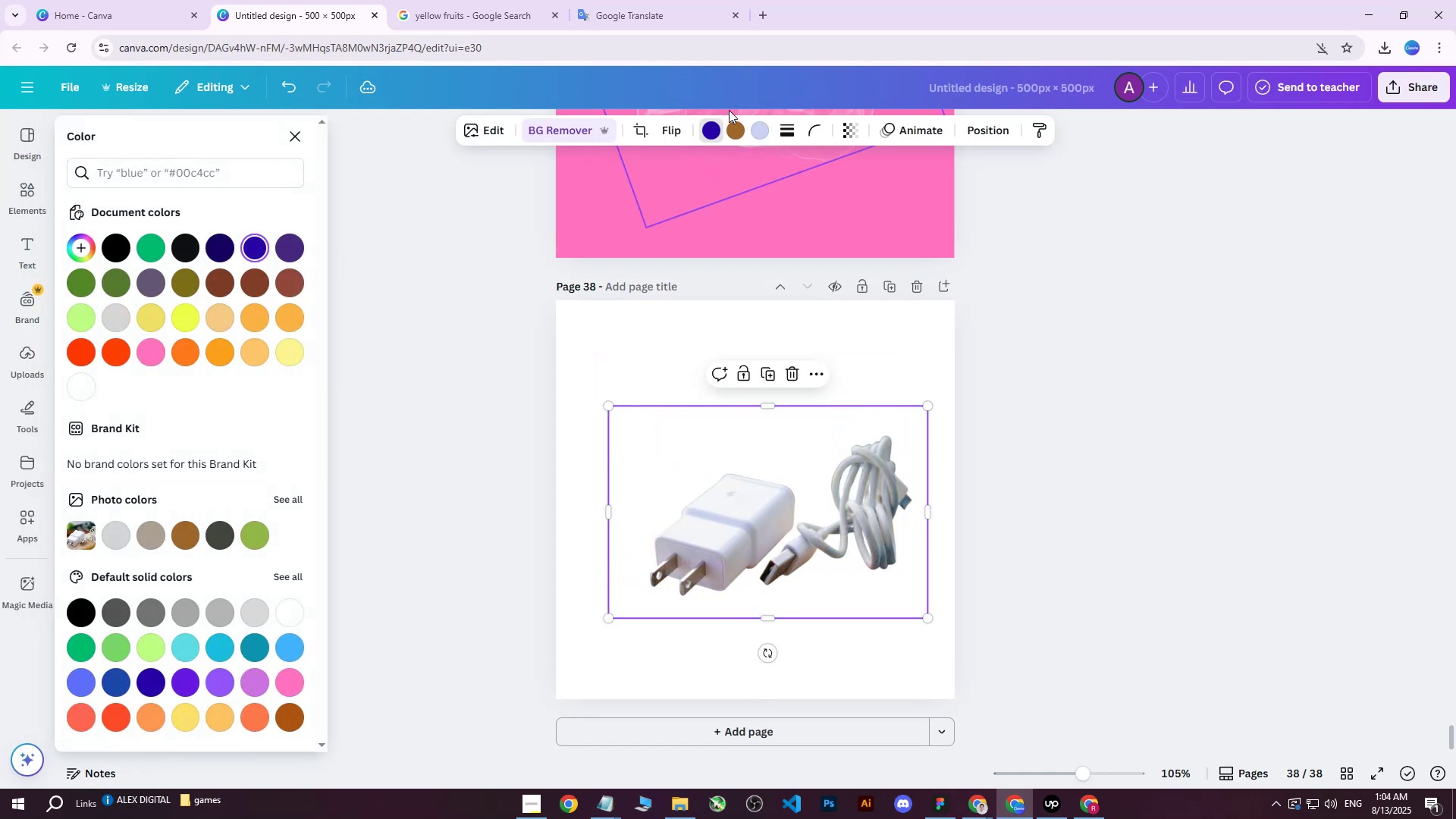 
left_click([730, 136])
 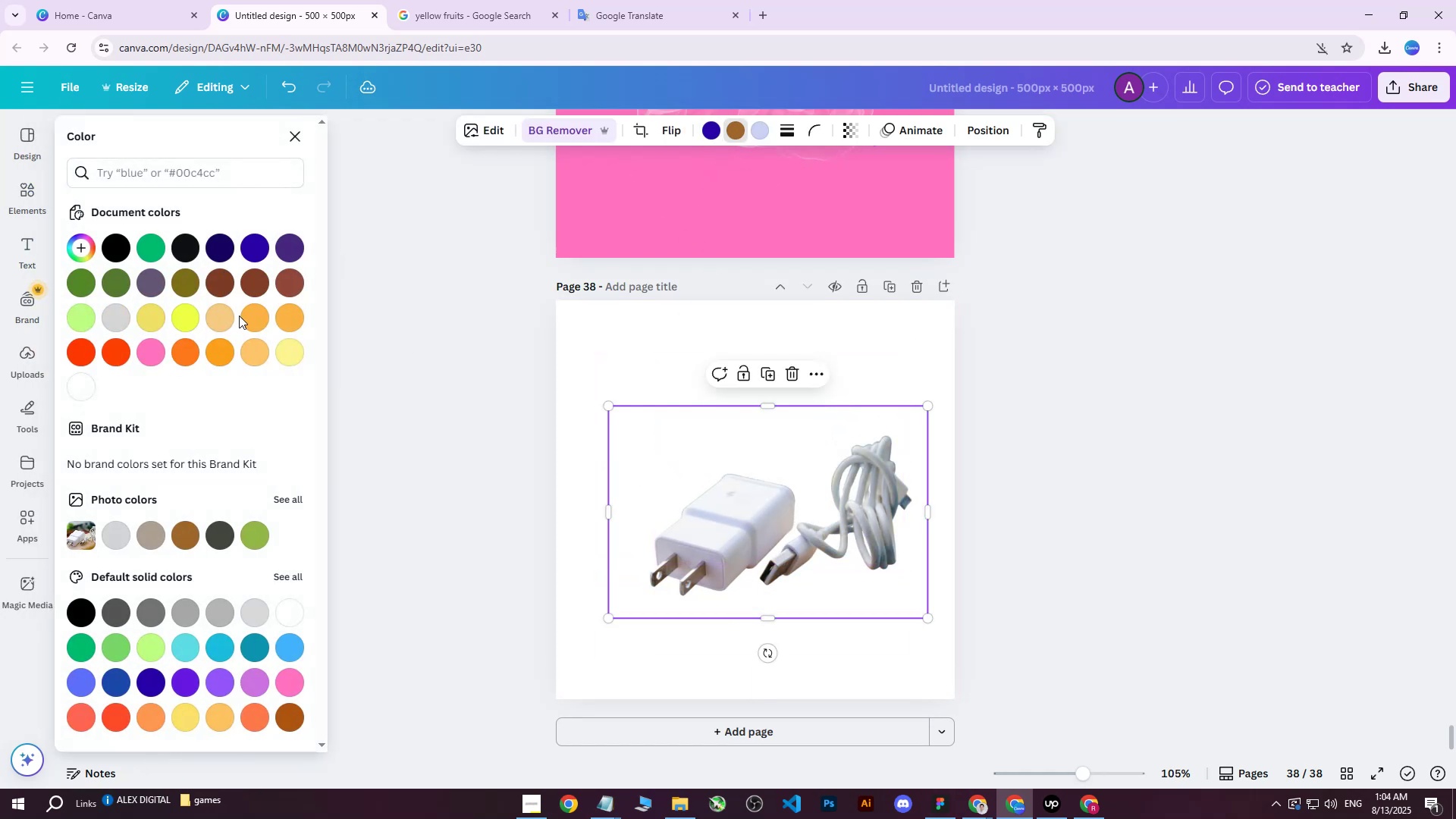 
double_click([250, 317])
 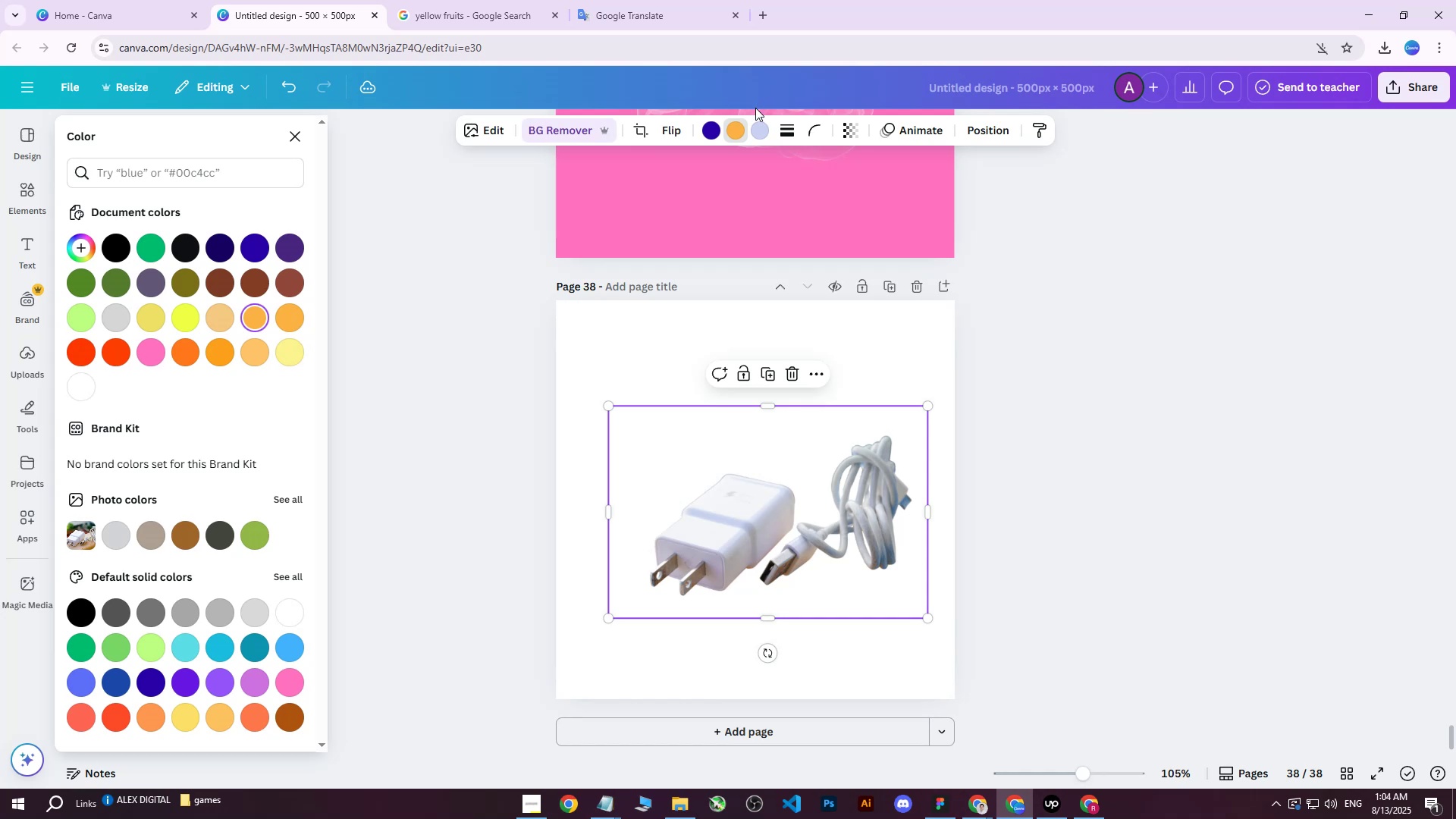 
left_click([759, 127])
 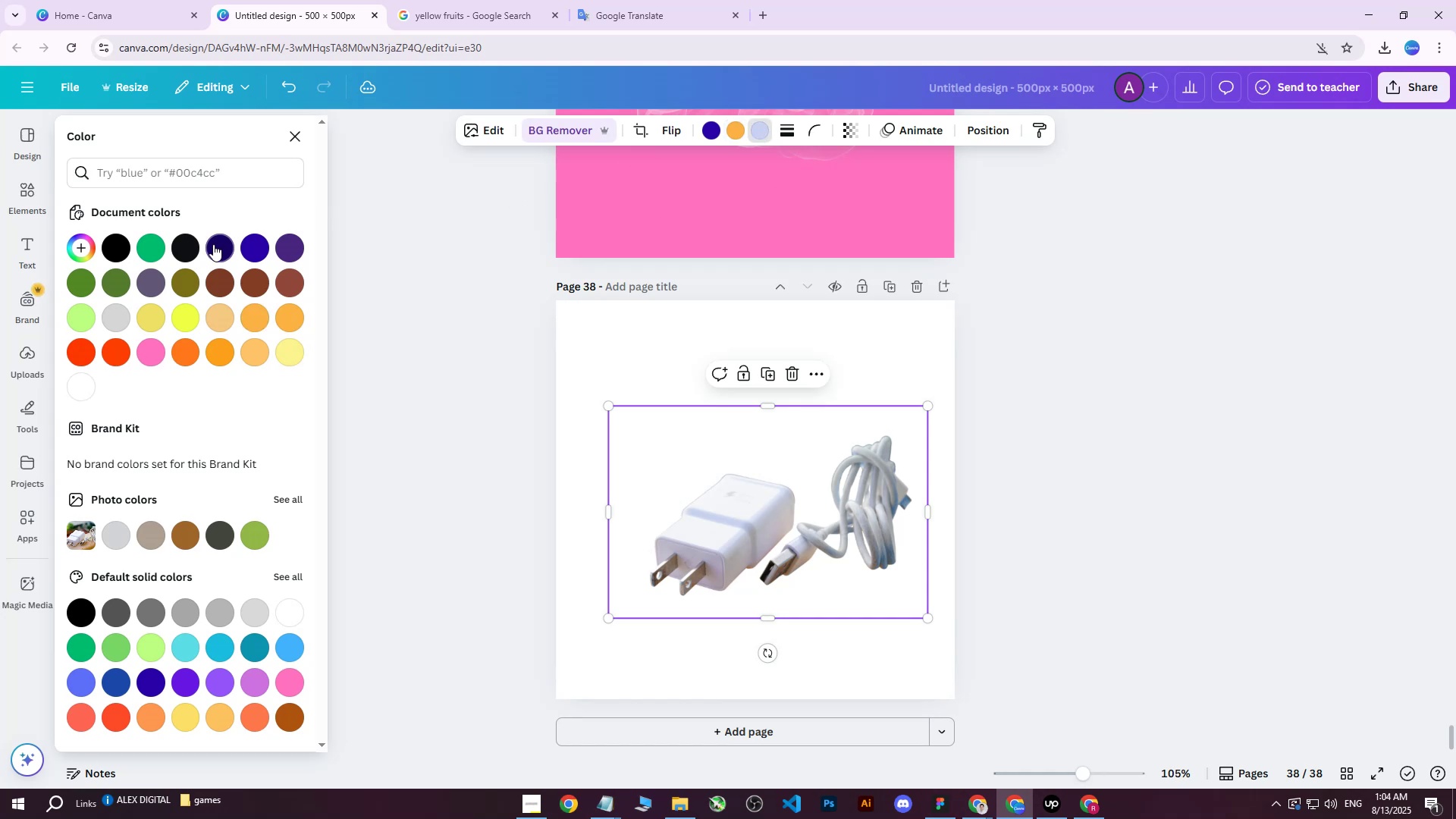 
left_click([213, 244])
 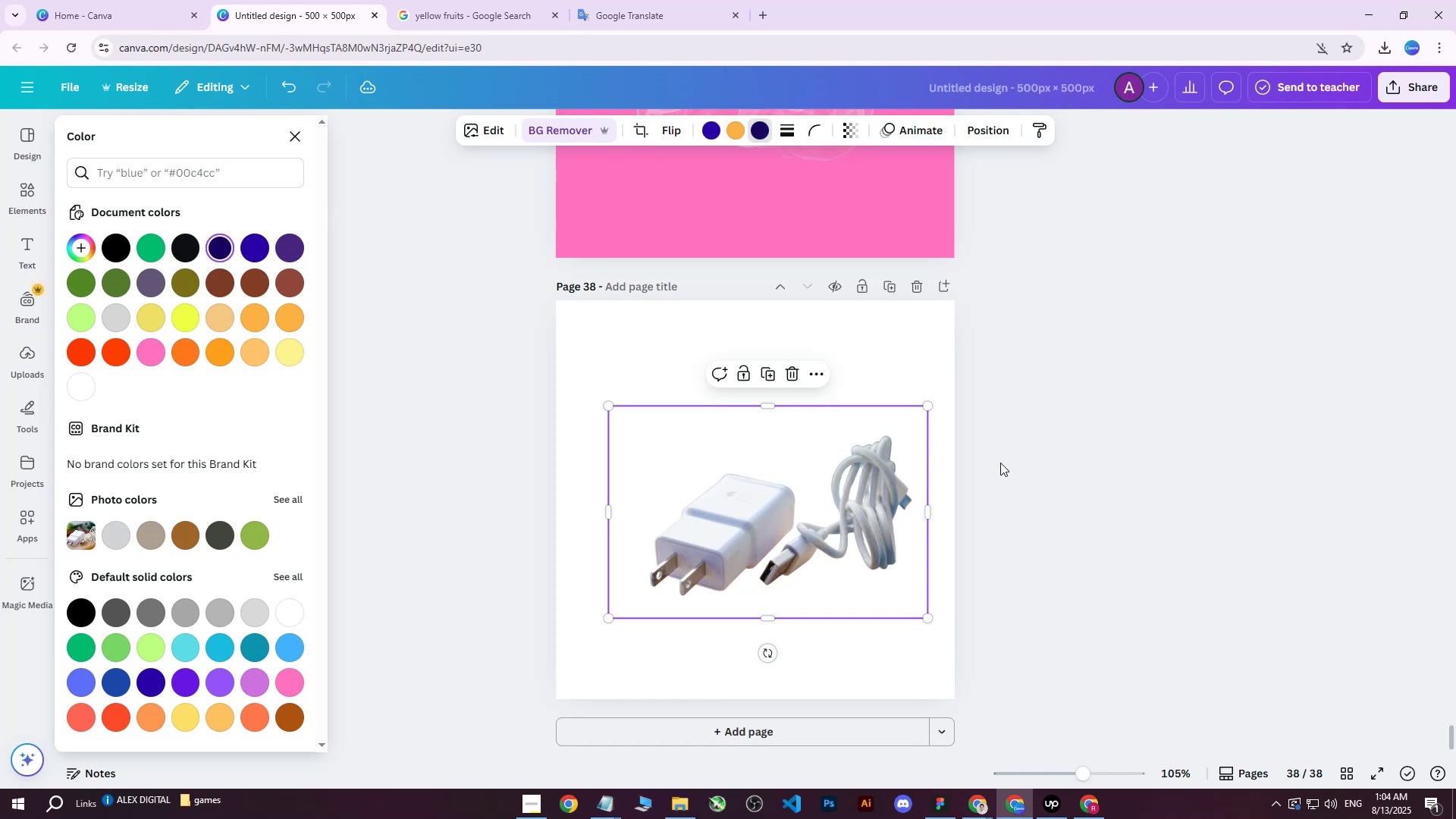 
double_click([1040, 459])
 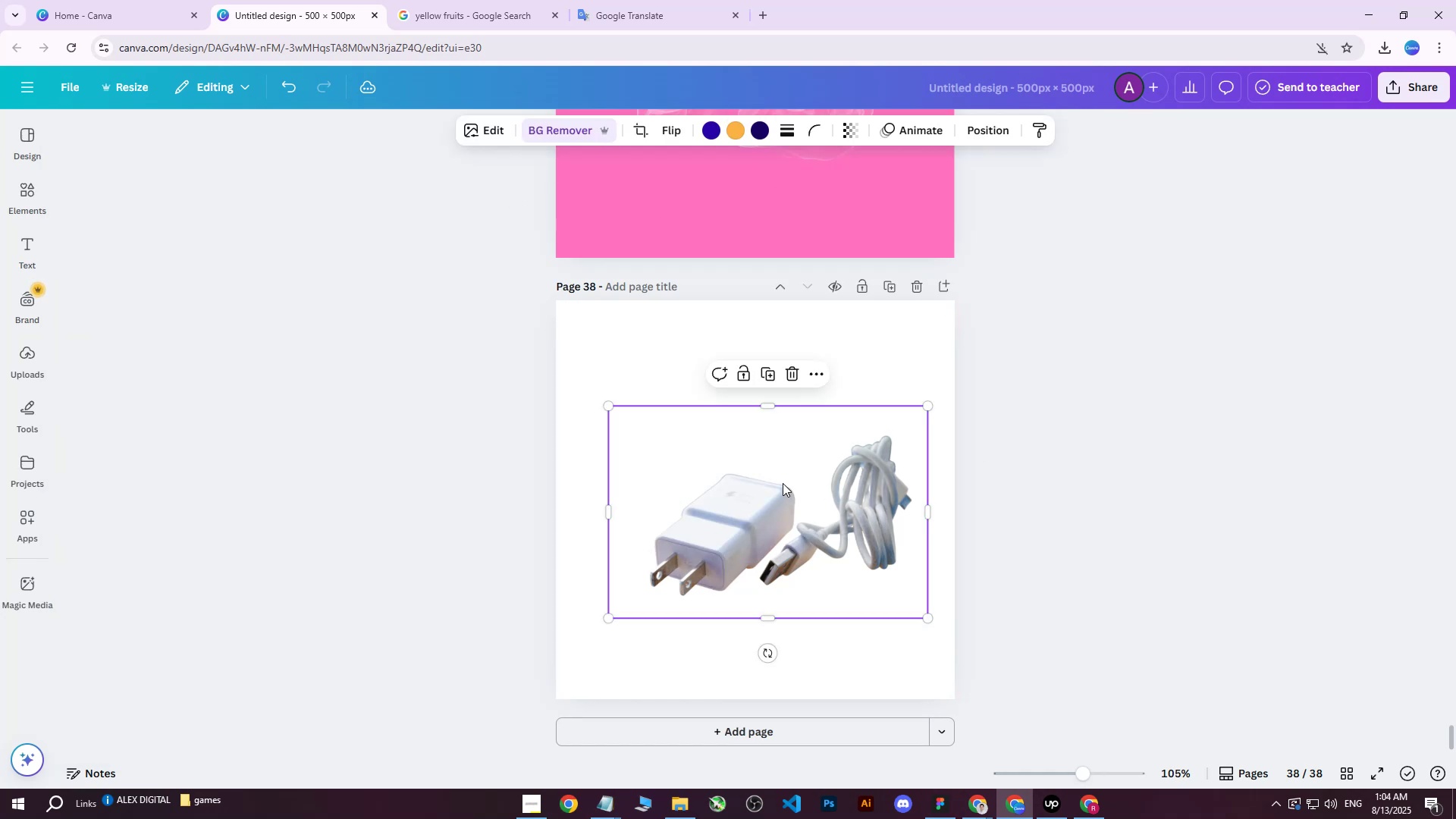 
left_click_drag(start_coordinate=[789, 495], to_coordinate=[765, 493])
 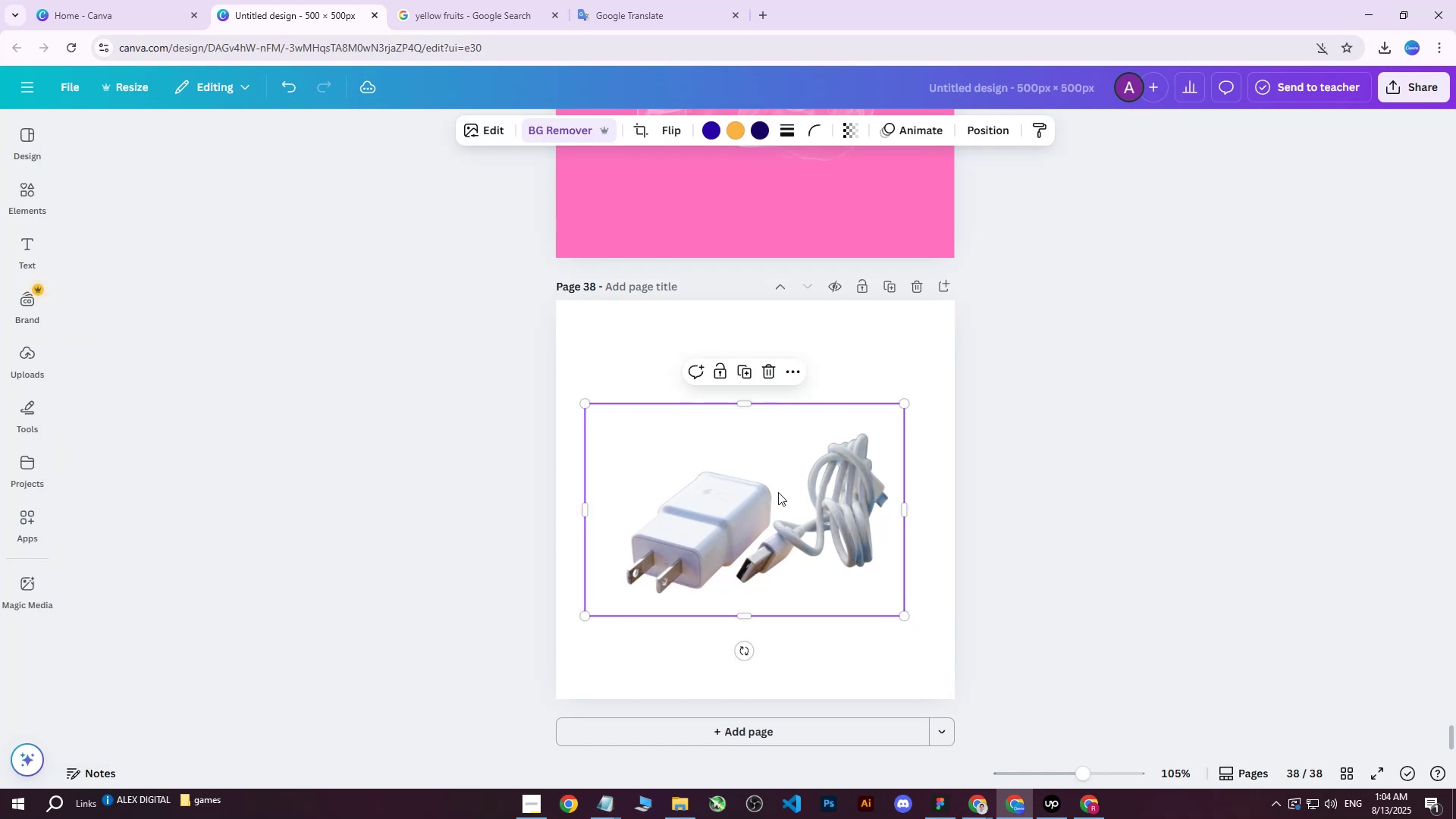 
key(Delete)
 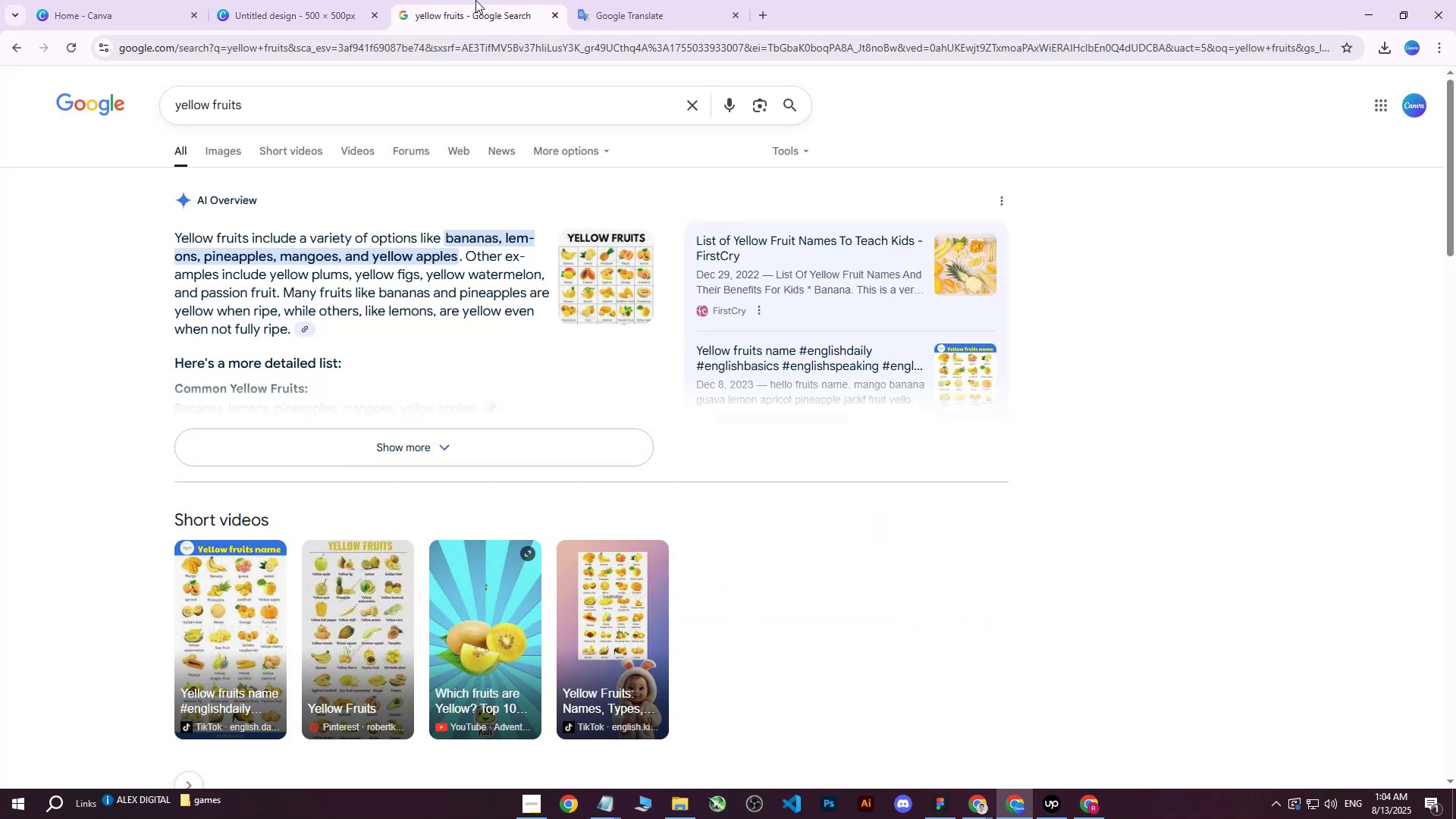 
double_click([645, 0])
 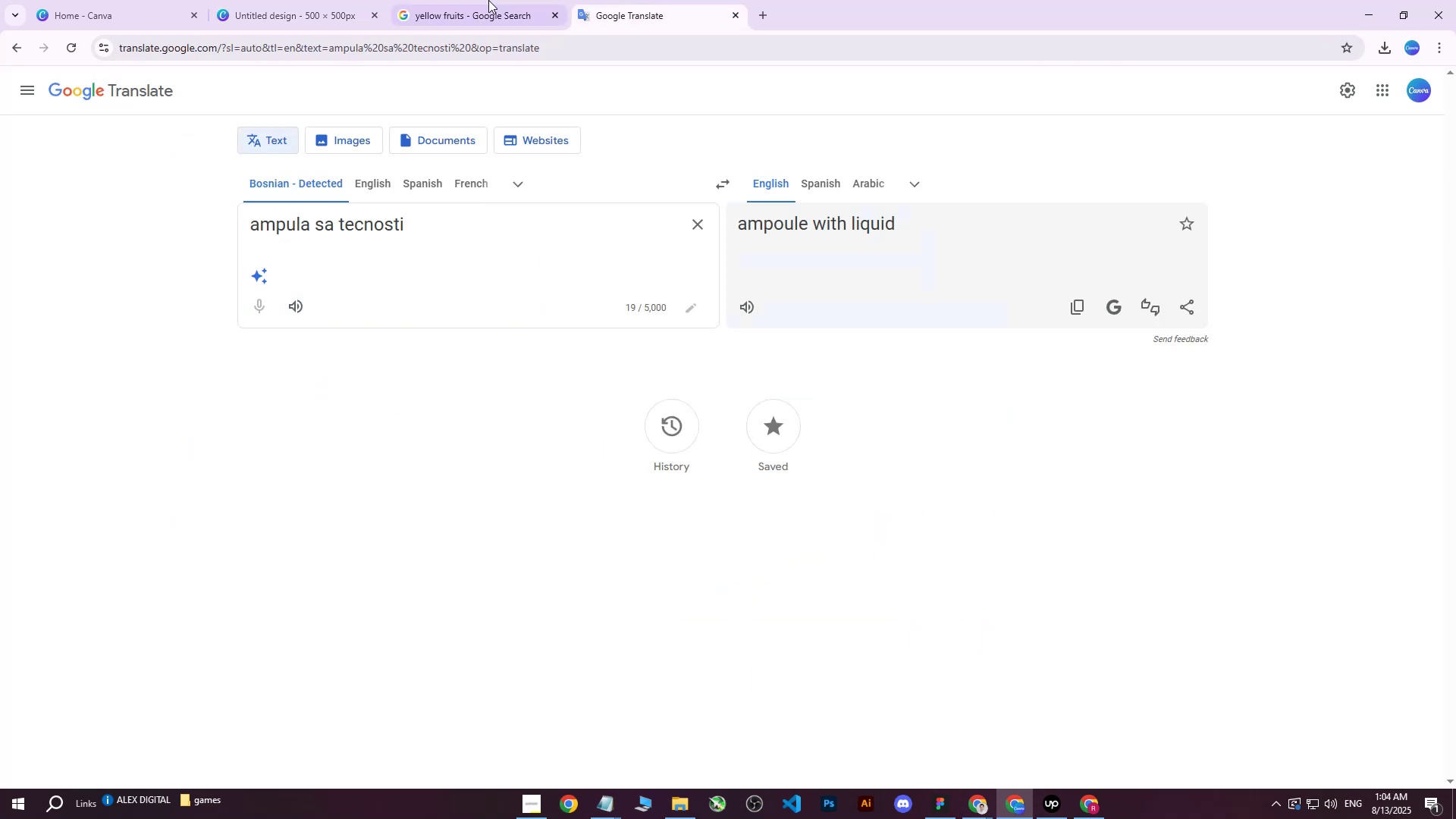 
left_click([475, 0])
 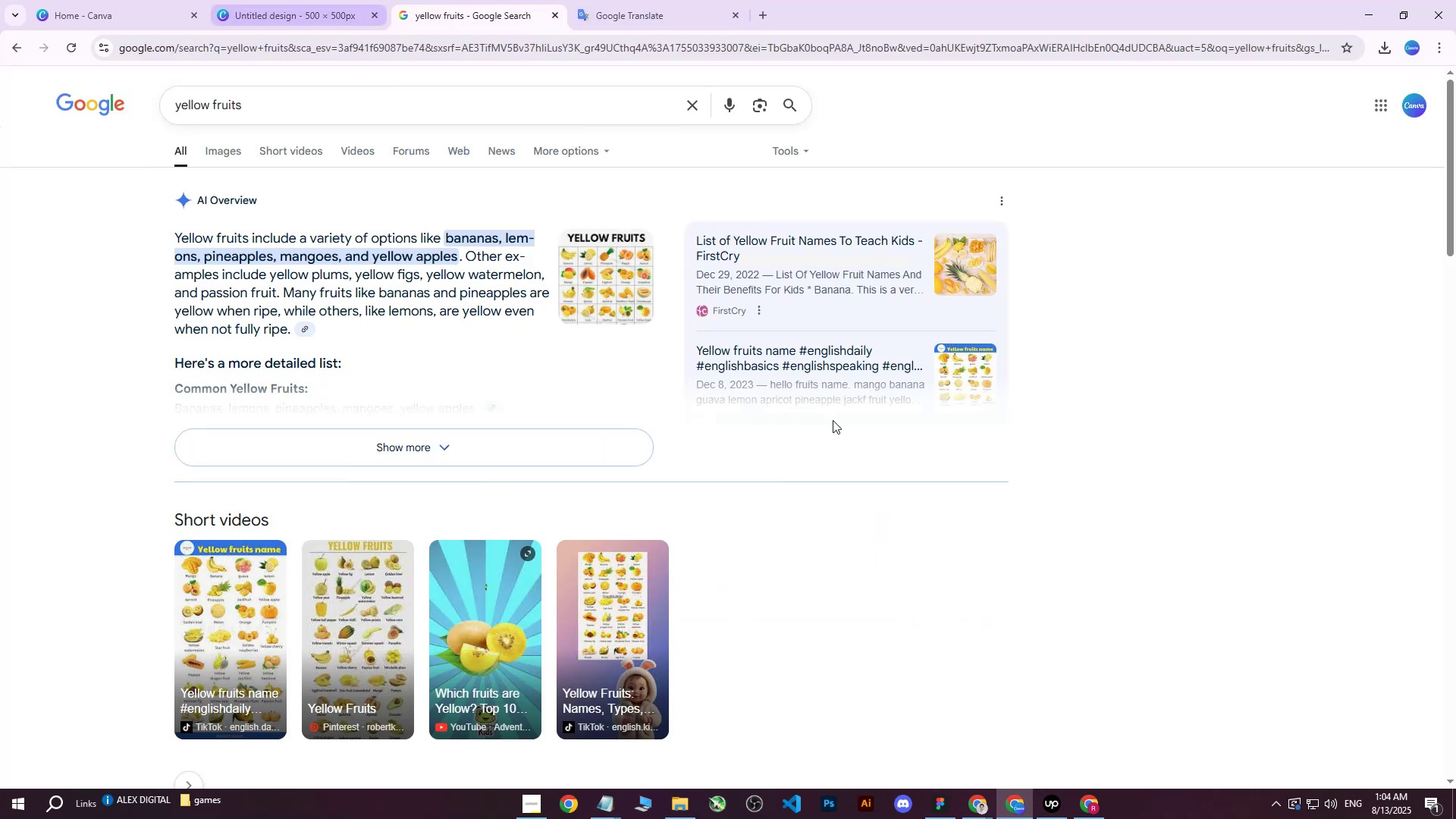 
left_click([1097, 811])
 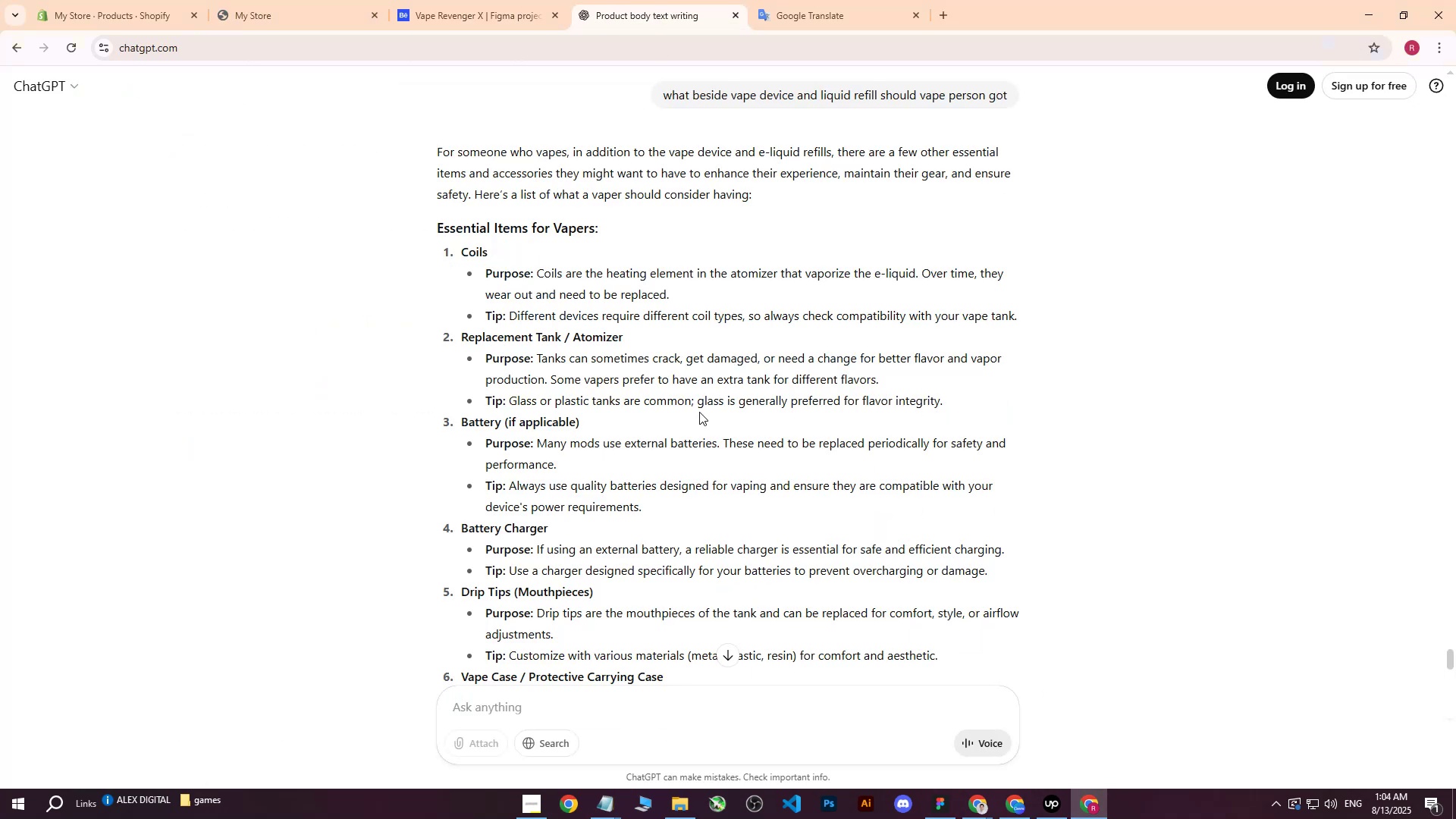 
scroll: coordinate [718, 427], scroll_direction: down, amount: 2.0
 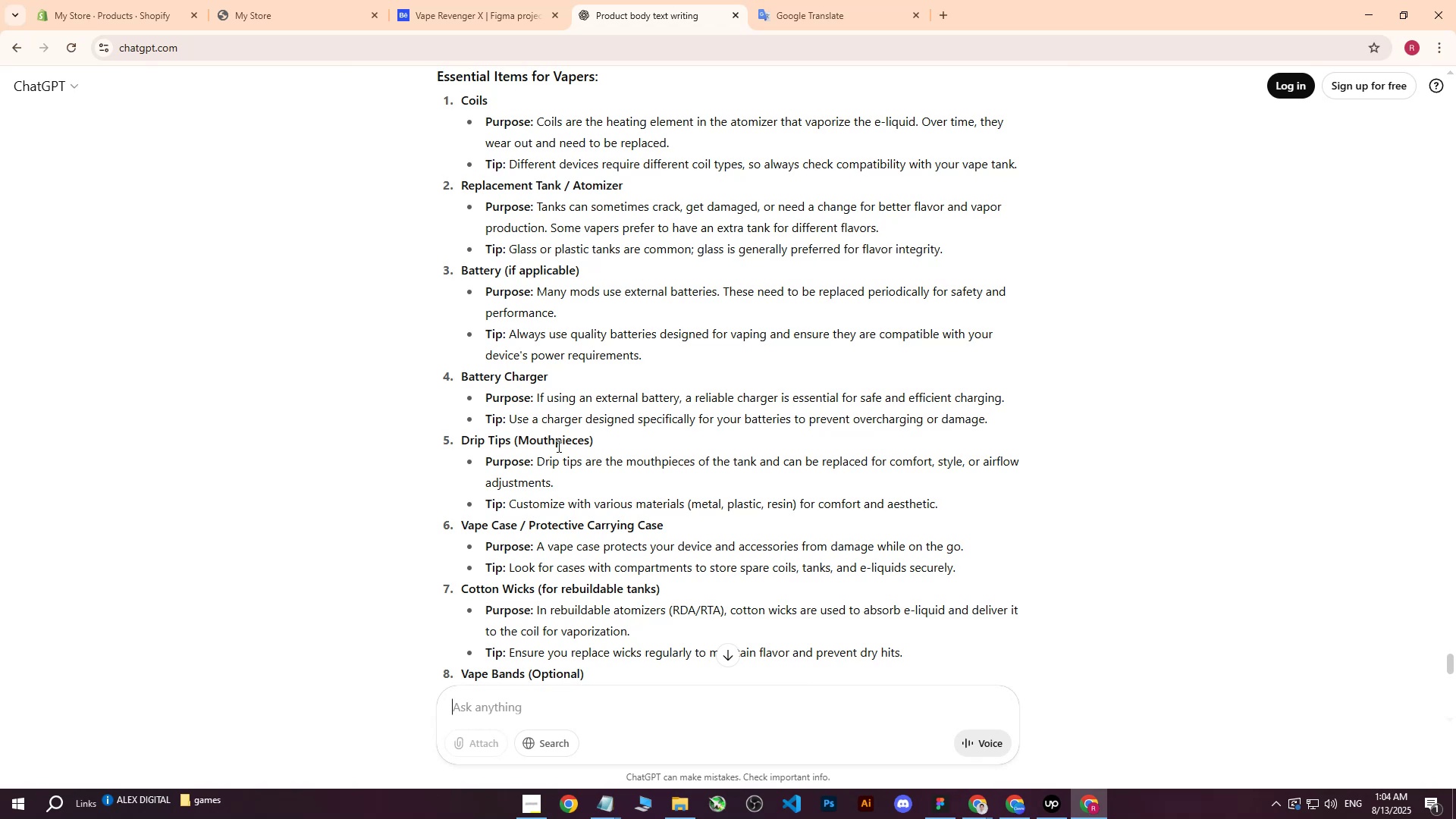 
left_click_drag(start_coordinate=[460, 438], to_coordinate=[510, 438])
 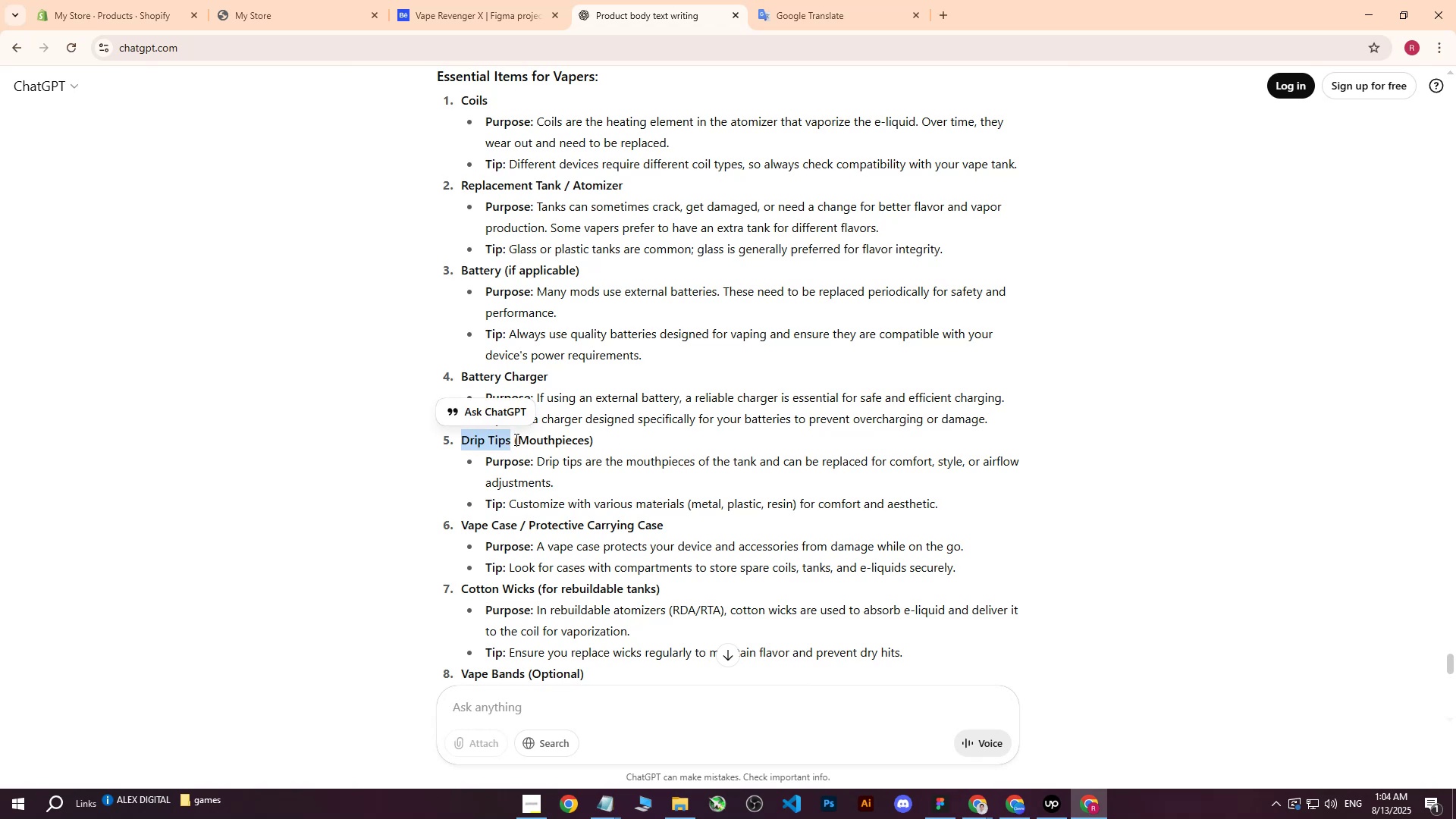 
key(Control+C)
 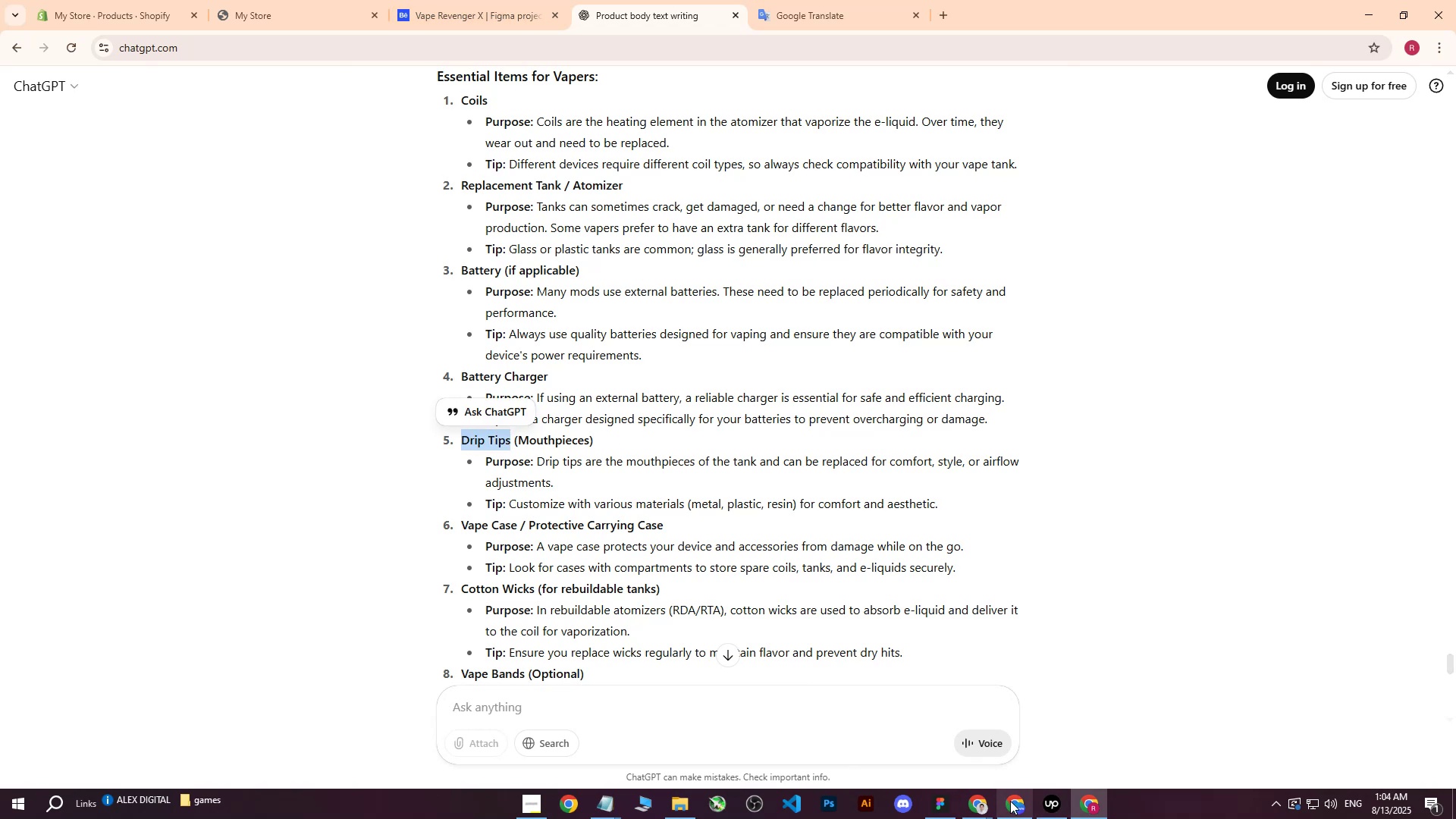 
left_click([1009, 802])
 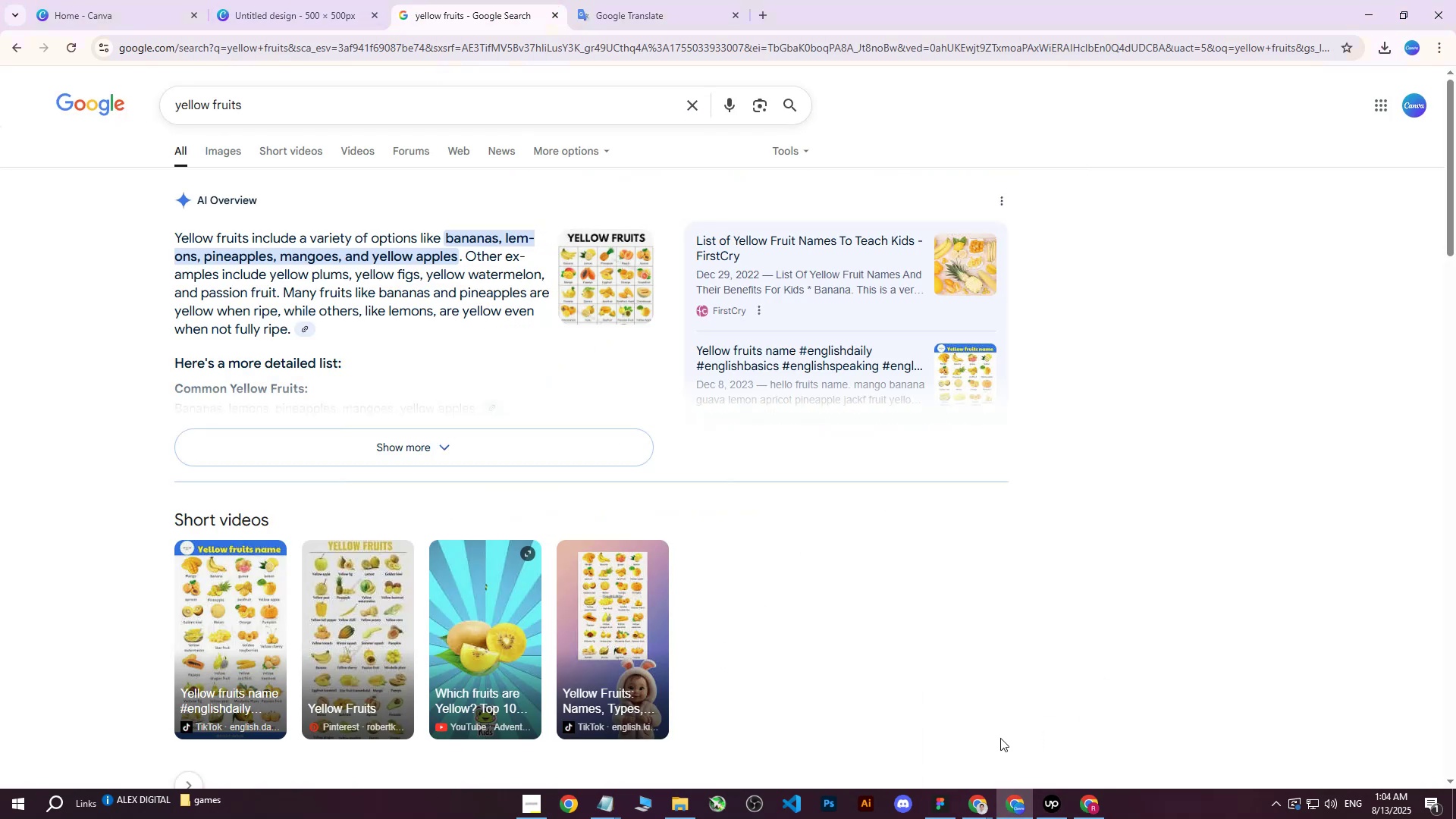 
left_click([386, 0])
 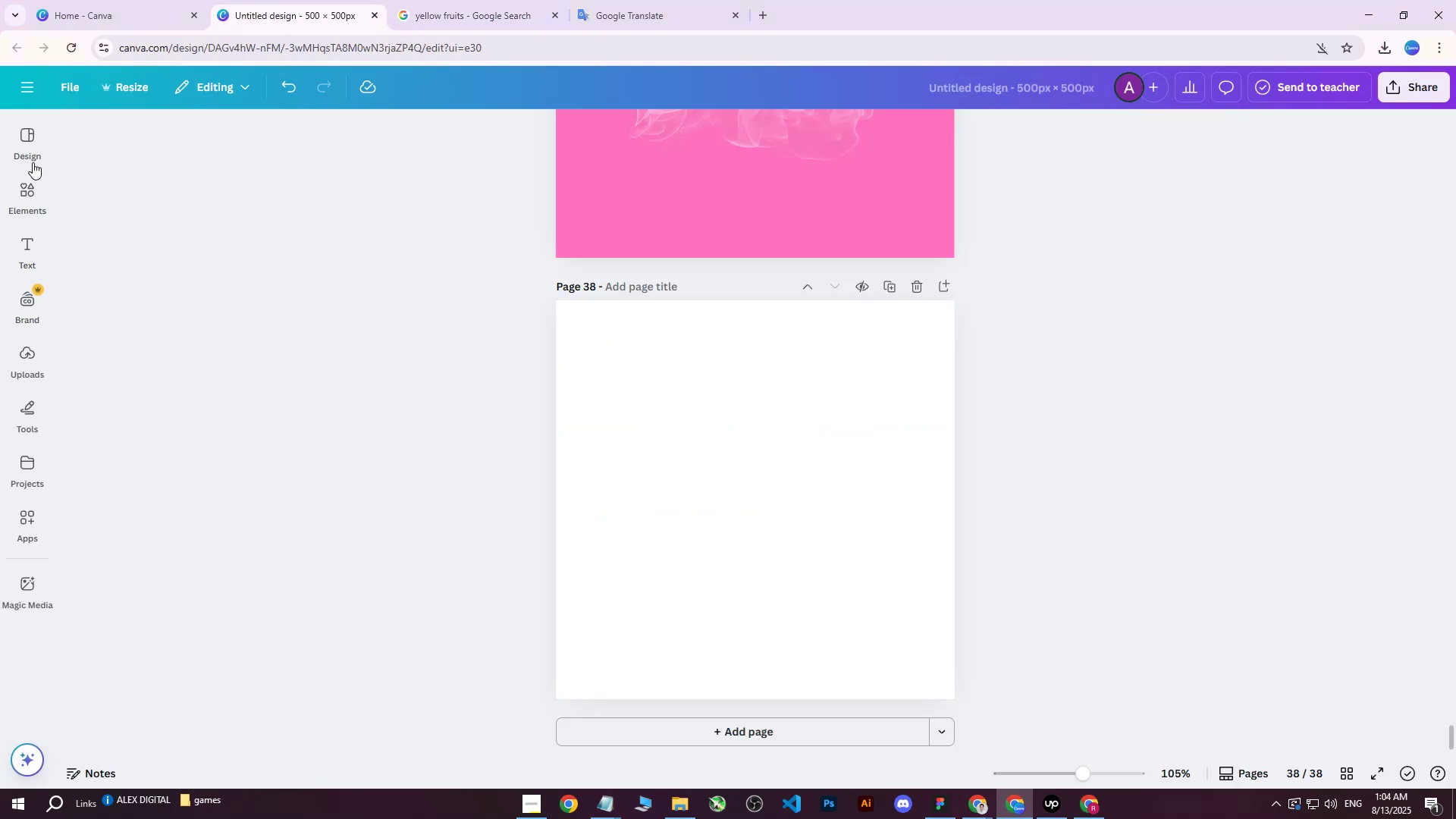 
left_click([27, 181])
 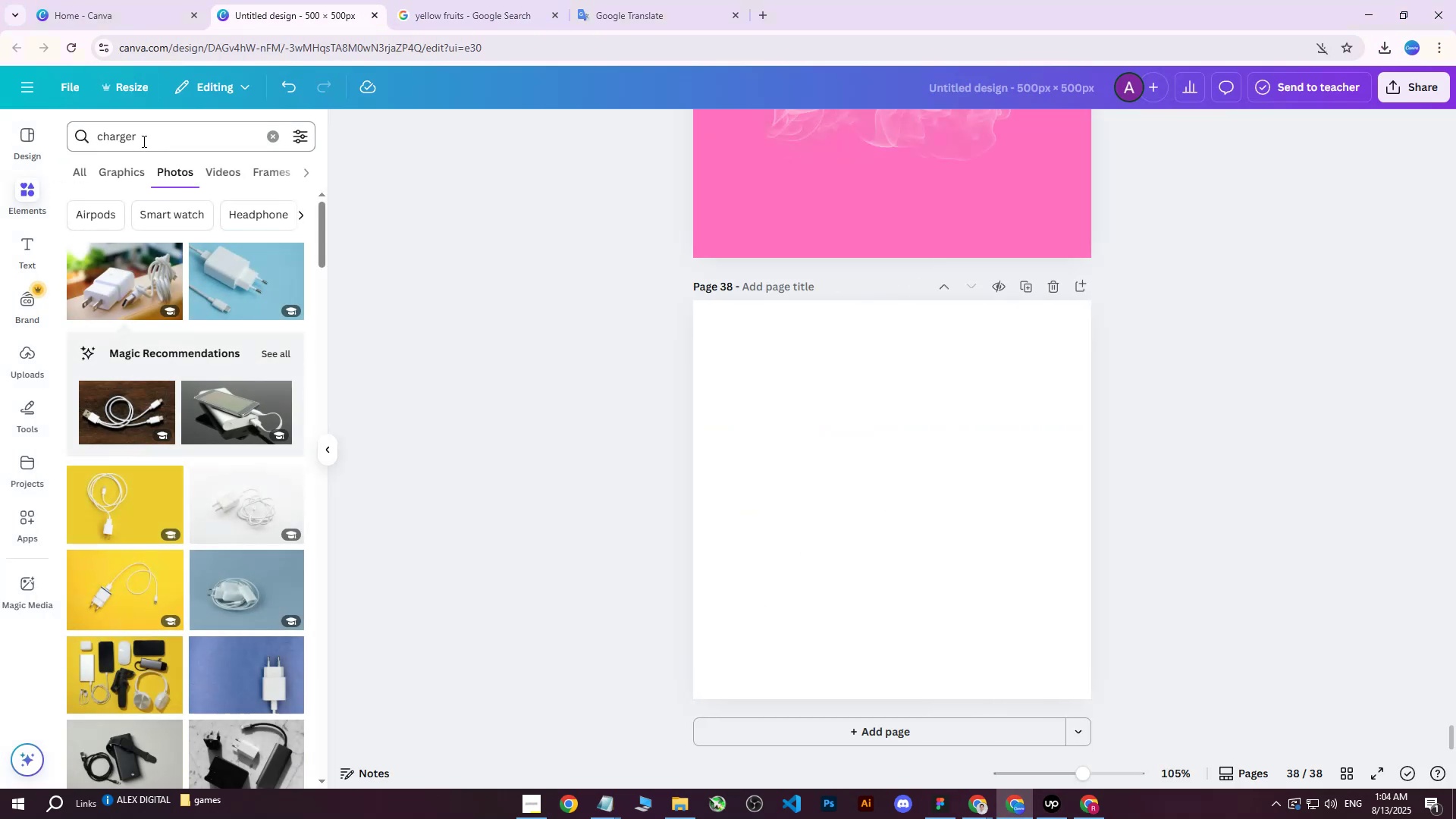 
left_click([144, 140])
 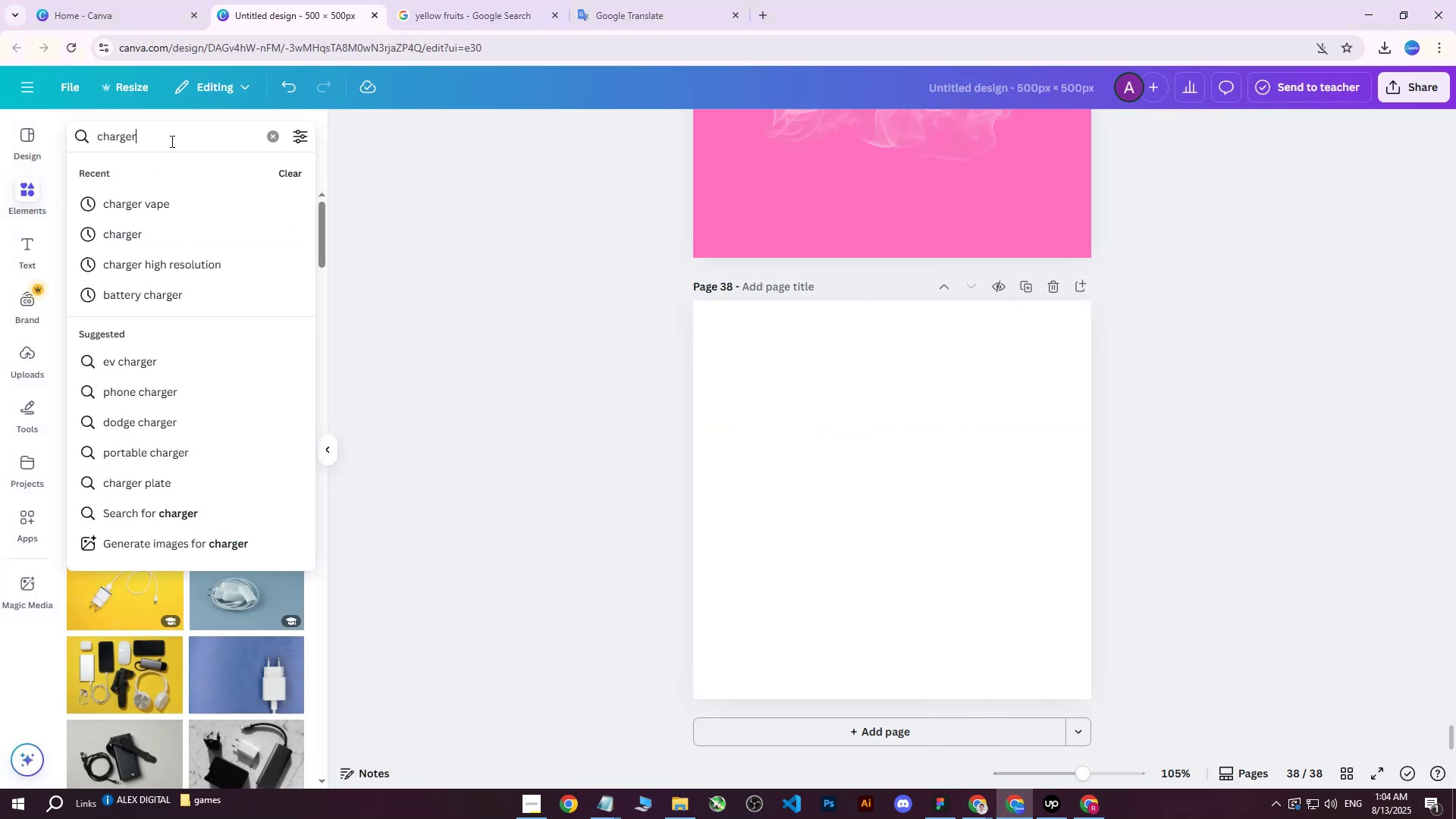 
left_click_drag(start_coordinate=[171, 141], to_coordinate=[49, 142])
 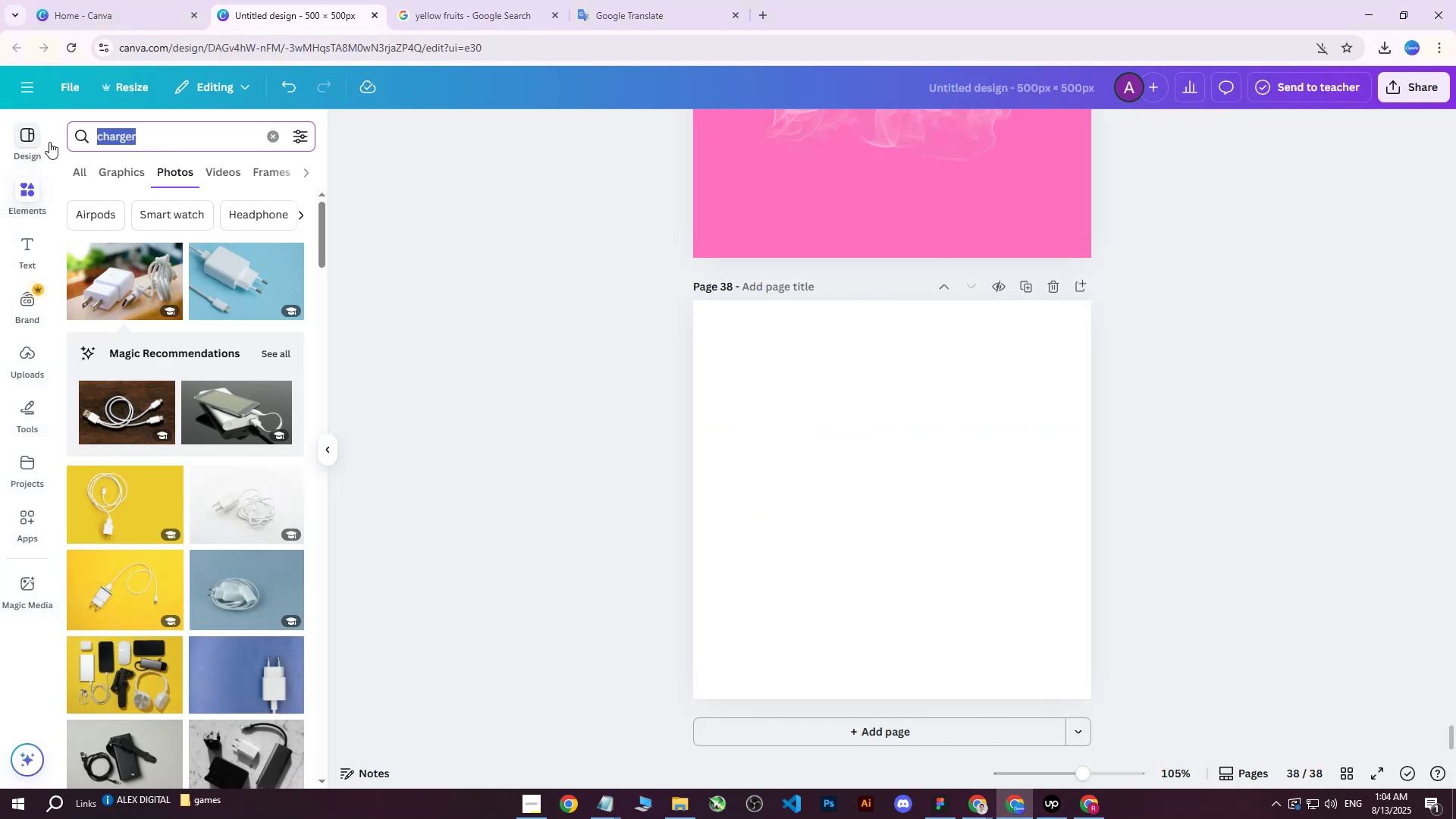 
key(Control+ControlLeft)
 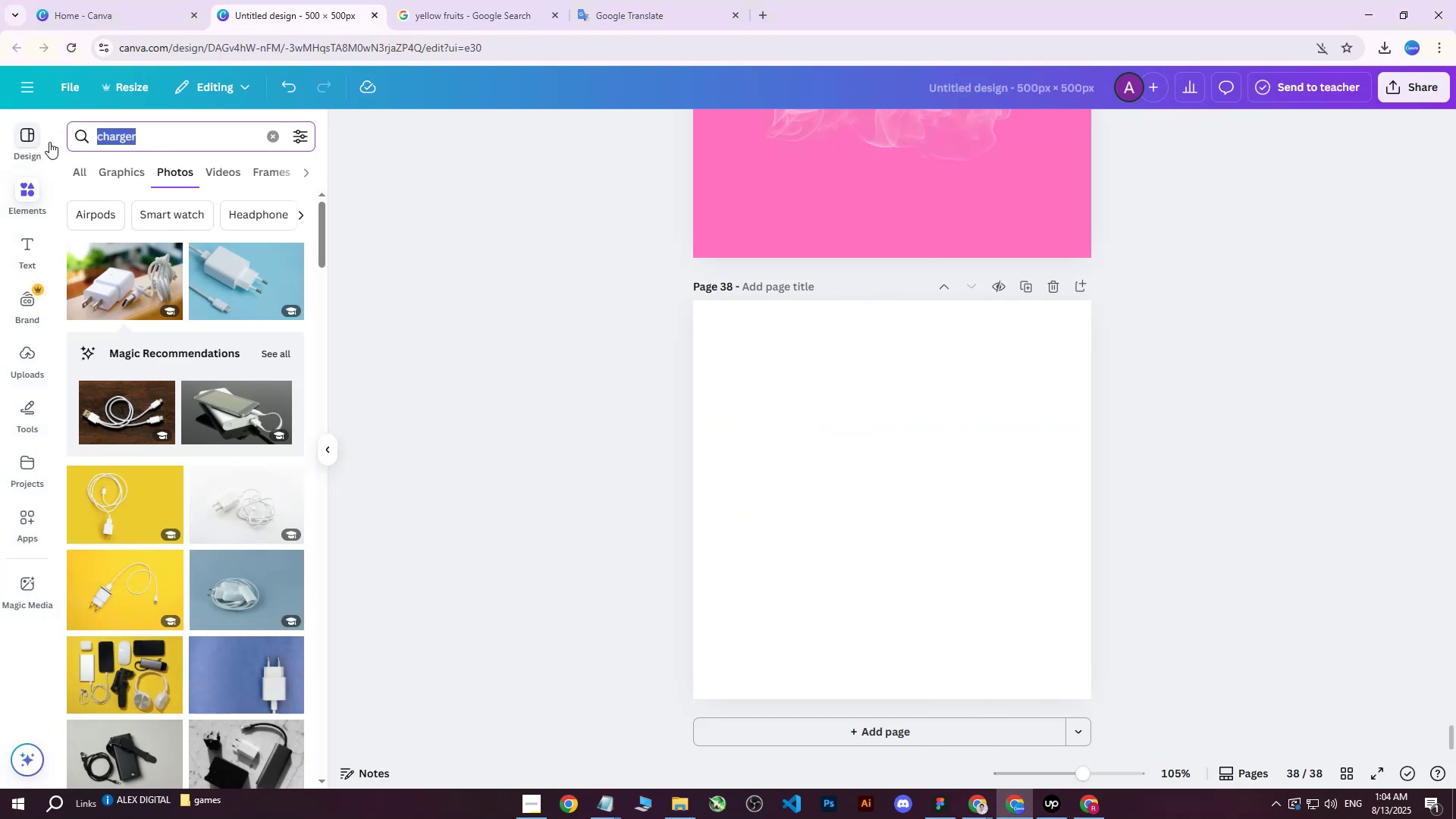 
key(Control+V)
 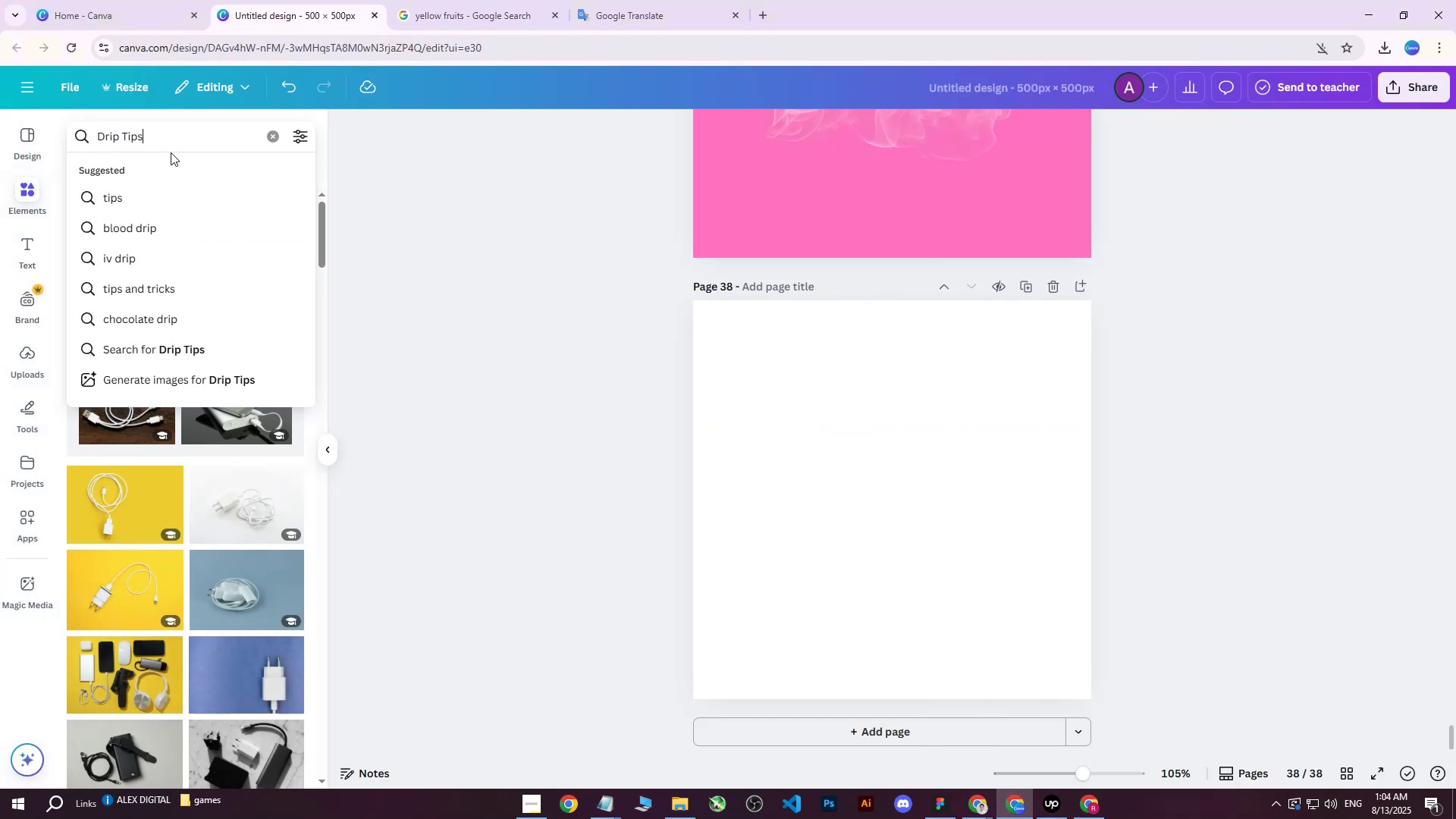 
key(Enter)
 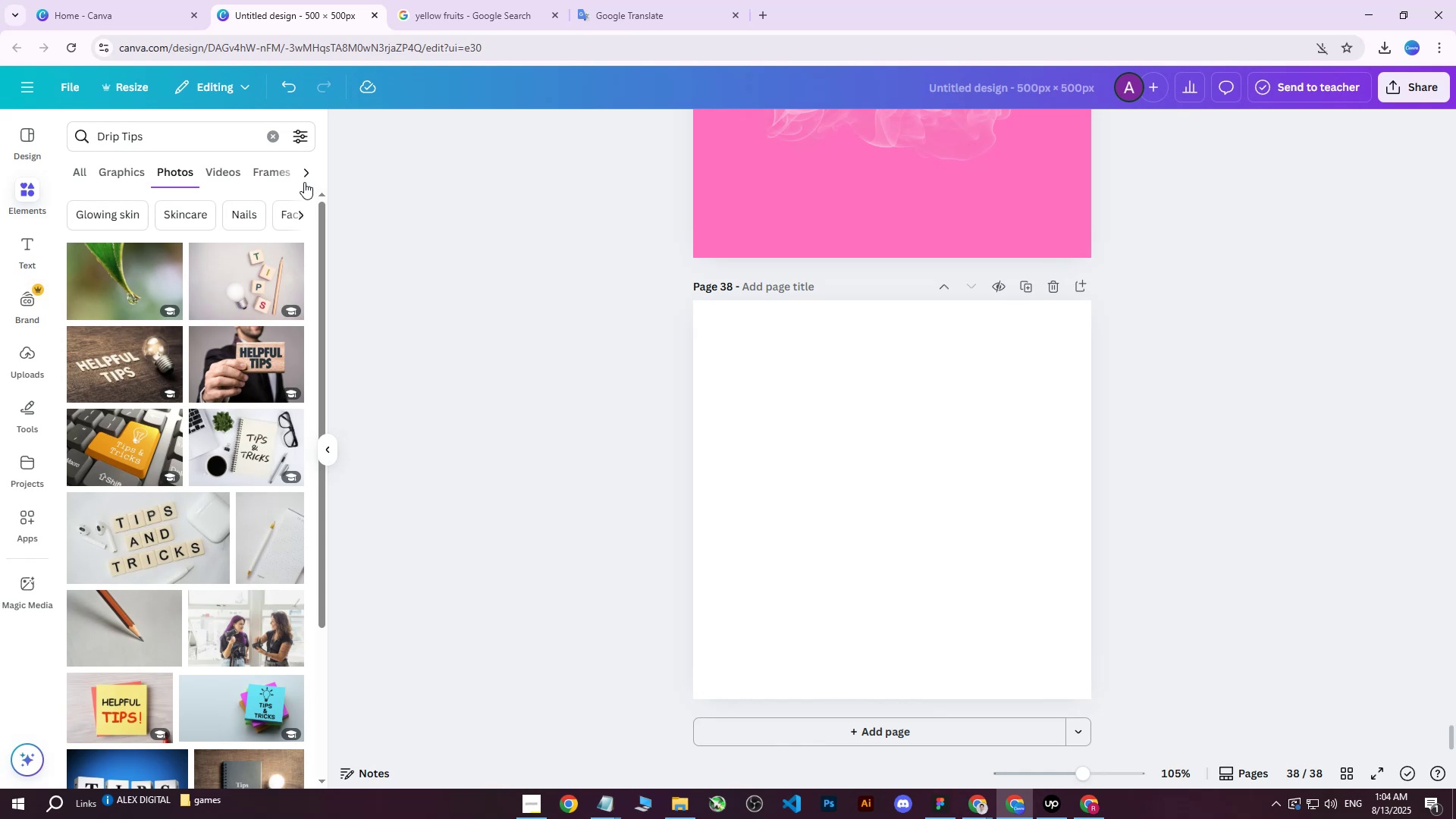 
scroll: coordinate [164, 394], scroll_direction: down, amount: 7.0
 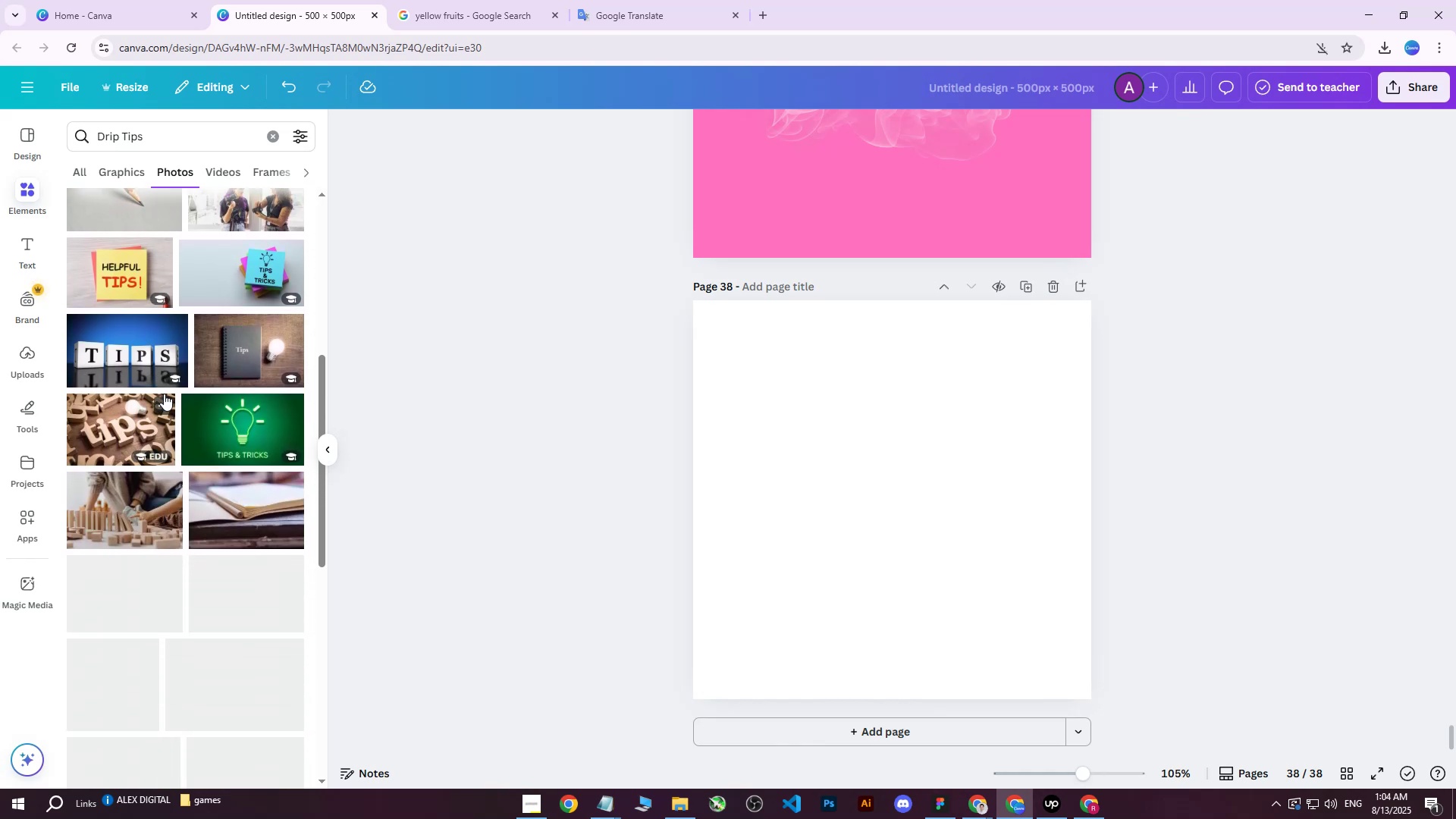 
mouse_move([165, 372])
 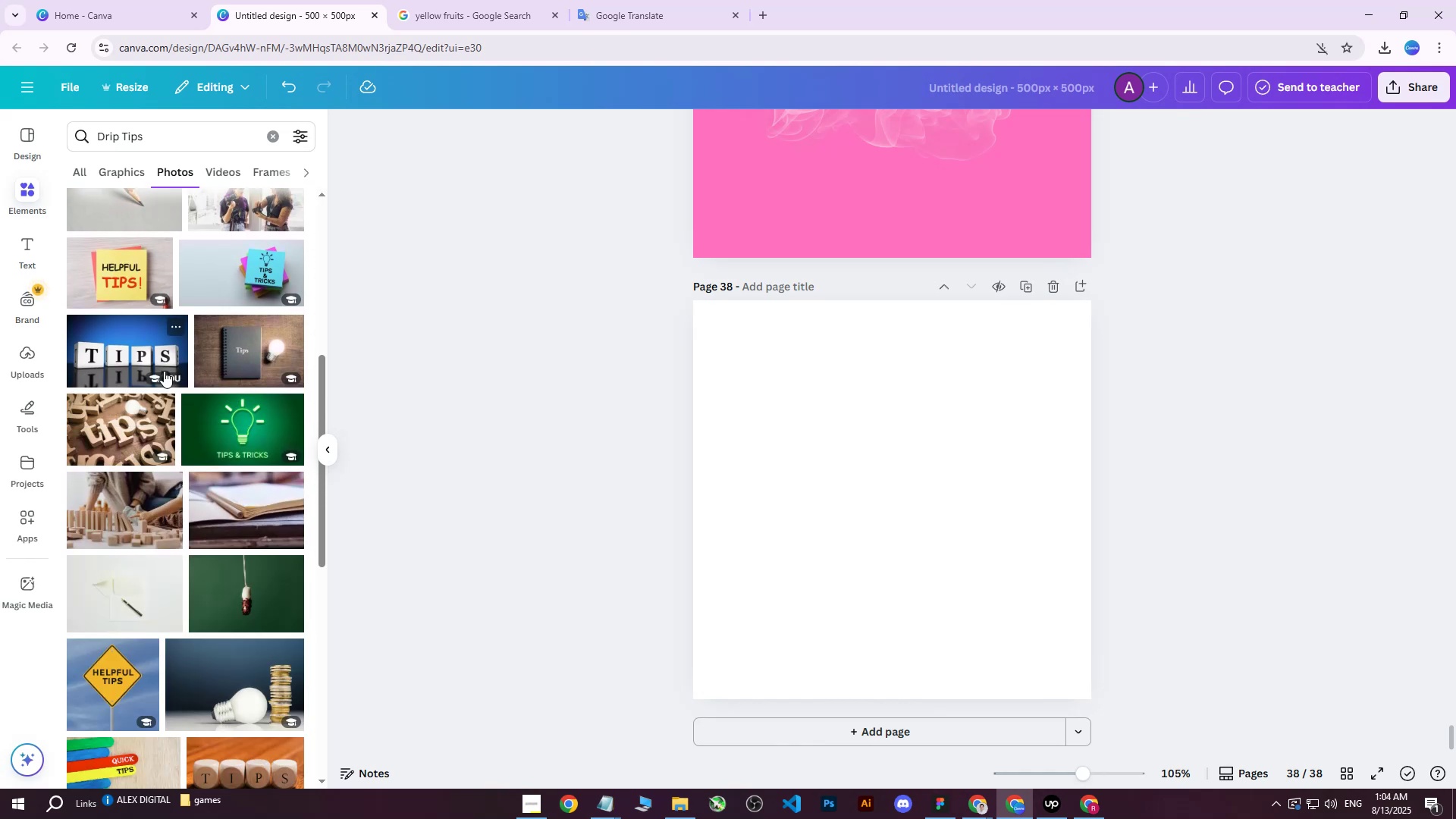 
mouse_move([149, 366])
 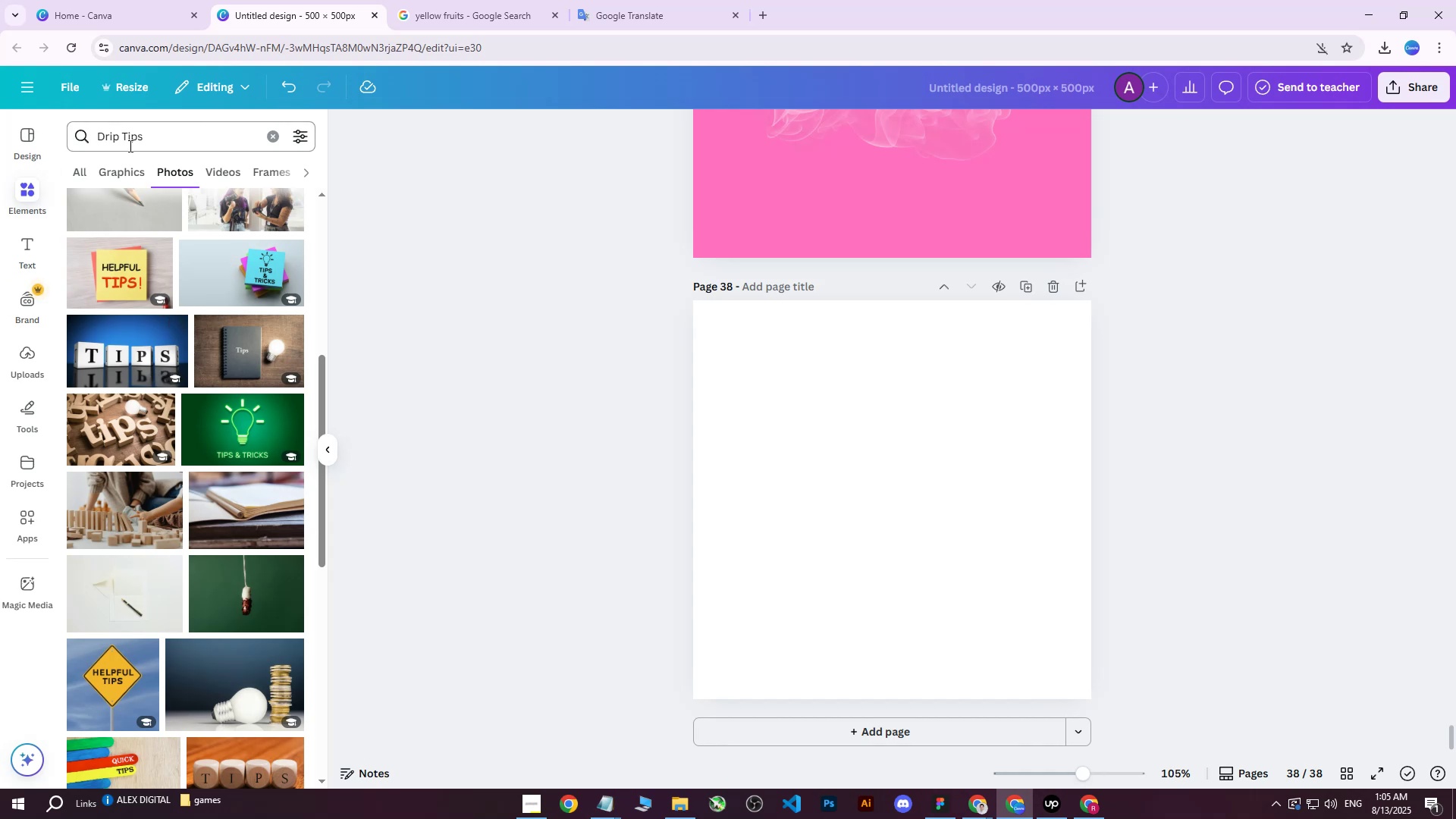 
left_click_drag(start_coordinate=[124, 136], to_coordinate=[56, 145])
 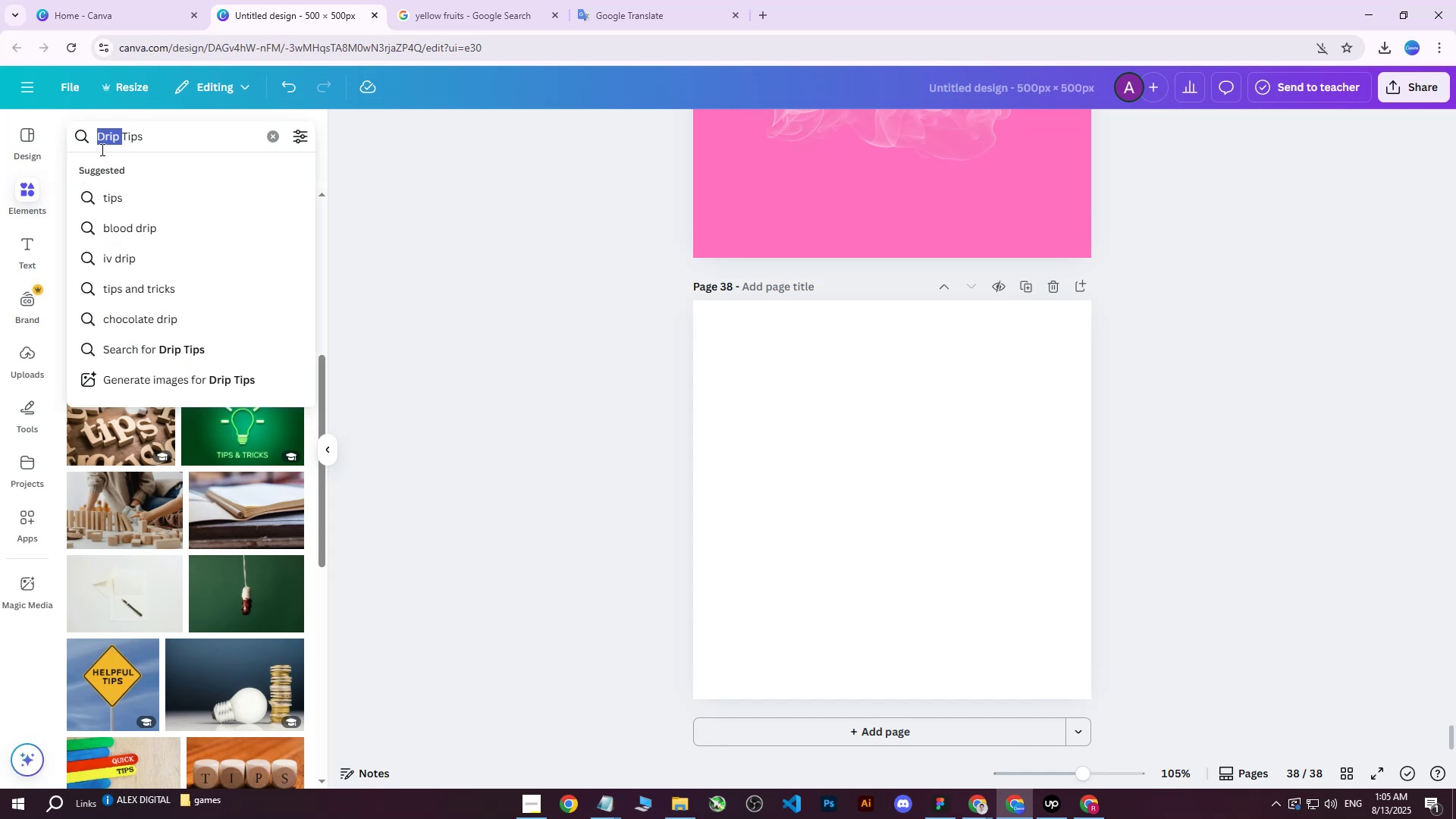 
key(Backspace)
 